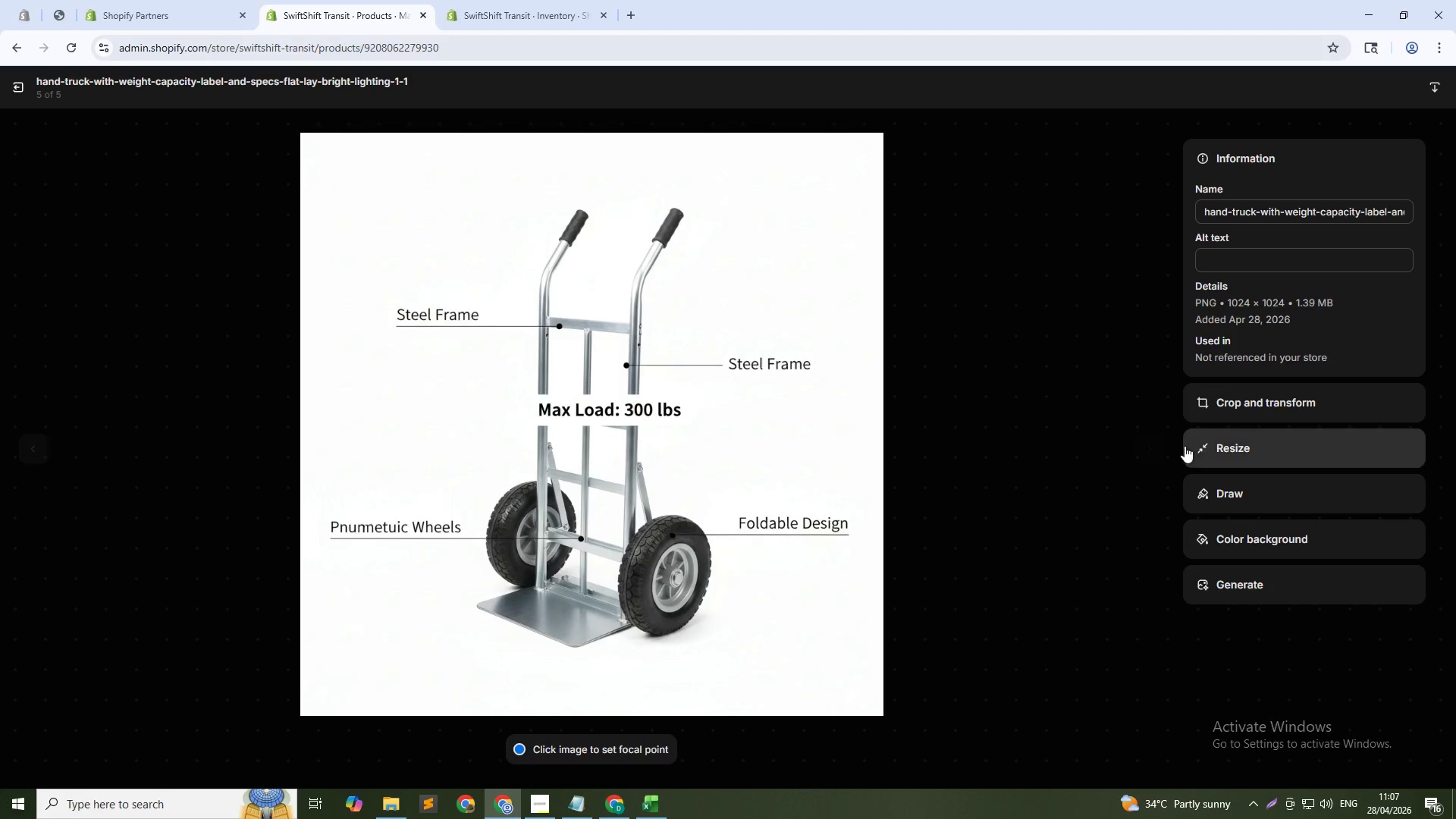 
left_click([1249, 263])
 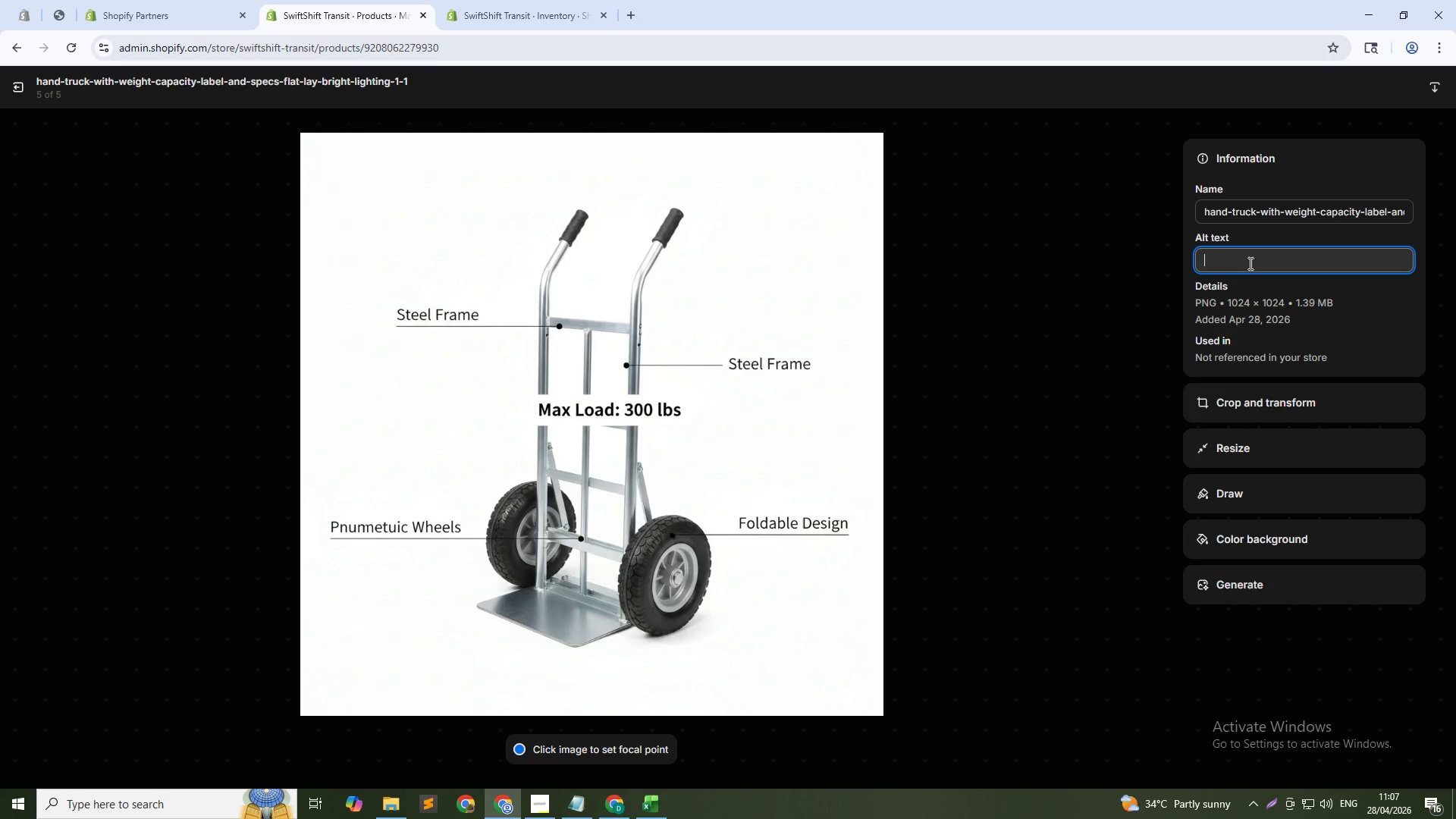 
key(Control+V)
 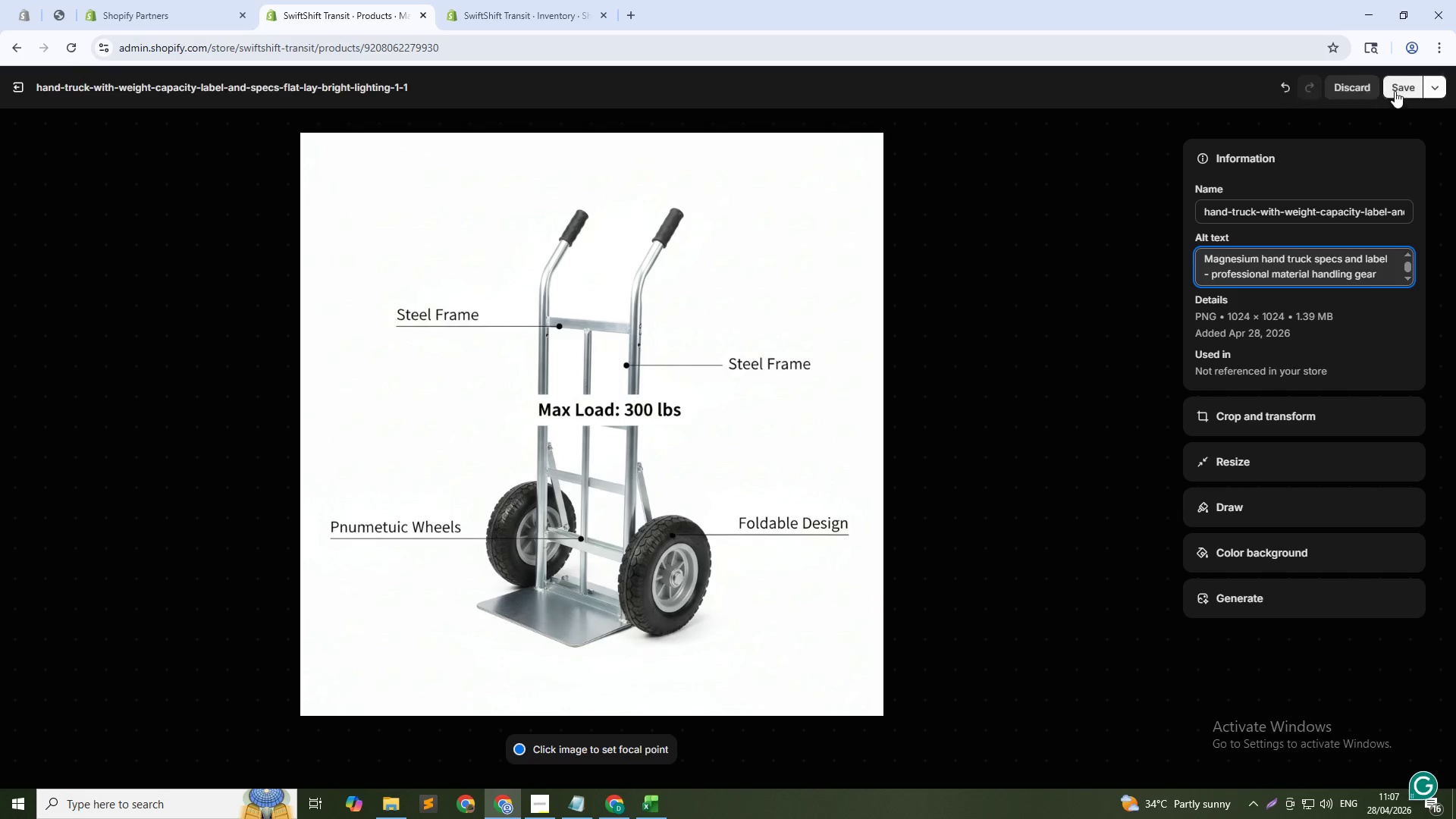 
left_click([1401, 82])
 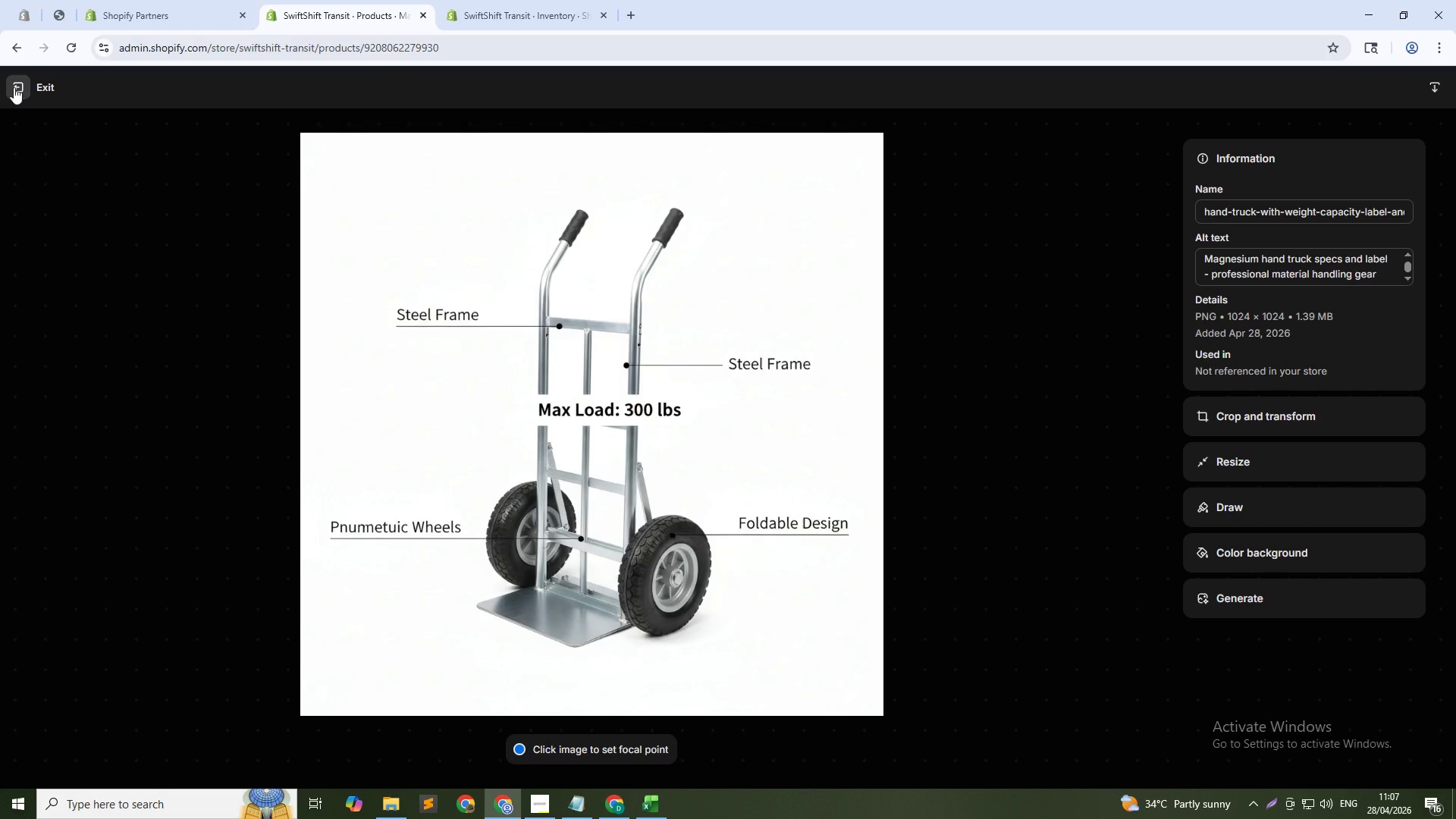 
left_click([14, 87])
 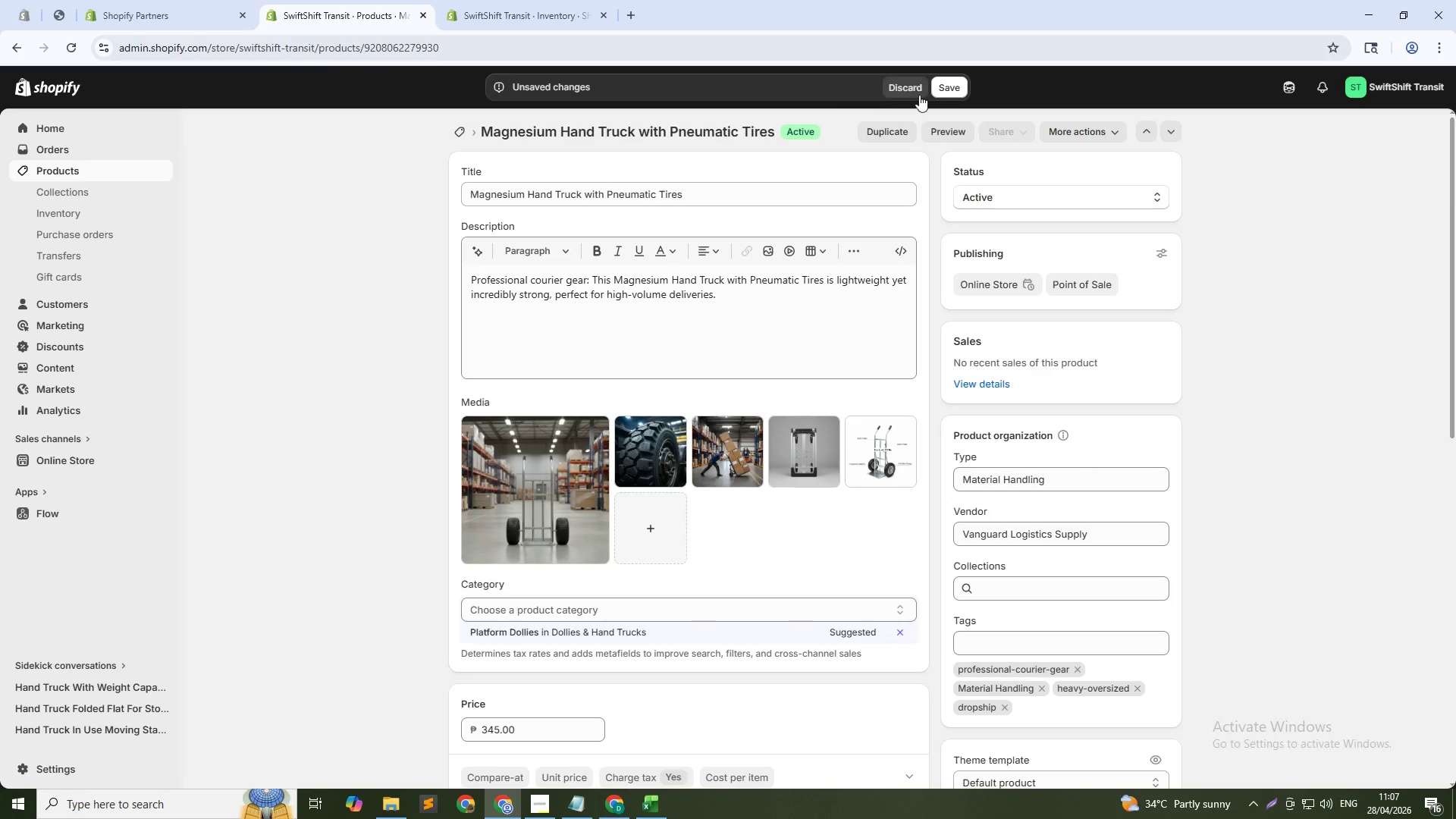 
left_click([939, 89])
 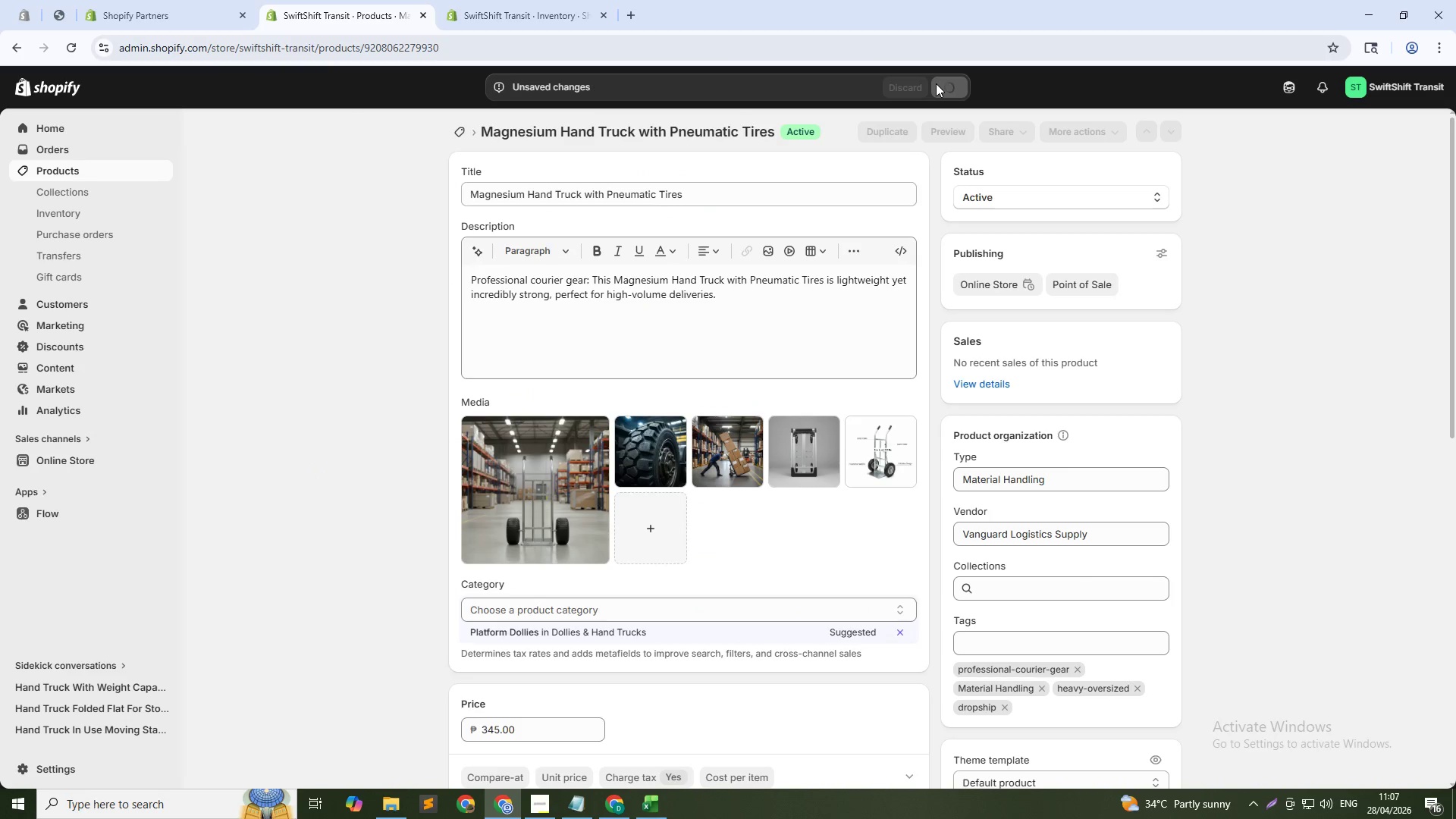 
mouse_move([905, 79])
 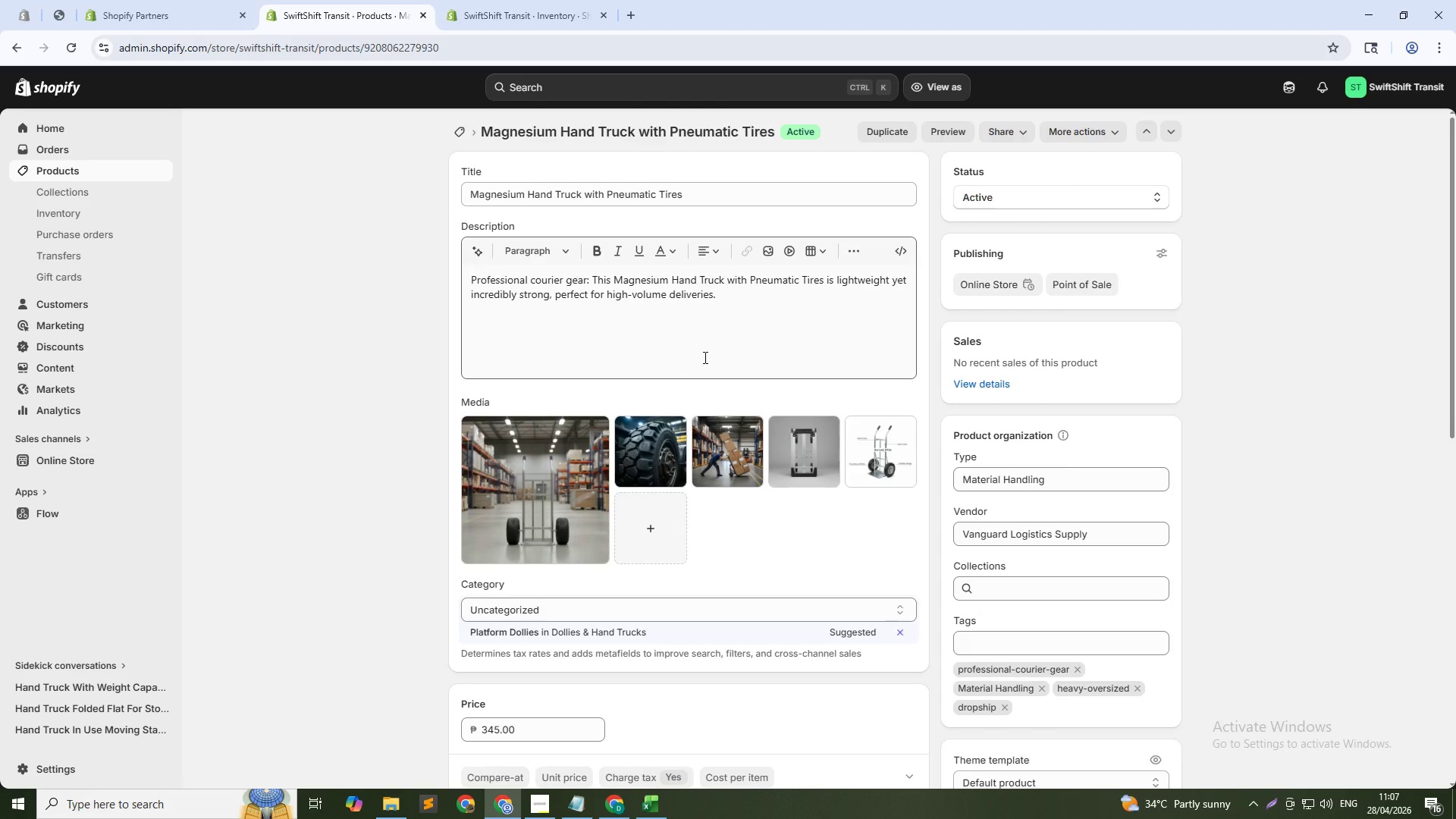 
wait(11.64)
 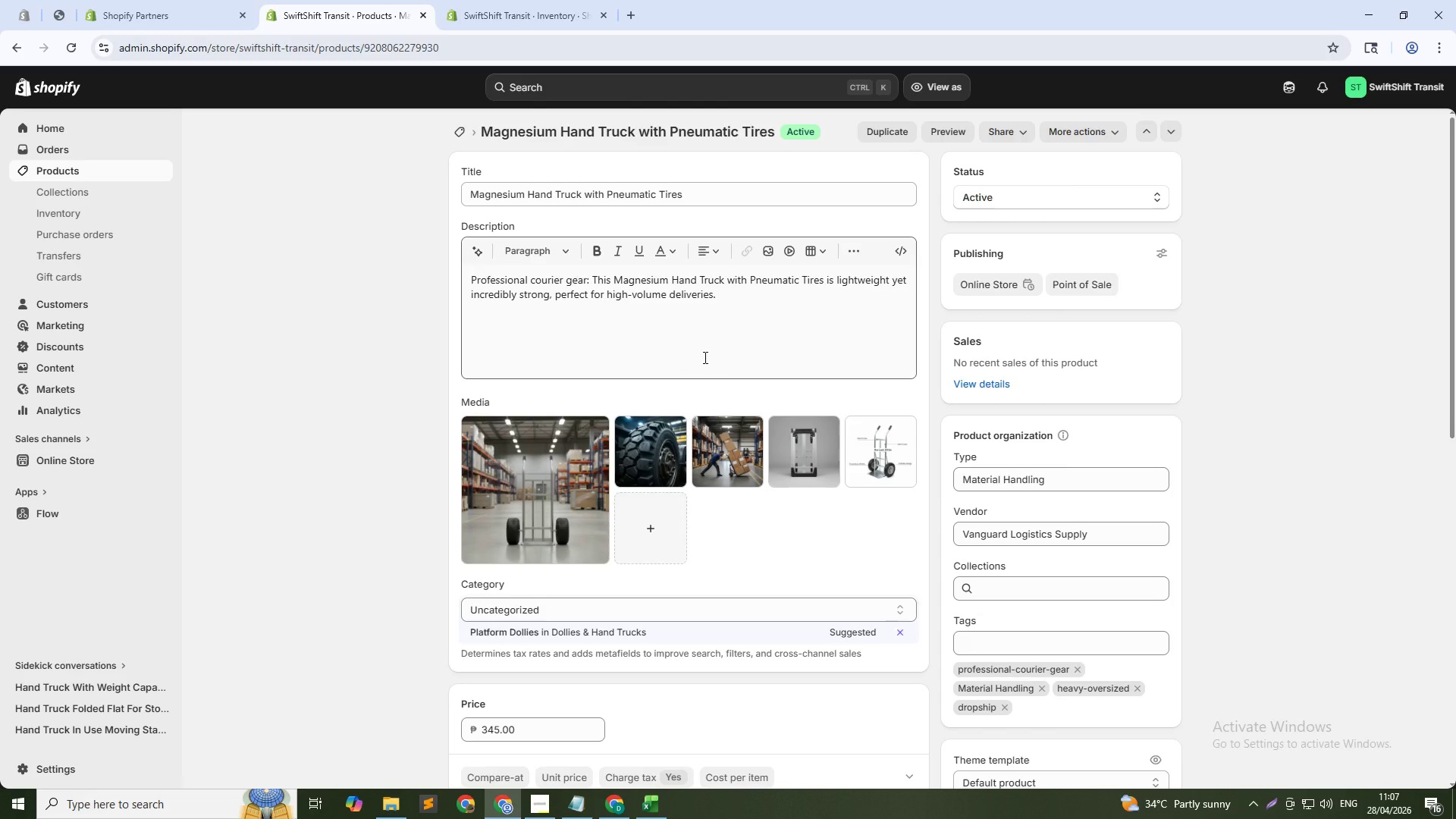 
left_click([460, 131])
 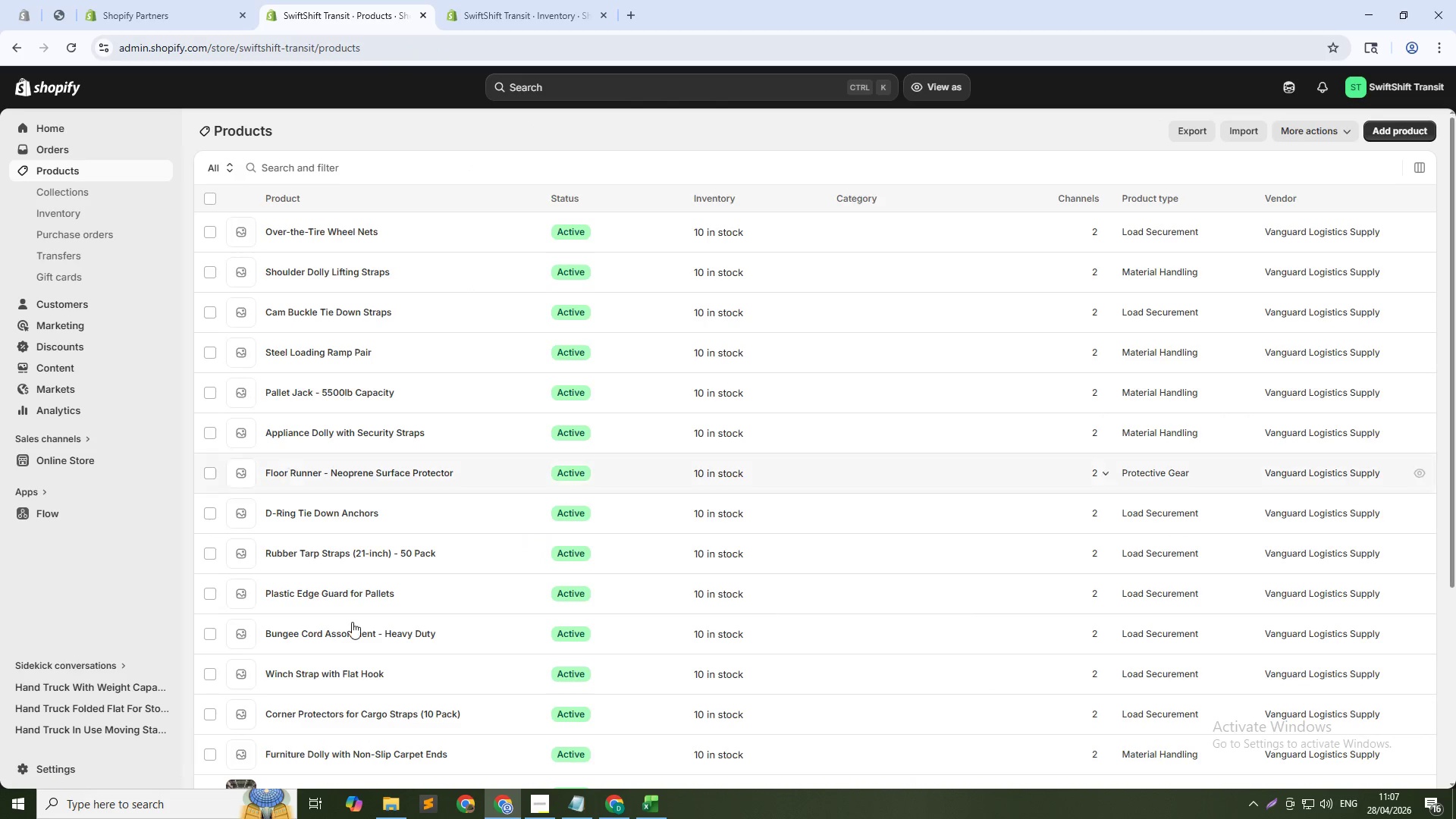 
left_click([331, 755])
 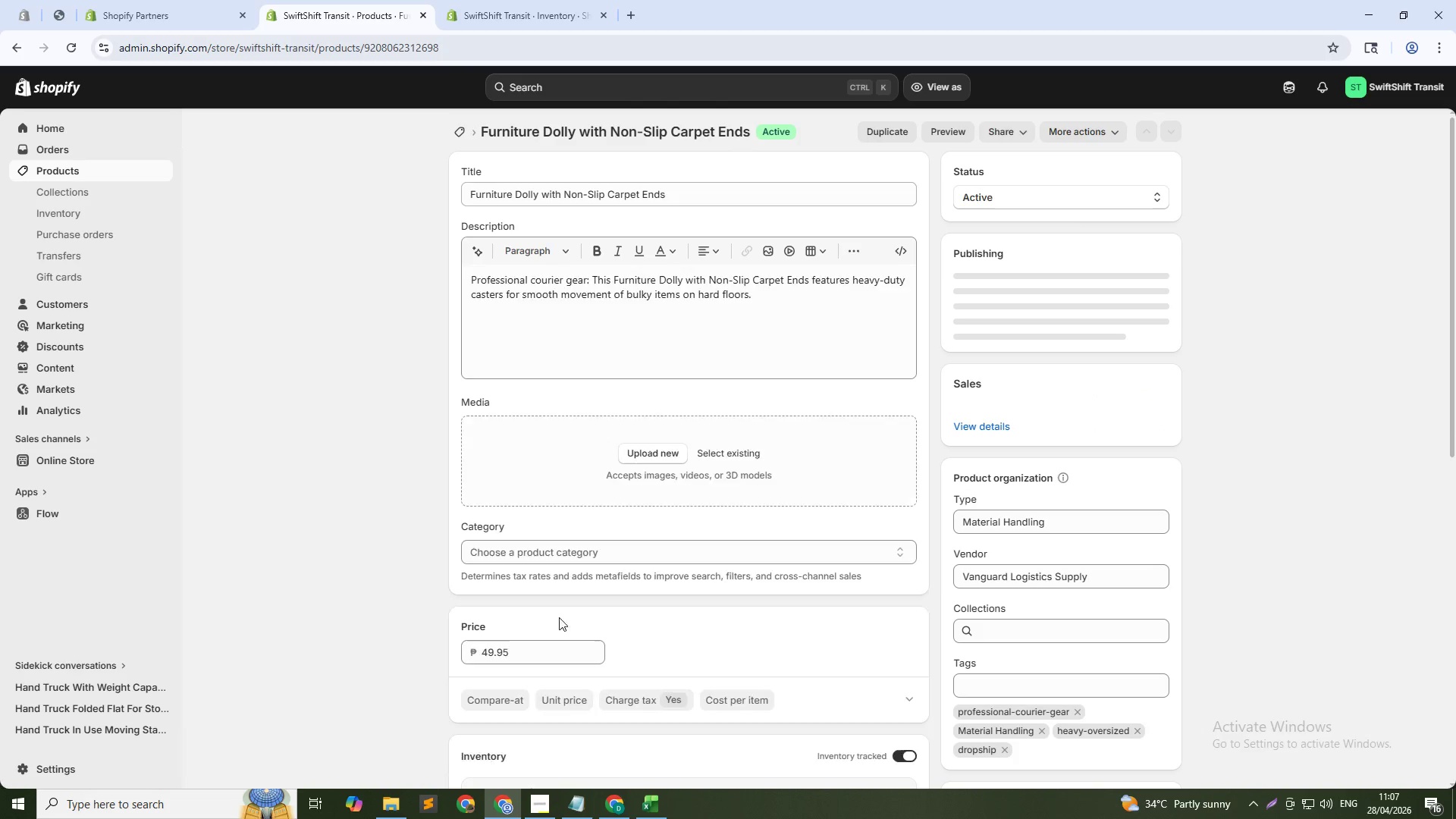 
left_click([727, 446])
 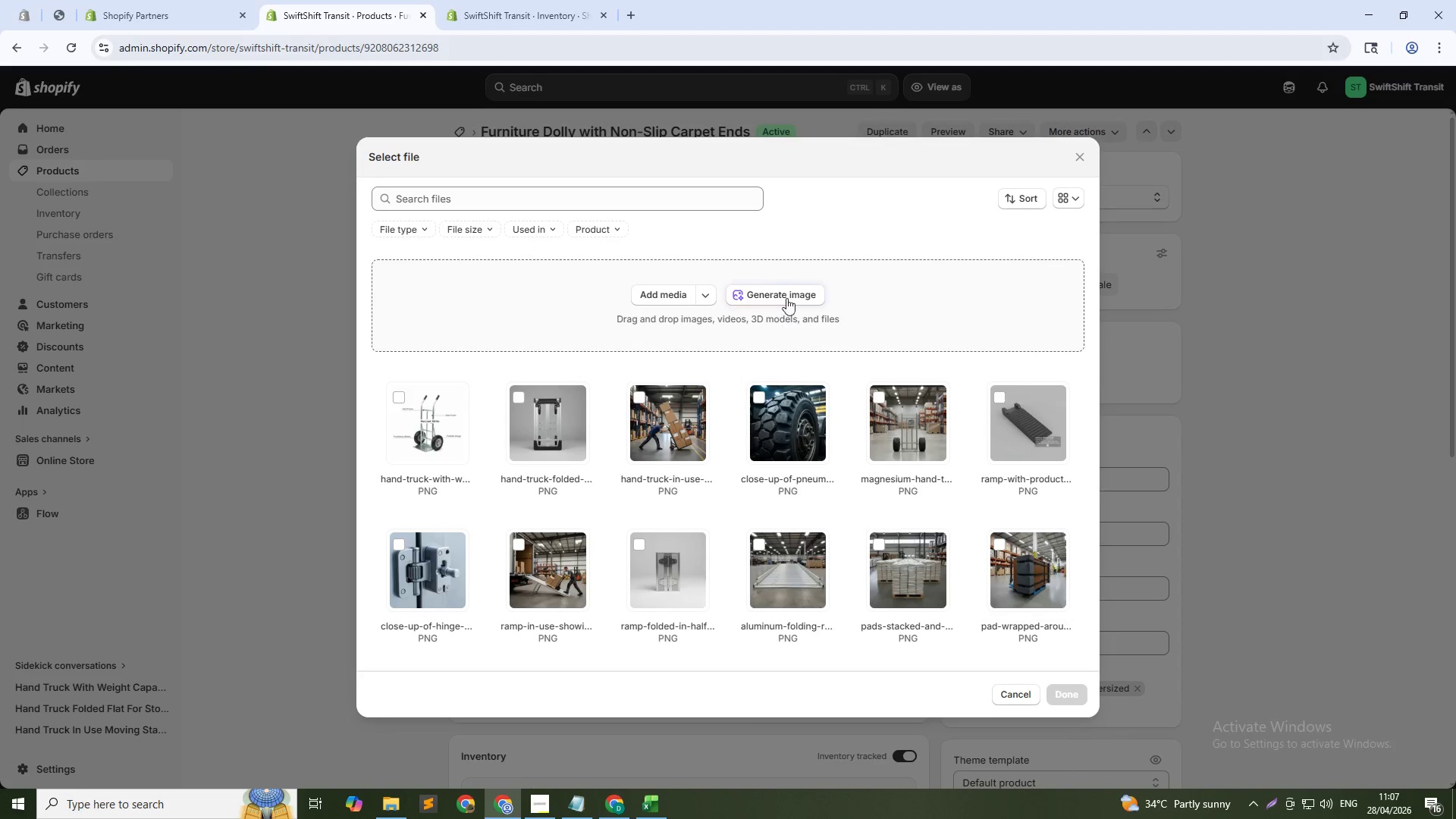 
left_click([791, 292])
 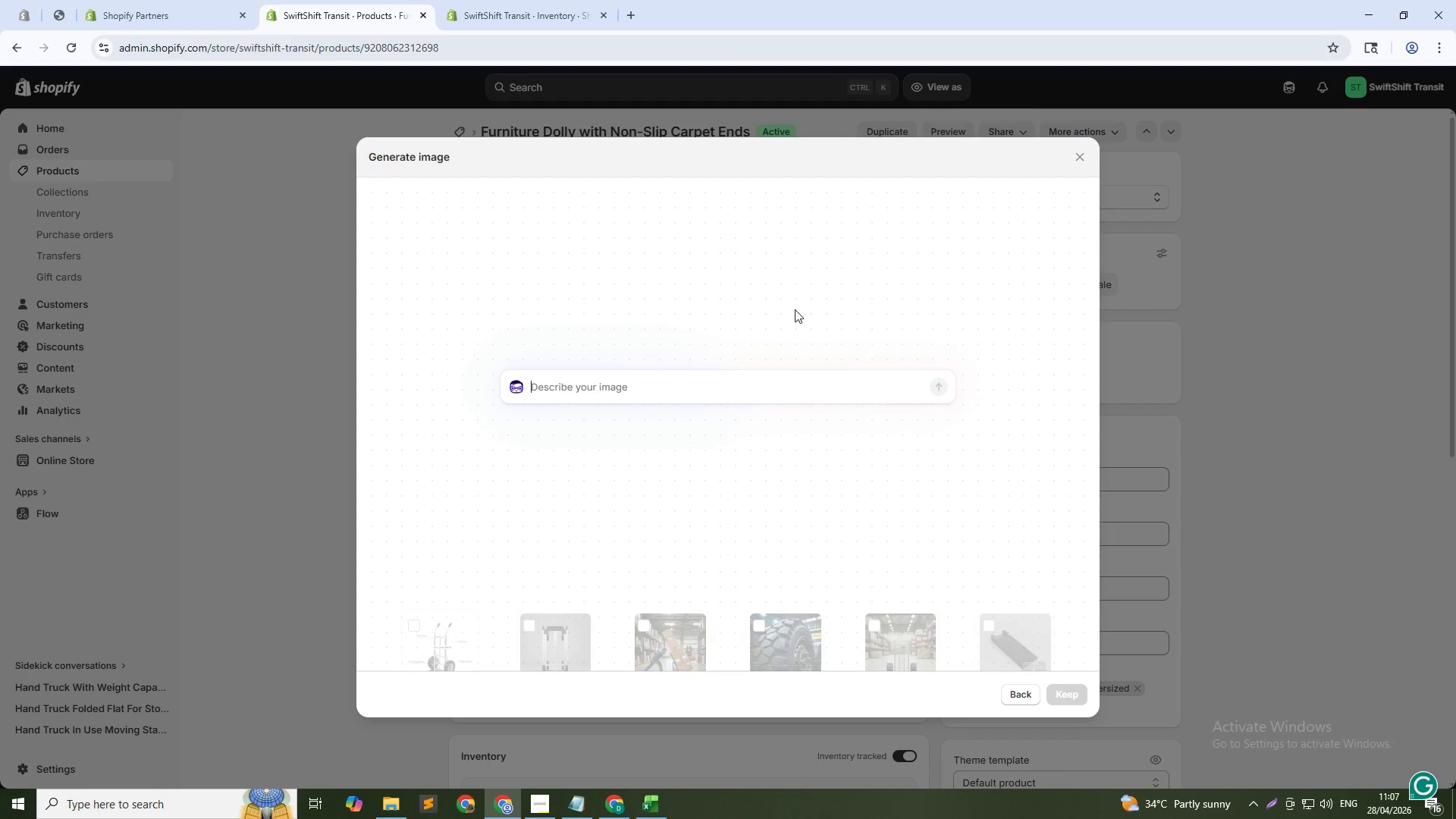 
type(Furniture dolly on gray floor, non-slip carpet ends visible, four wheels, bright industrial lighting, 1:1)
 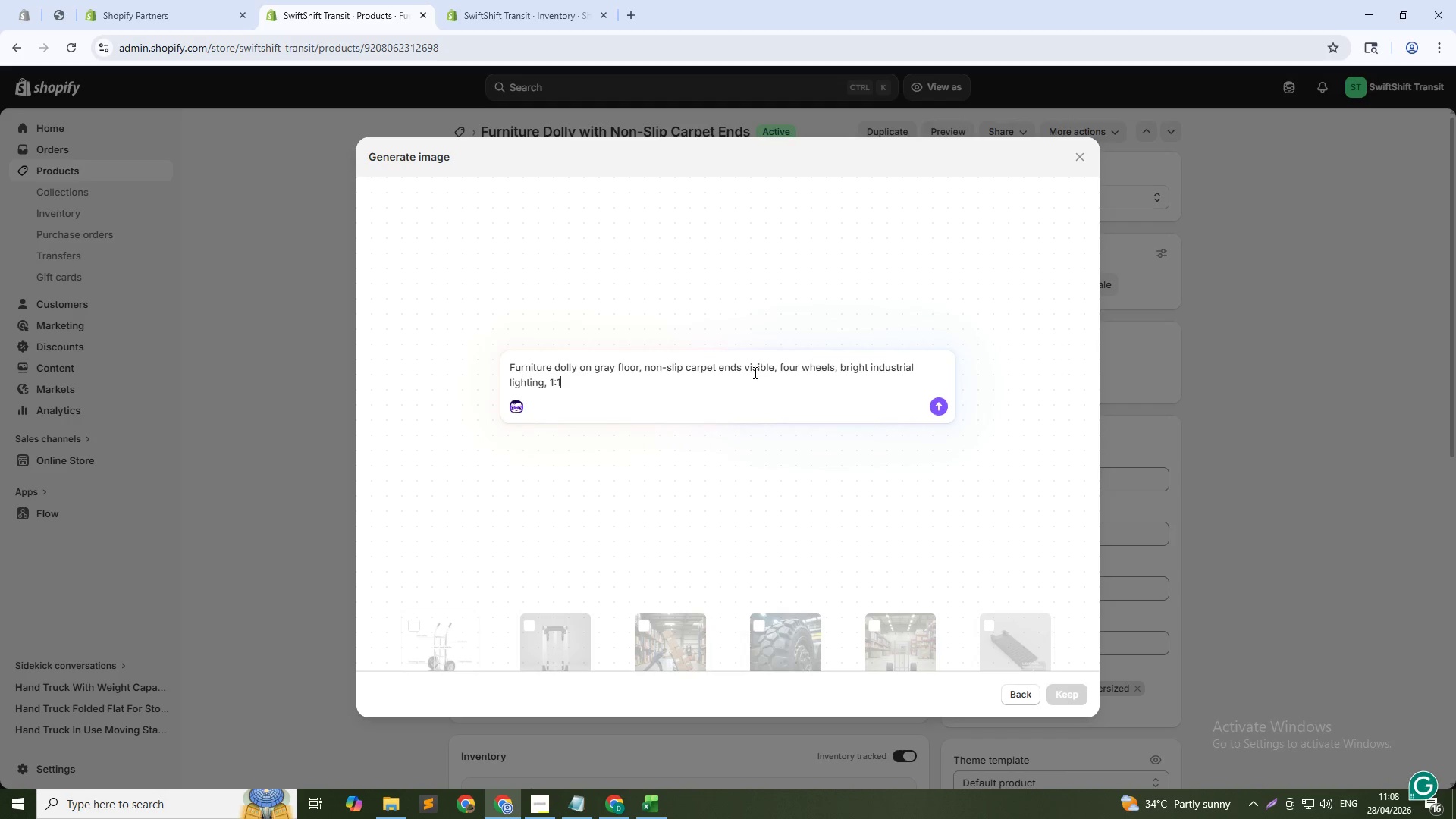 
key(Enter)
 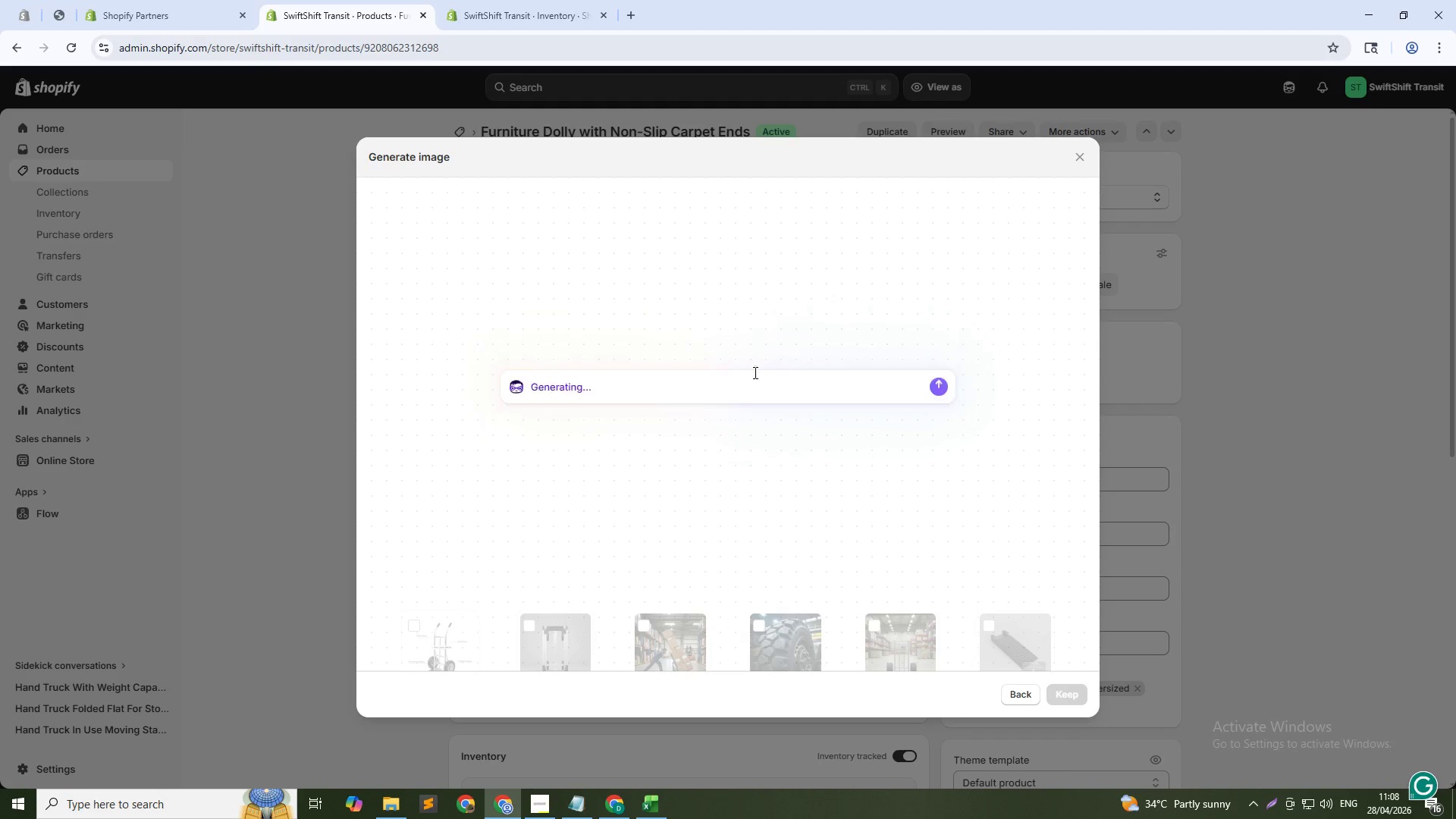 
key(Alt+Tab)
 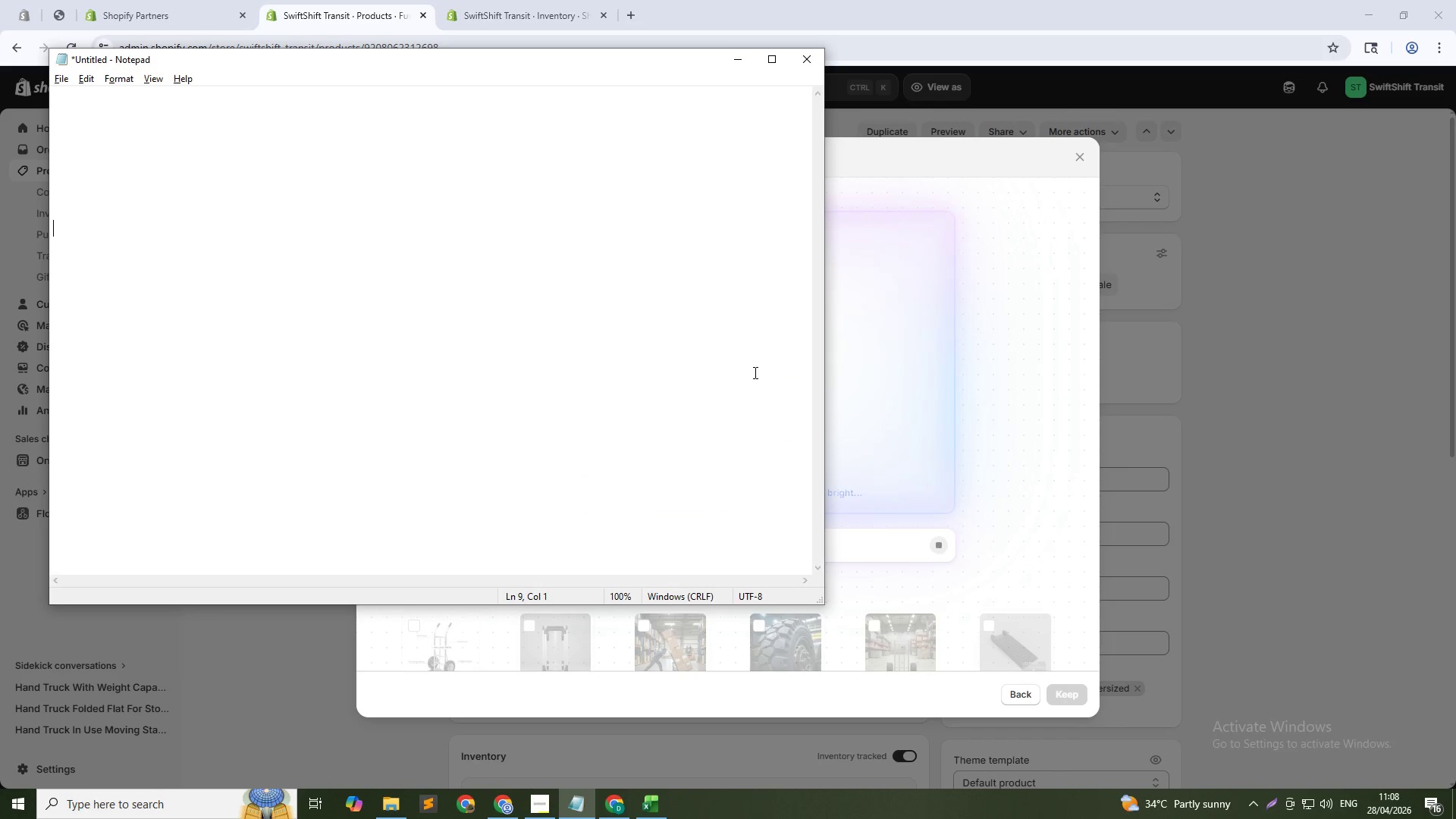 
key(ArrowUp)
 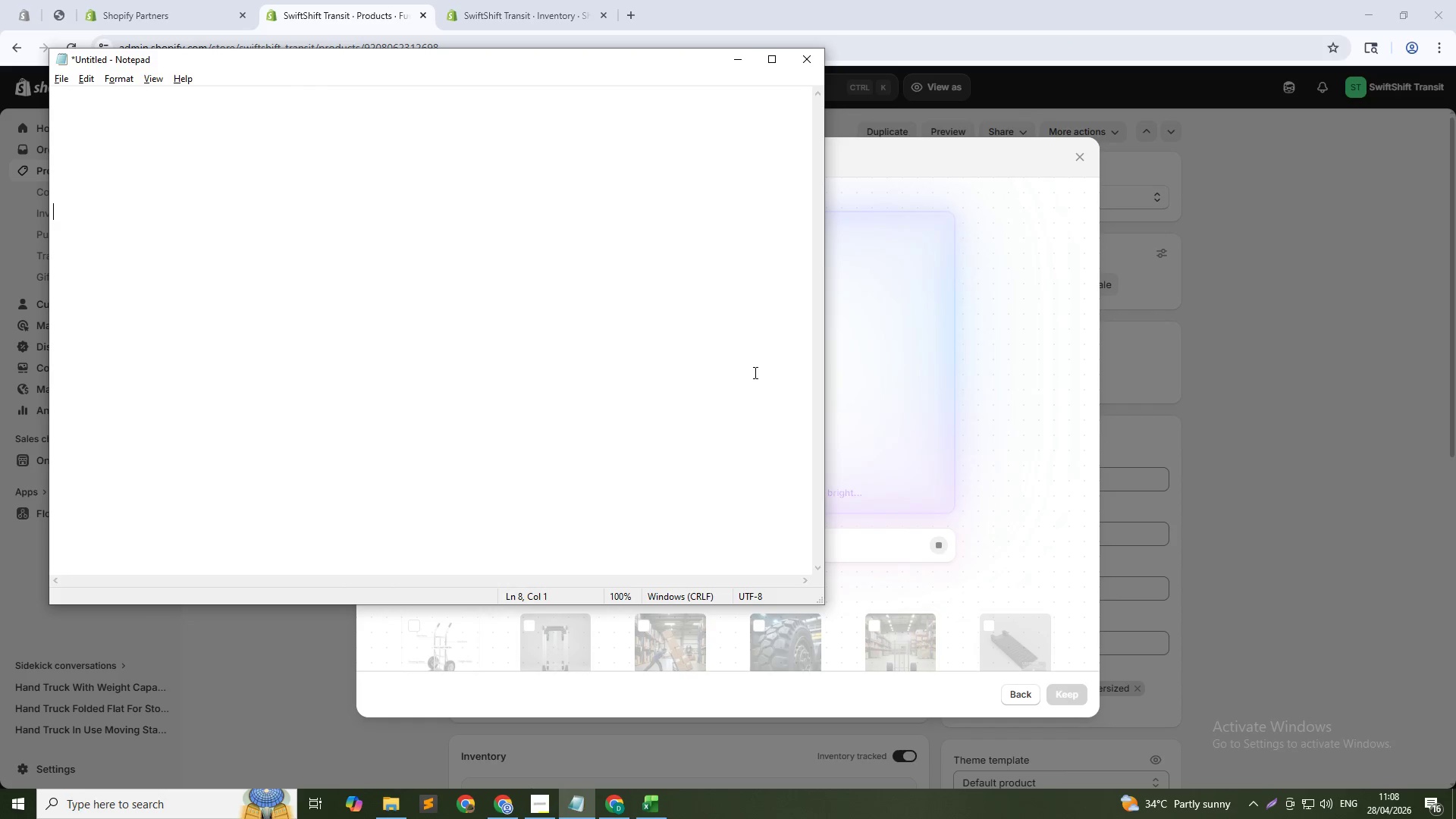 
key(ArrowUp)
 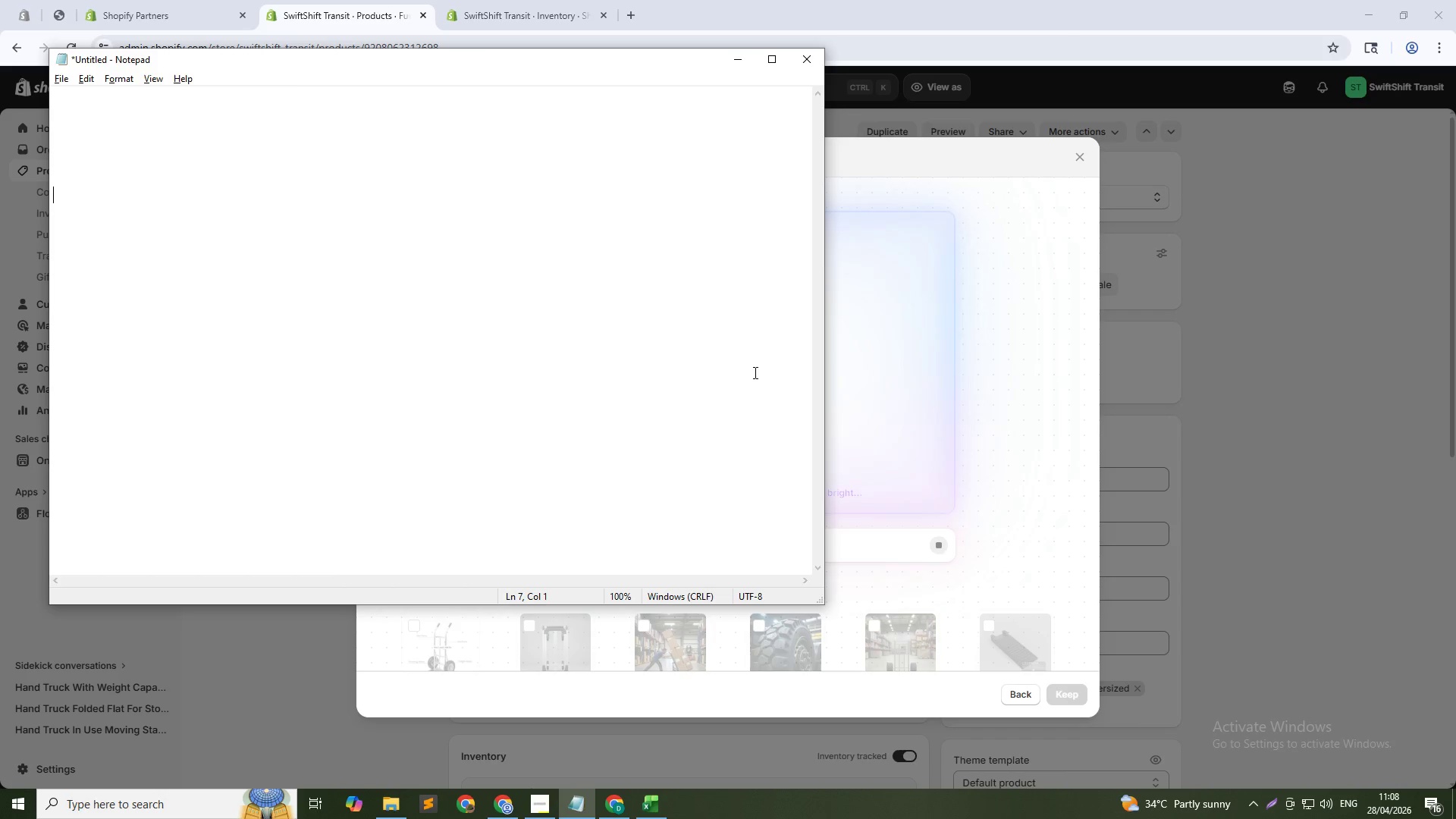 
key(ArrowUp)
 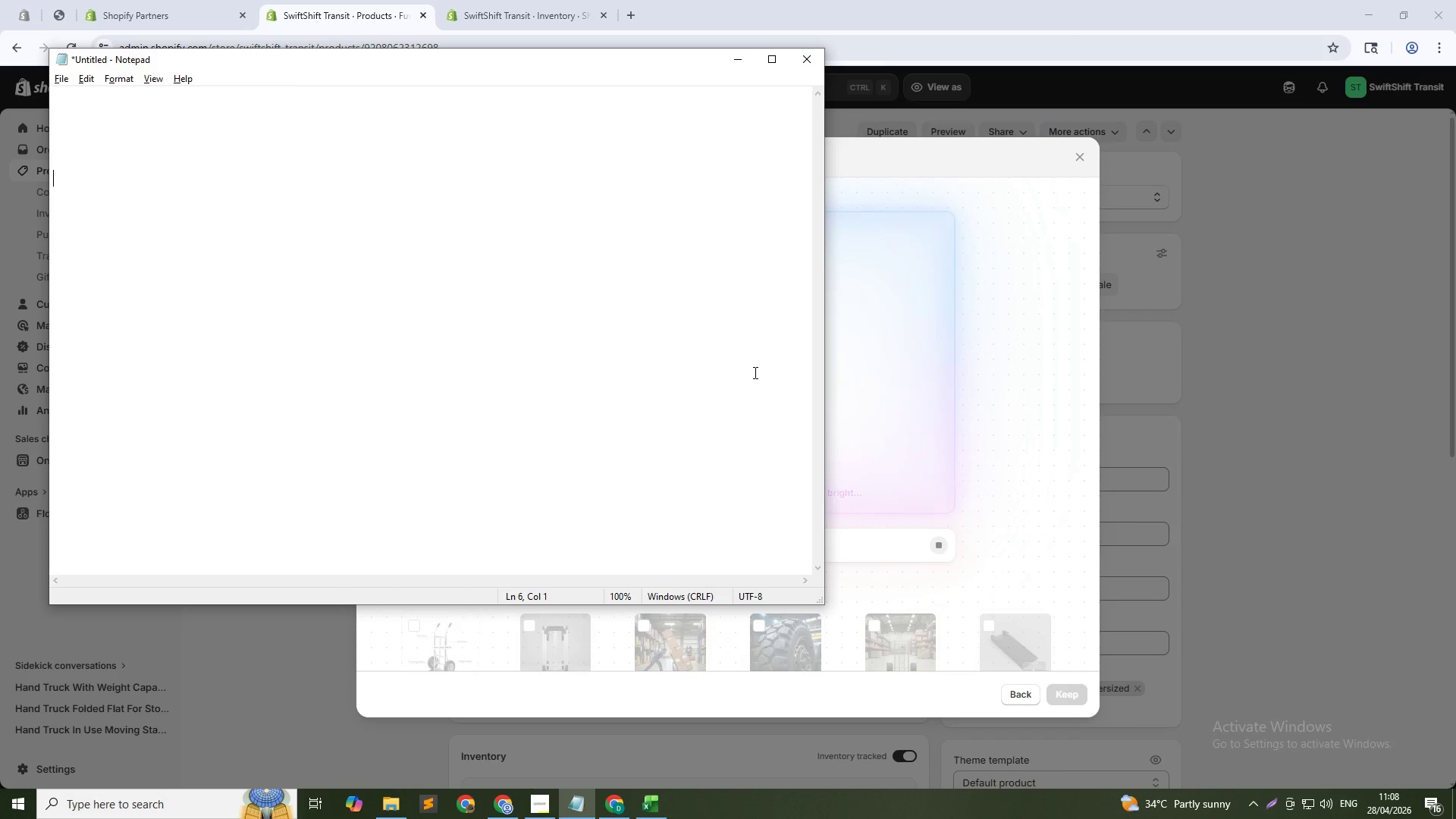 
hold_key(key=ArrowUp, duration=0.59)
 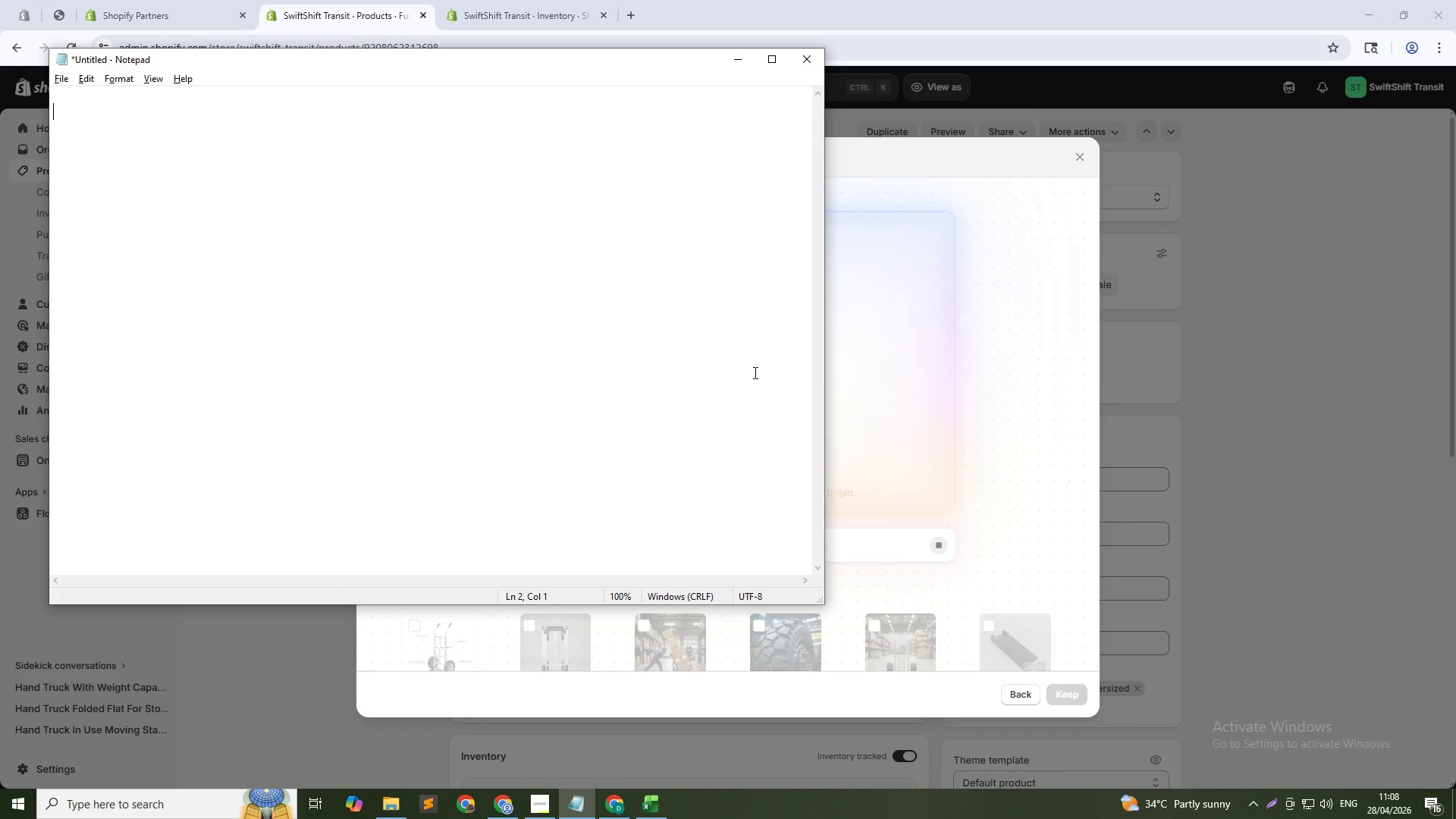 
key(ArrowUp)
 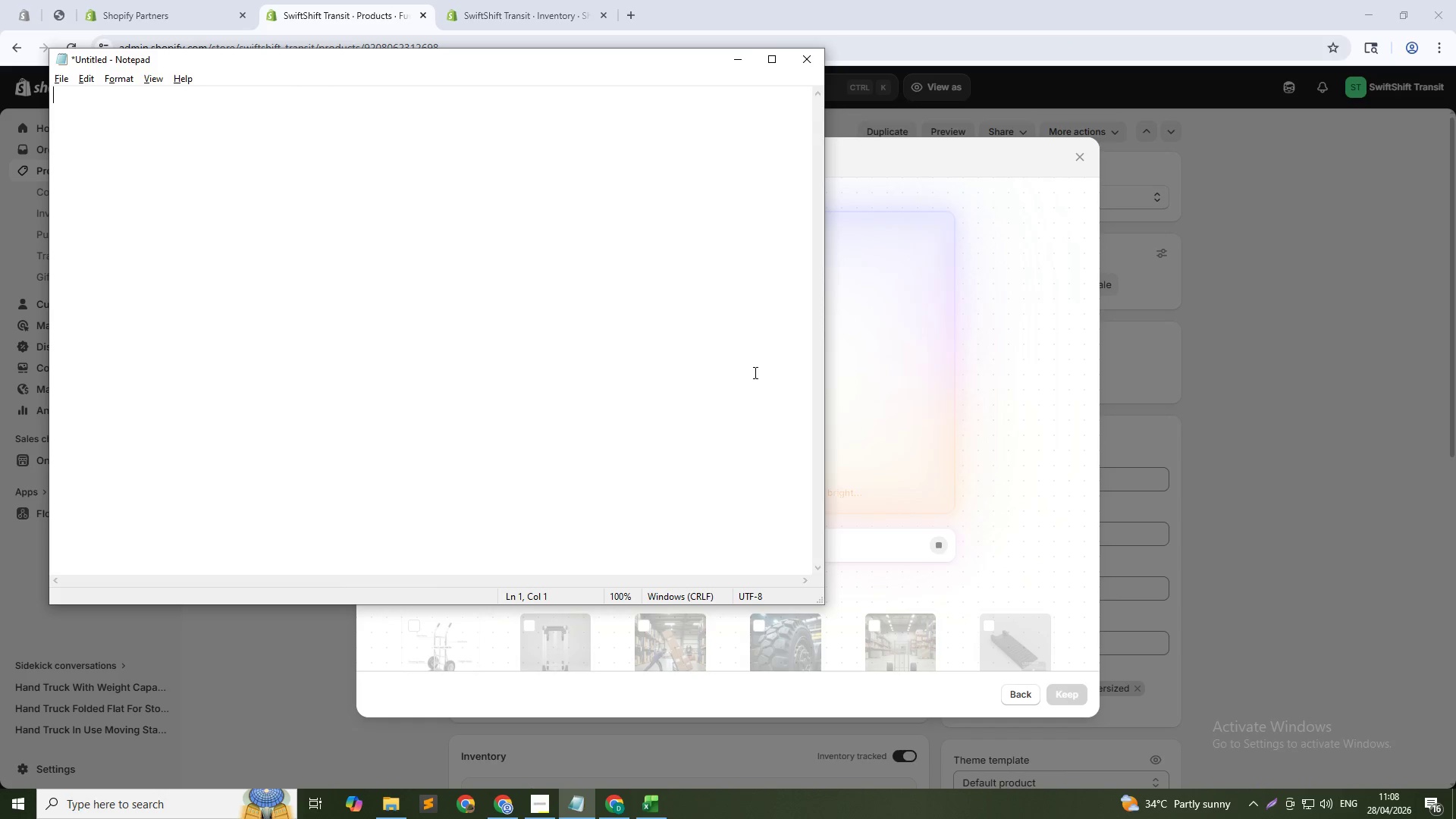 
type(Furniture dolly with non-slip carpet ends for moving - professional courier gear)
 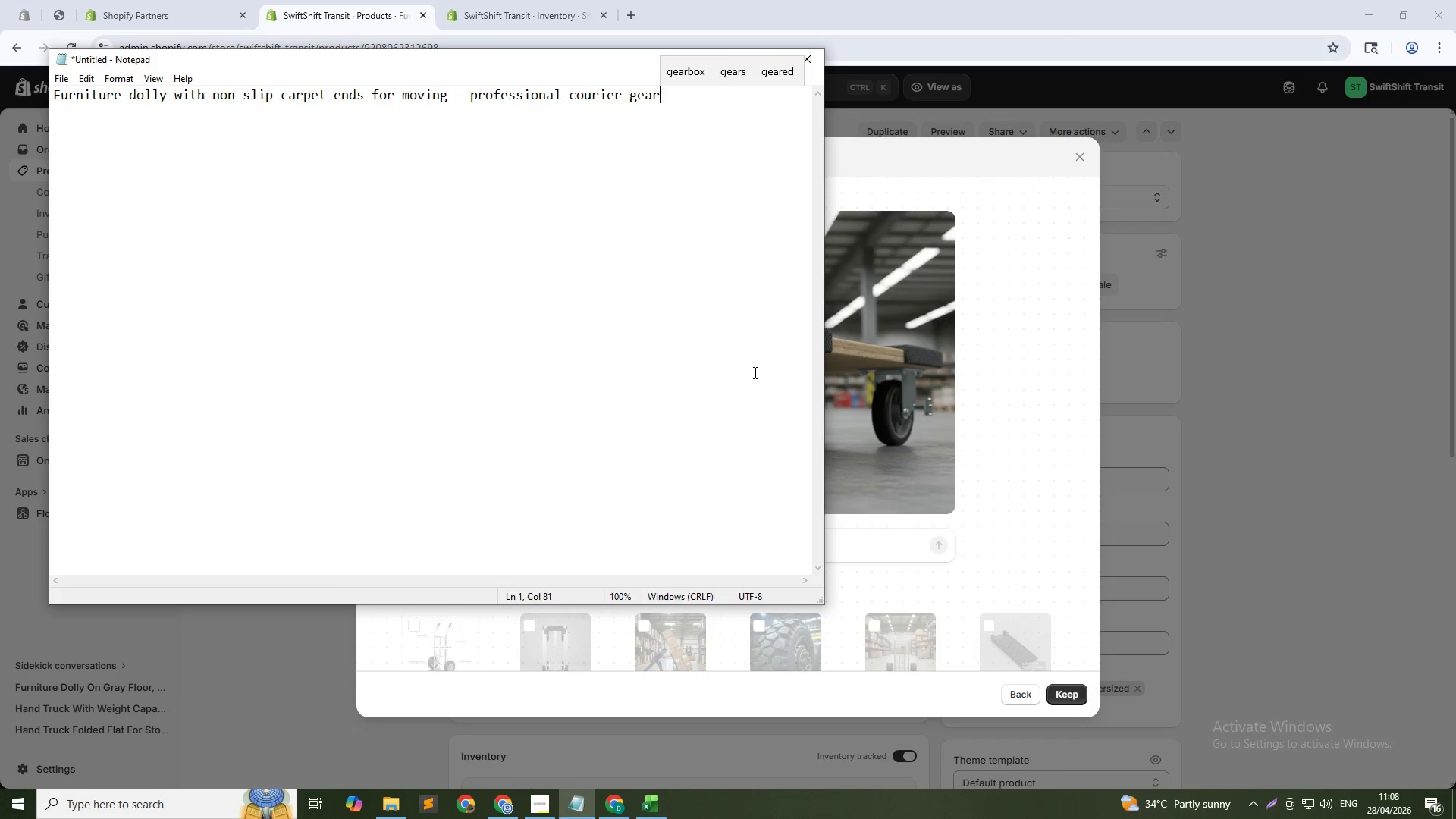 
key(Enter)
 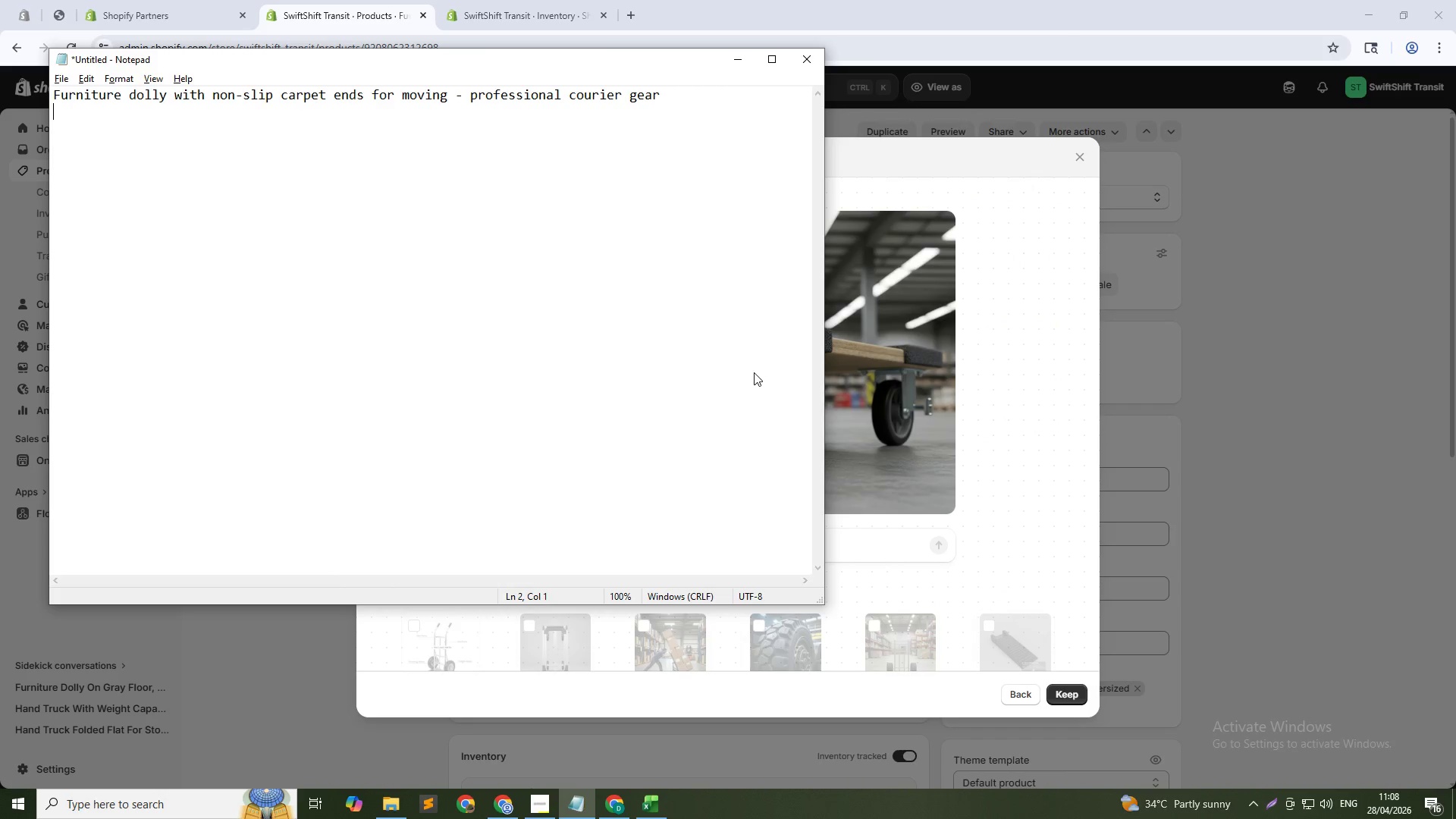 
type(Non-slip a)
key(Backspace)
type(carpet end close )
key(Backspace)
type(-up on furniture o)
key(Backspace)
type(dolly - heavy-duty moving equipment)
 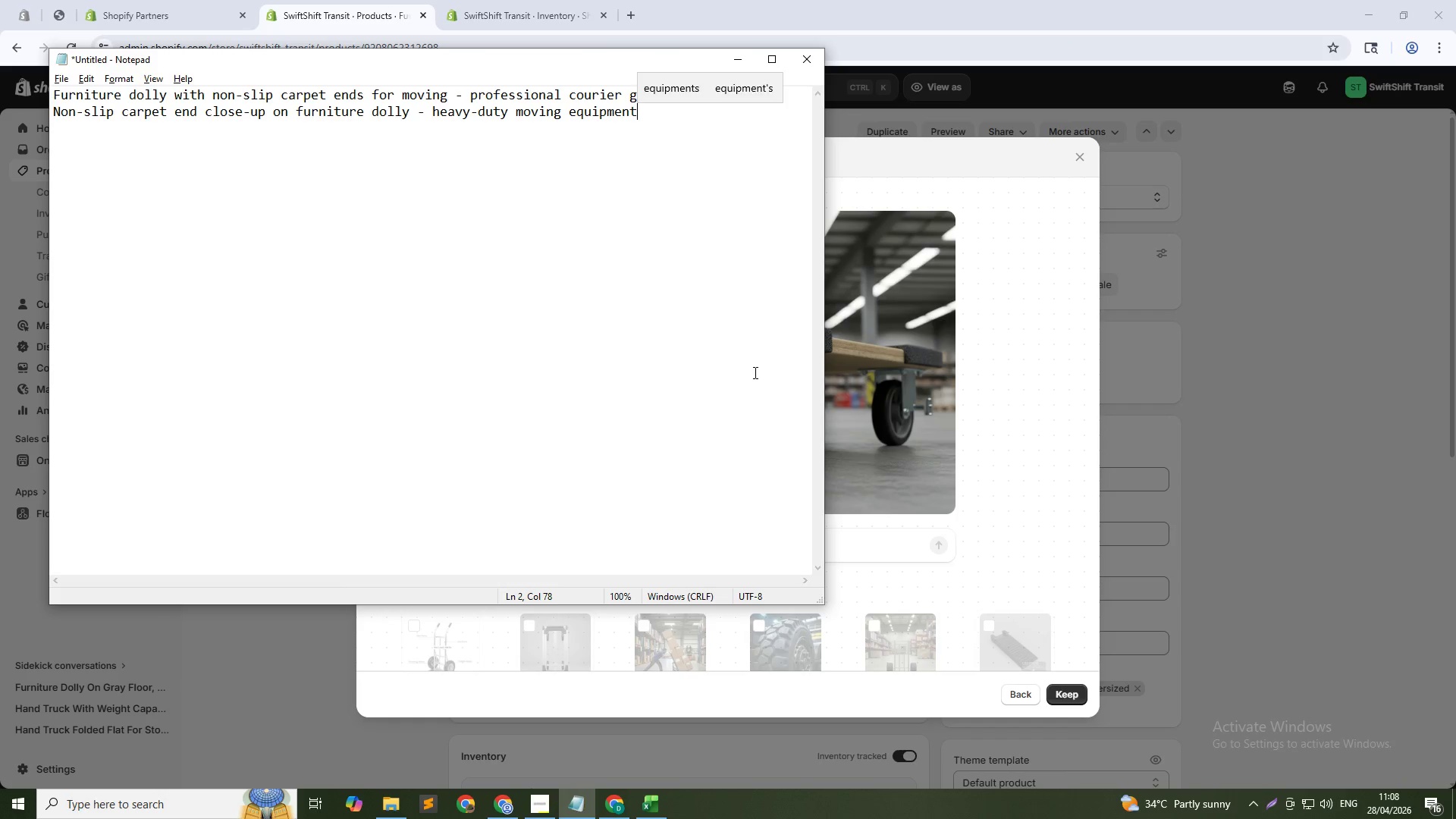 
key(Enter)
 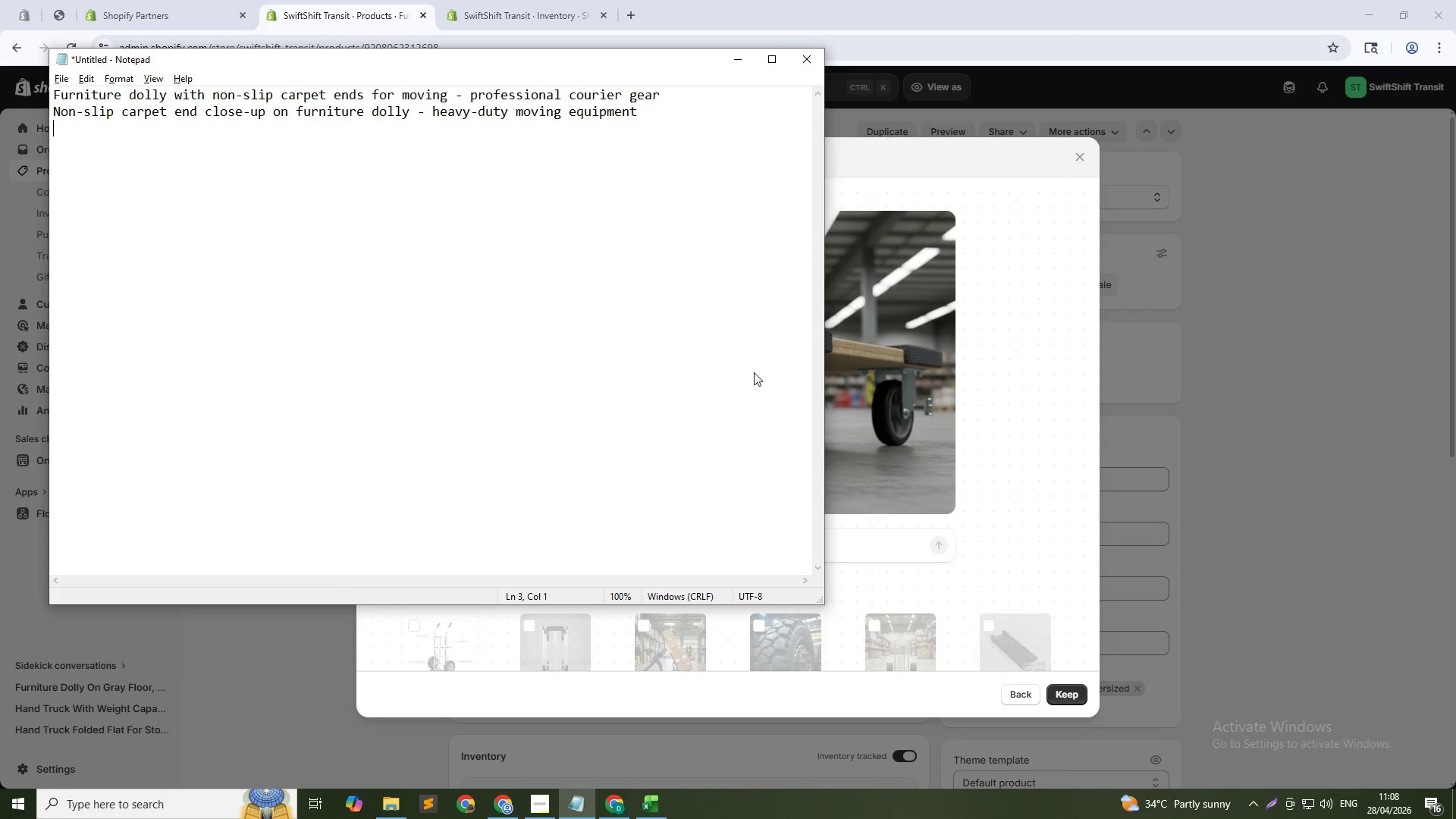 
key(Alt+AltLeft)
 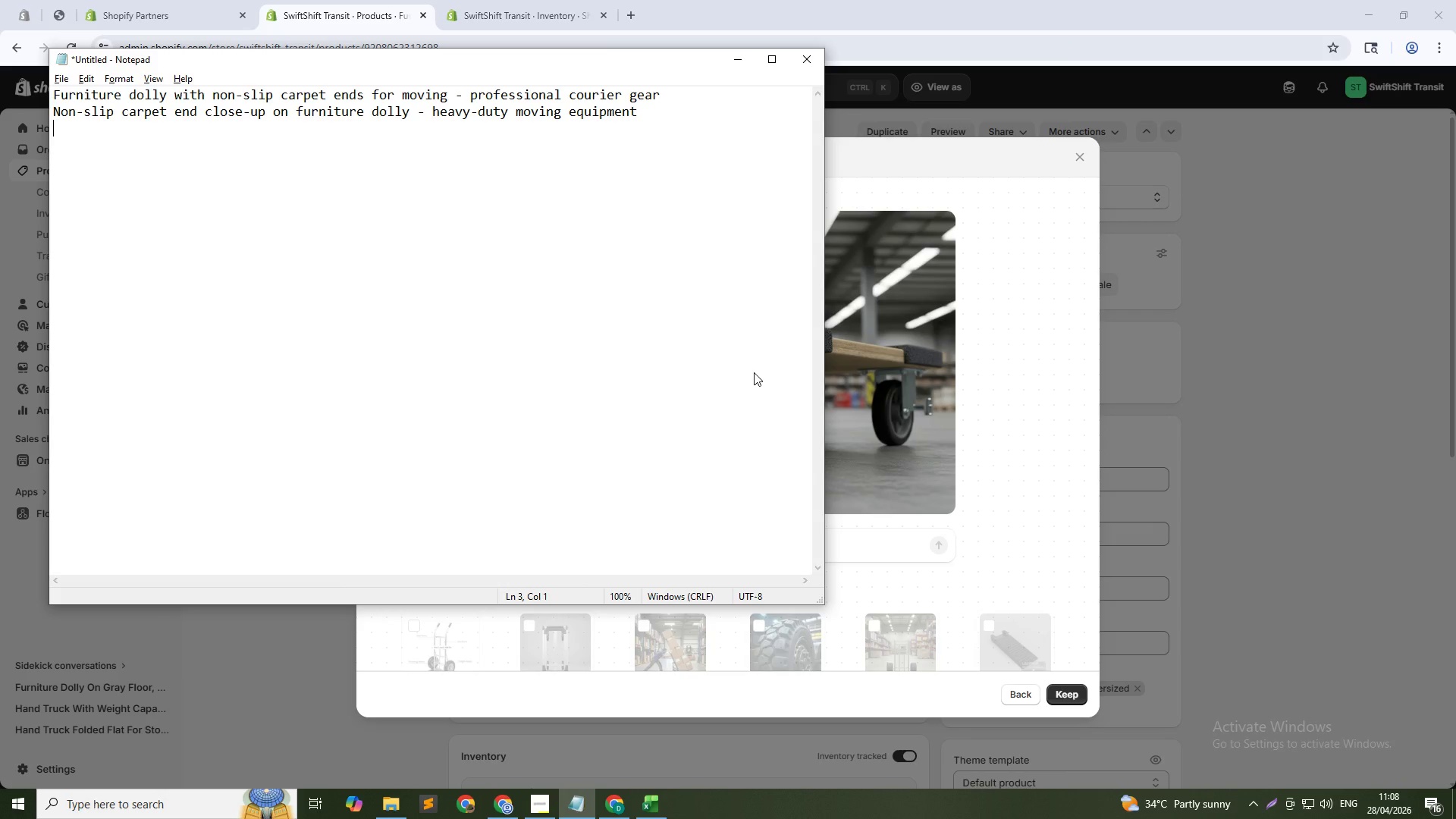 
key(Alt+Tab)
 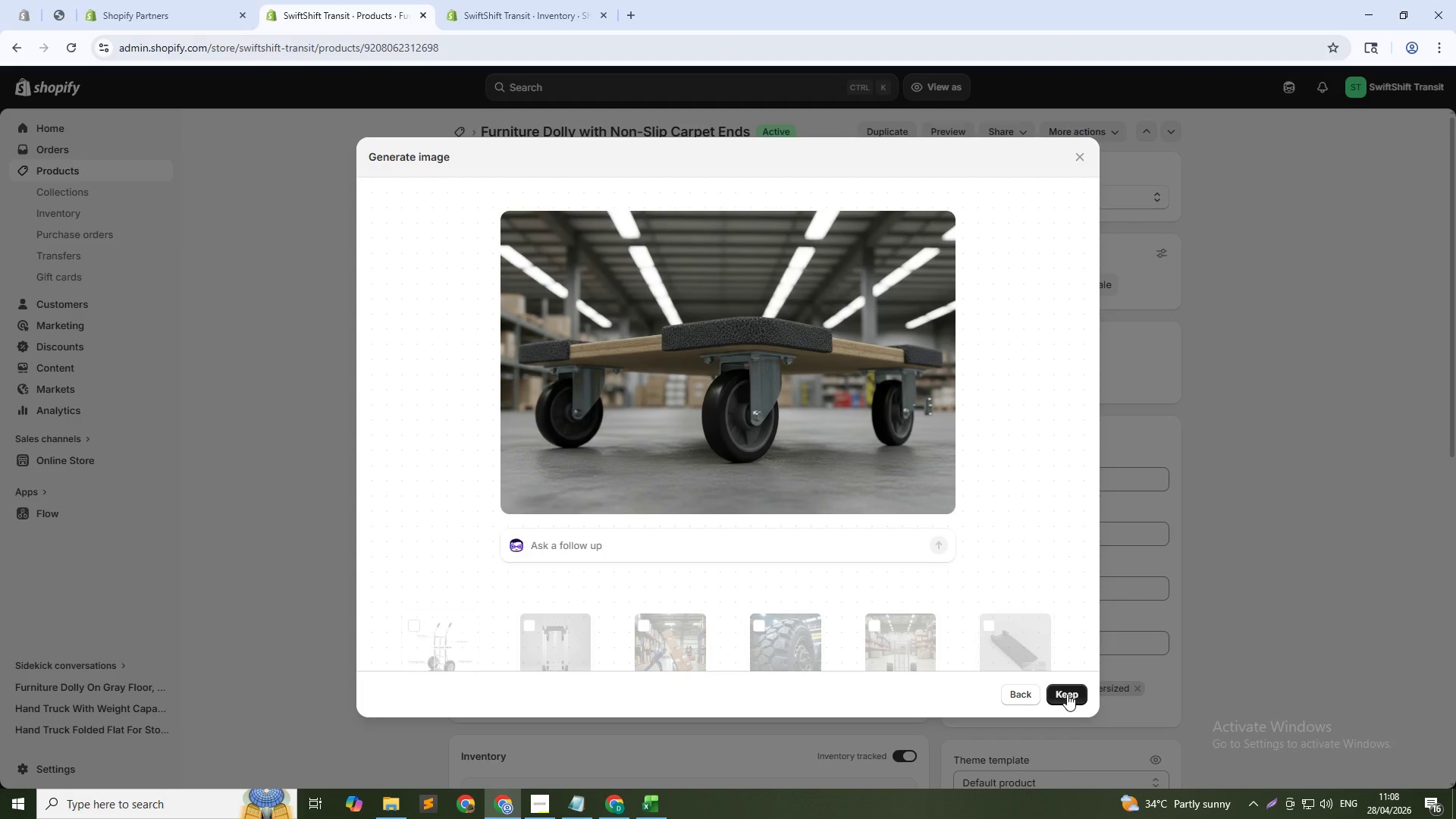 
left_click([1065, 698])
 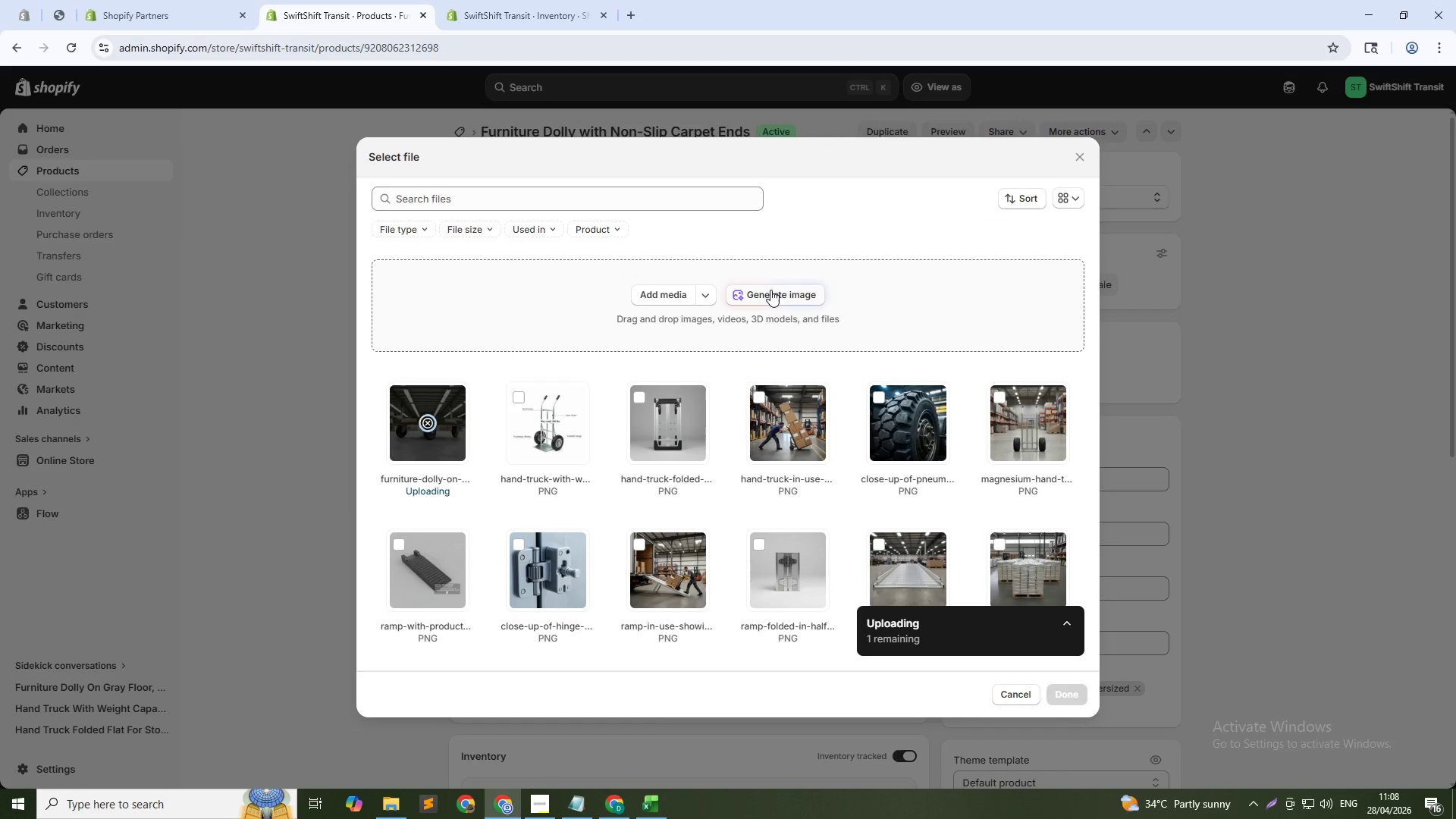 
left_click([772, 300])
 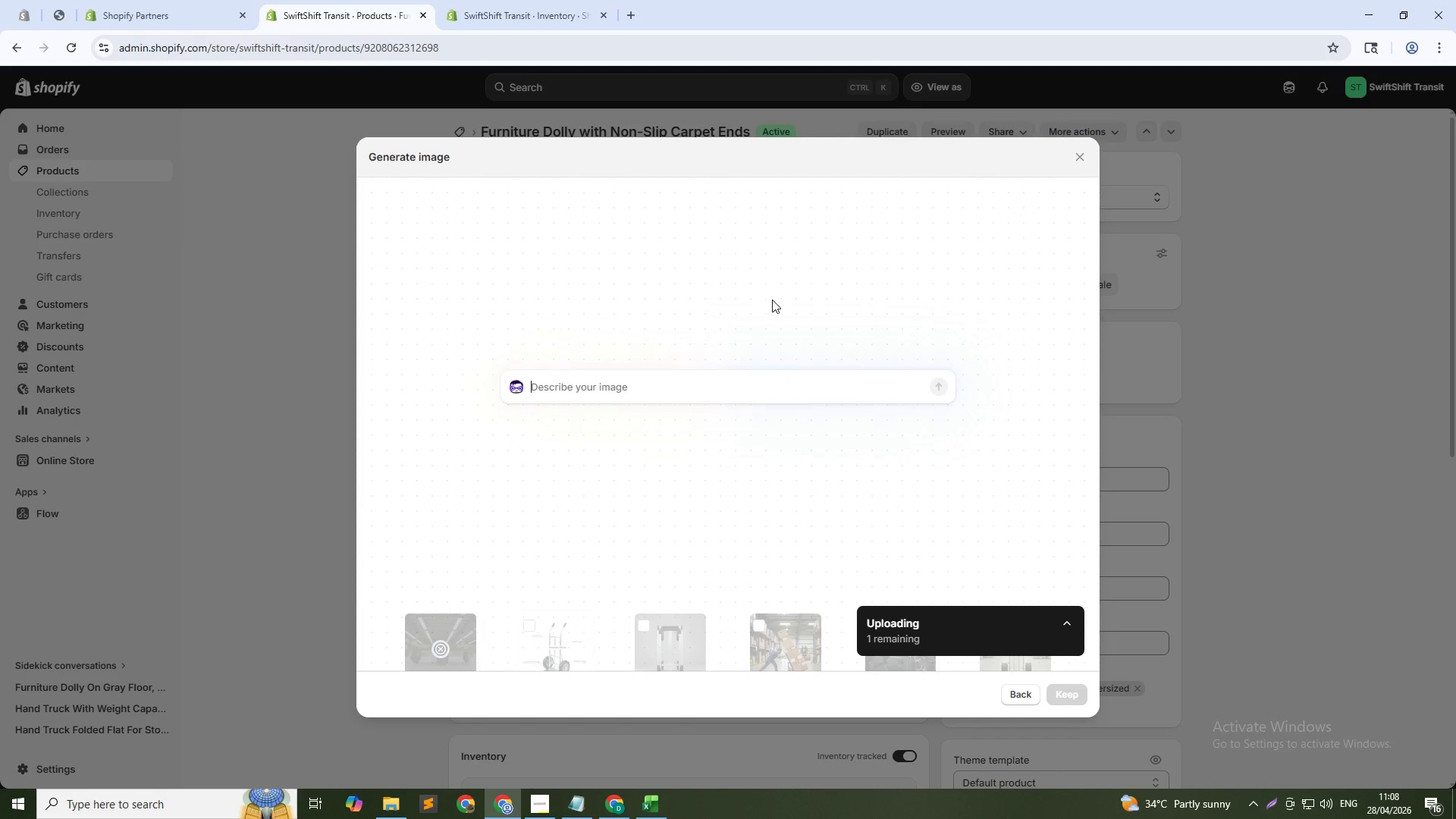 
type(Close-up of carpet end texture and dolly frame, mar)
key(Backspace)
type(cro shot, soft lighting, 1:1)
 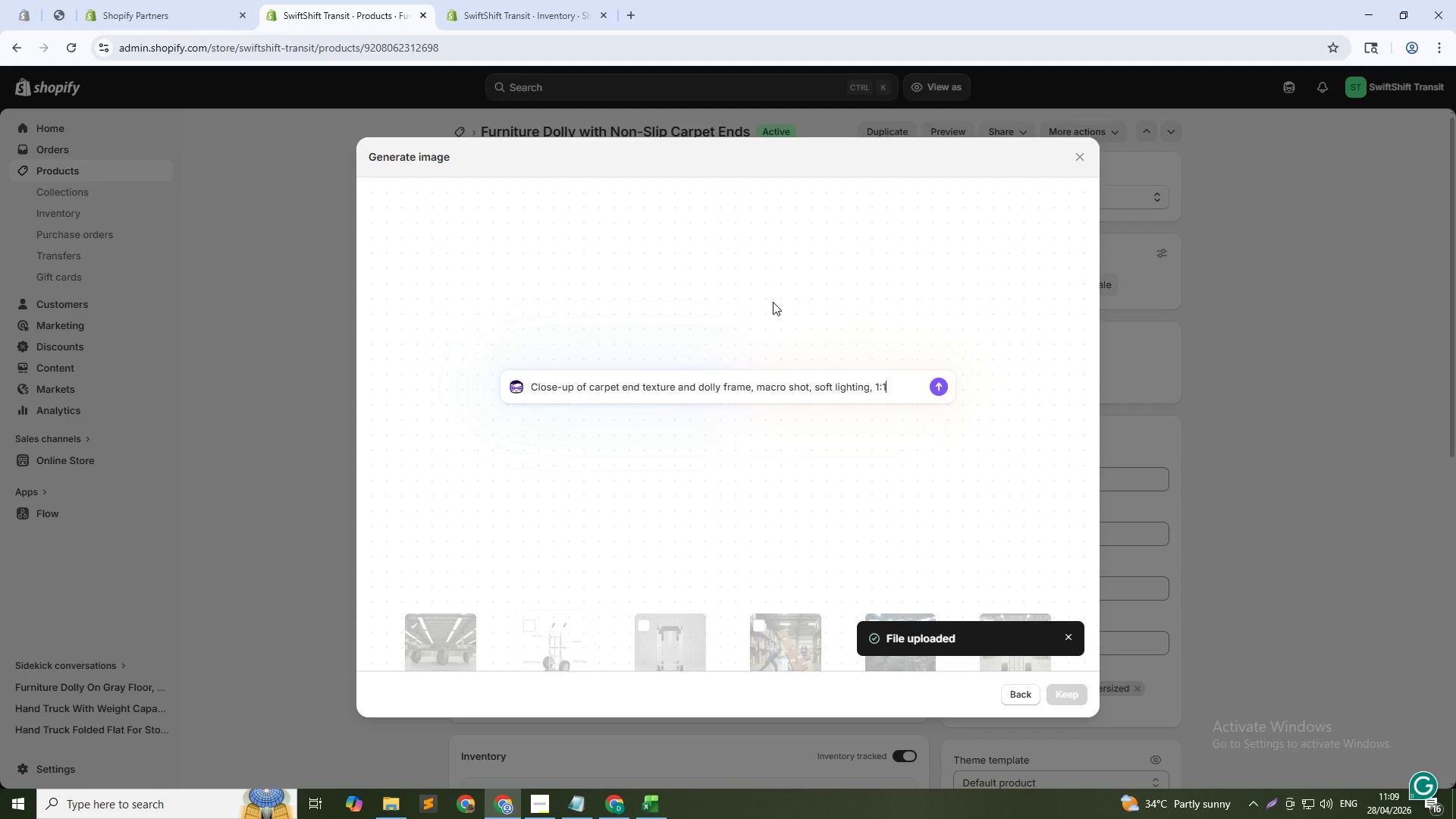 
key(Enter)
 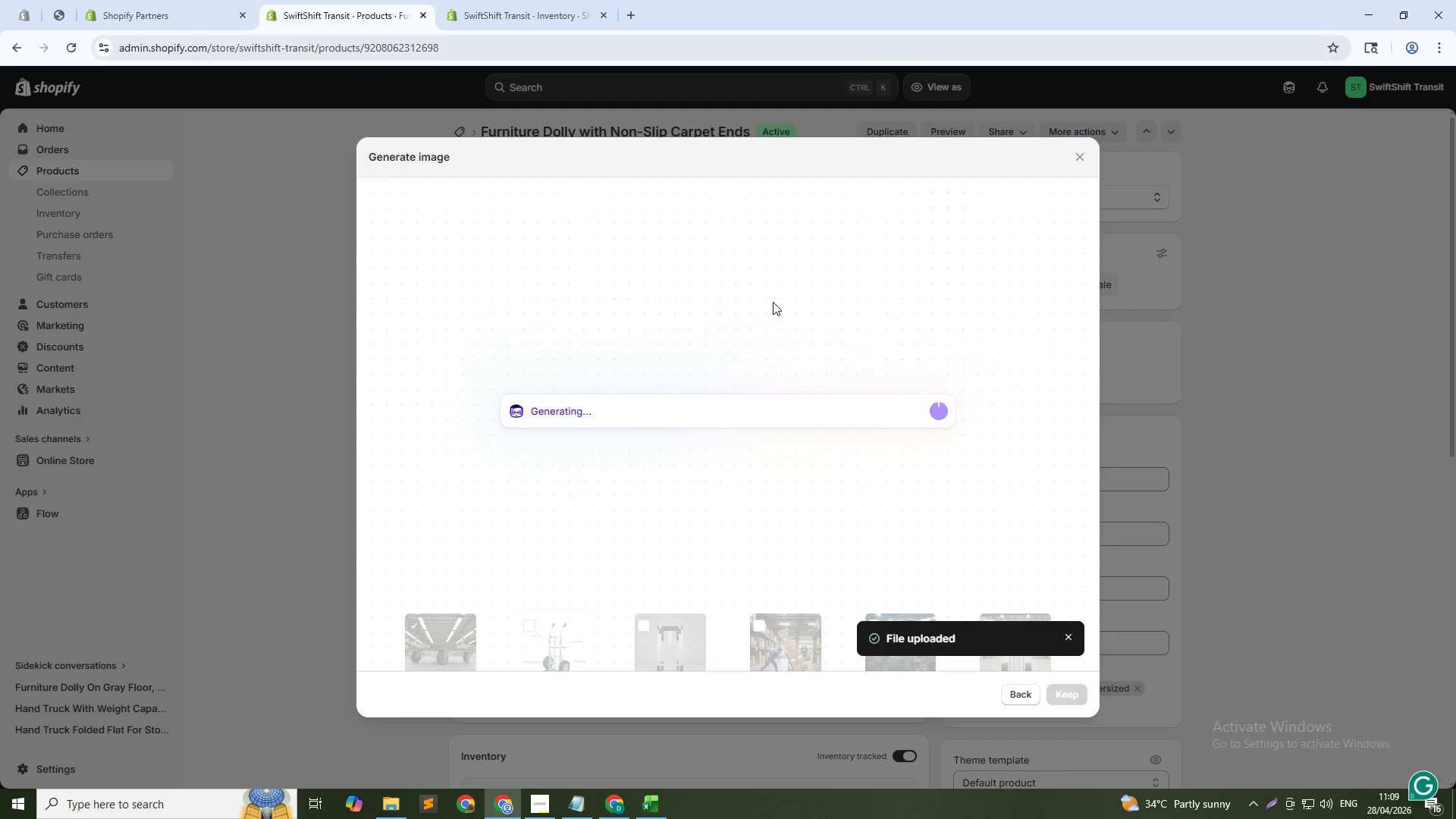 
key(Alt+AltLeft)
 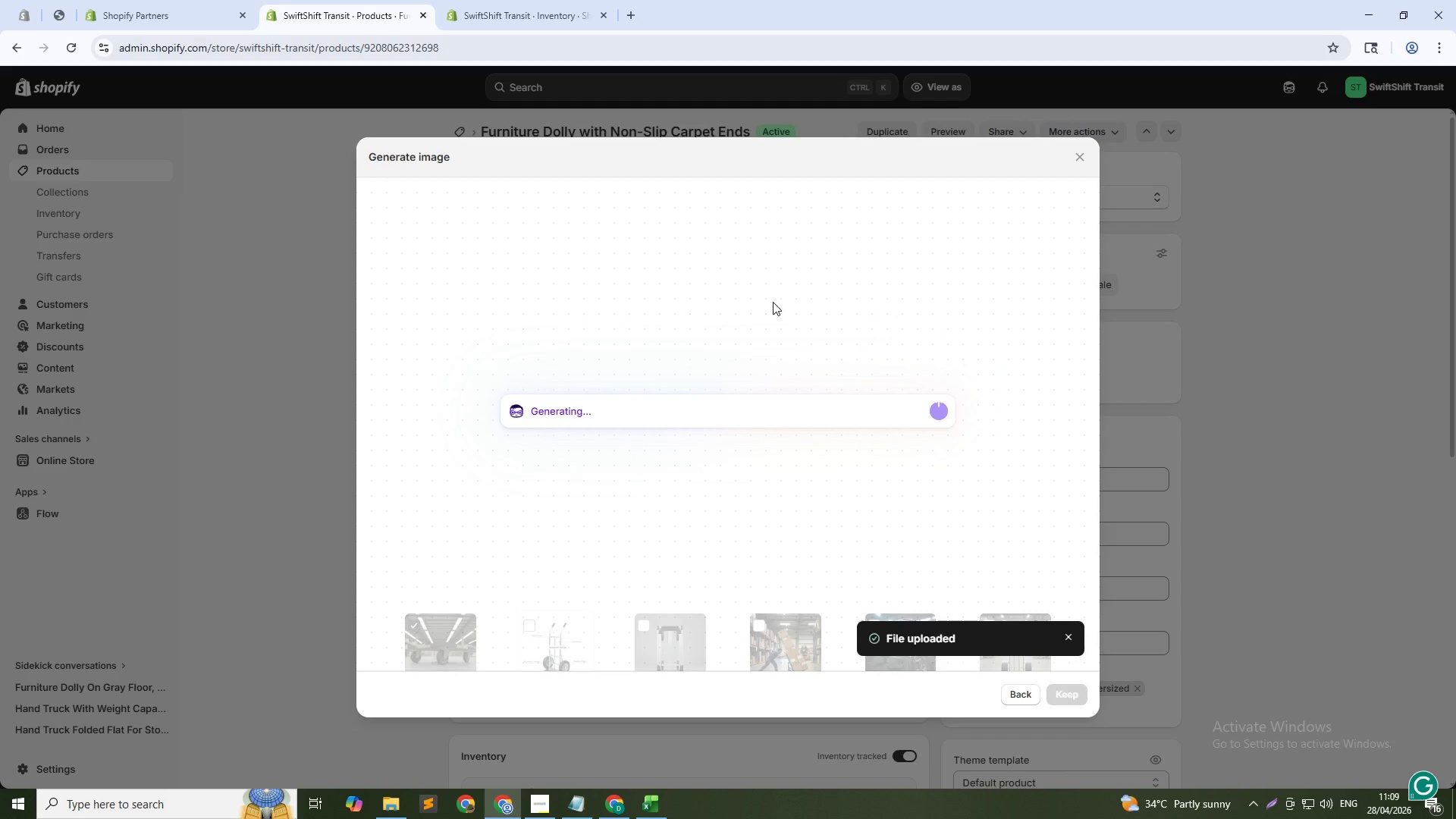 
key(Tab)
type(Furniture dolly moving boxes - cargo handling for delivery drivers)
key(NumpadEnter)
type(Dolly caster wheel co)
key(Backspace)
type(ls)
key(Backspace)
type(ose-up - smooth moving equipment for couriers)
 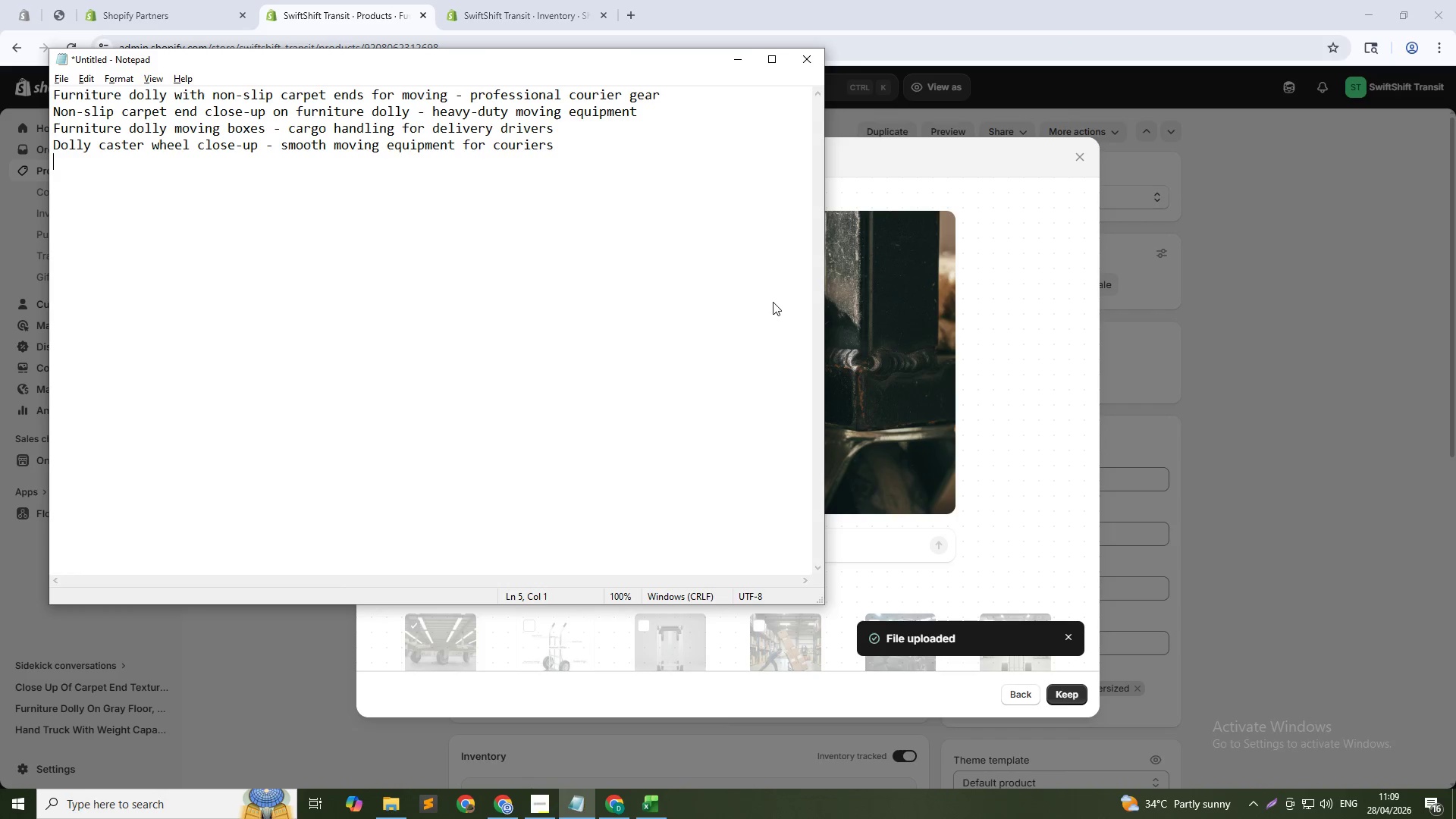 
 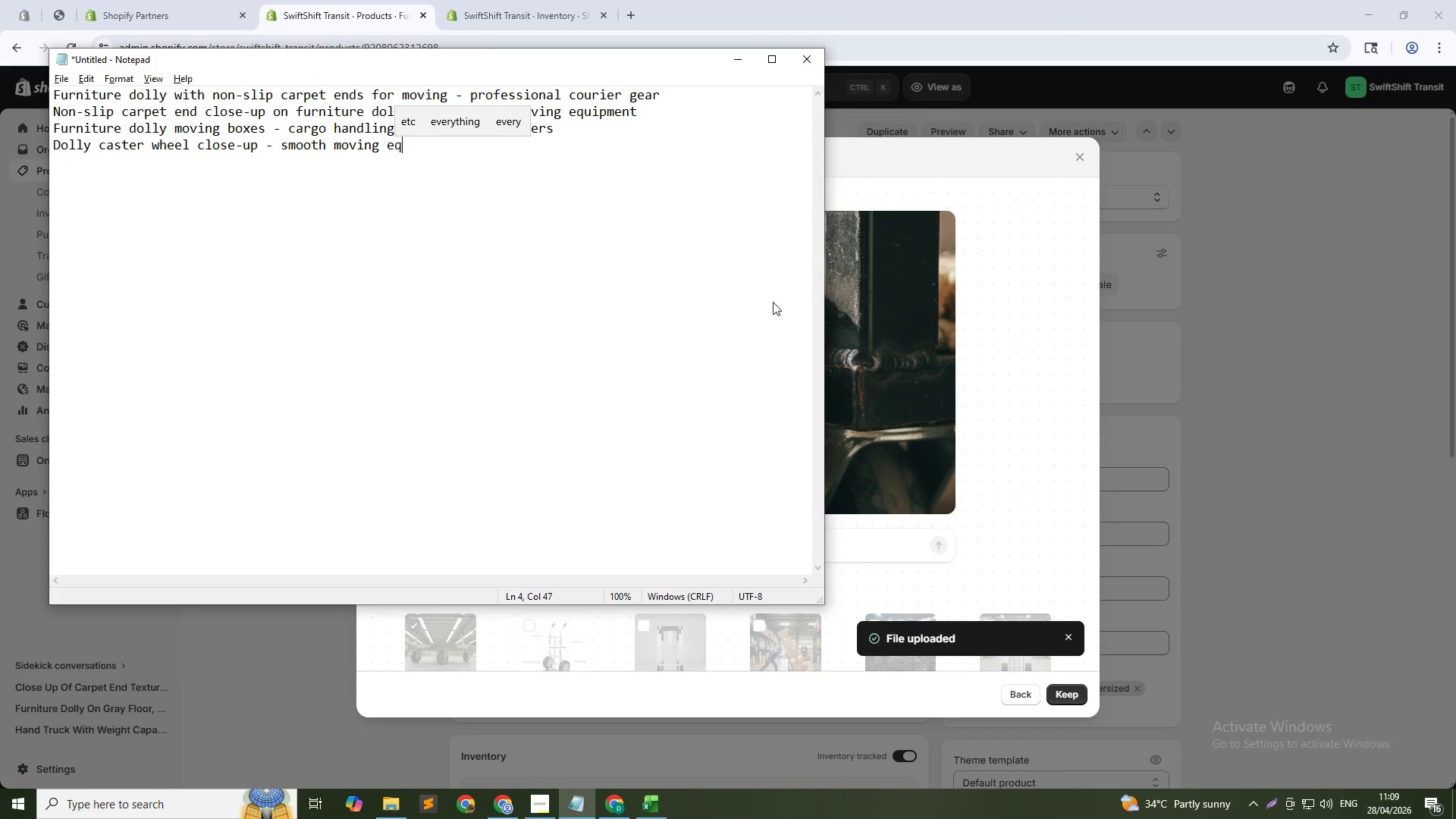 
key(Enter)
 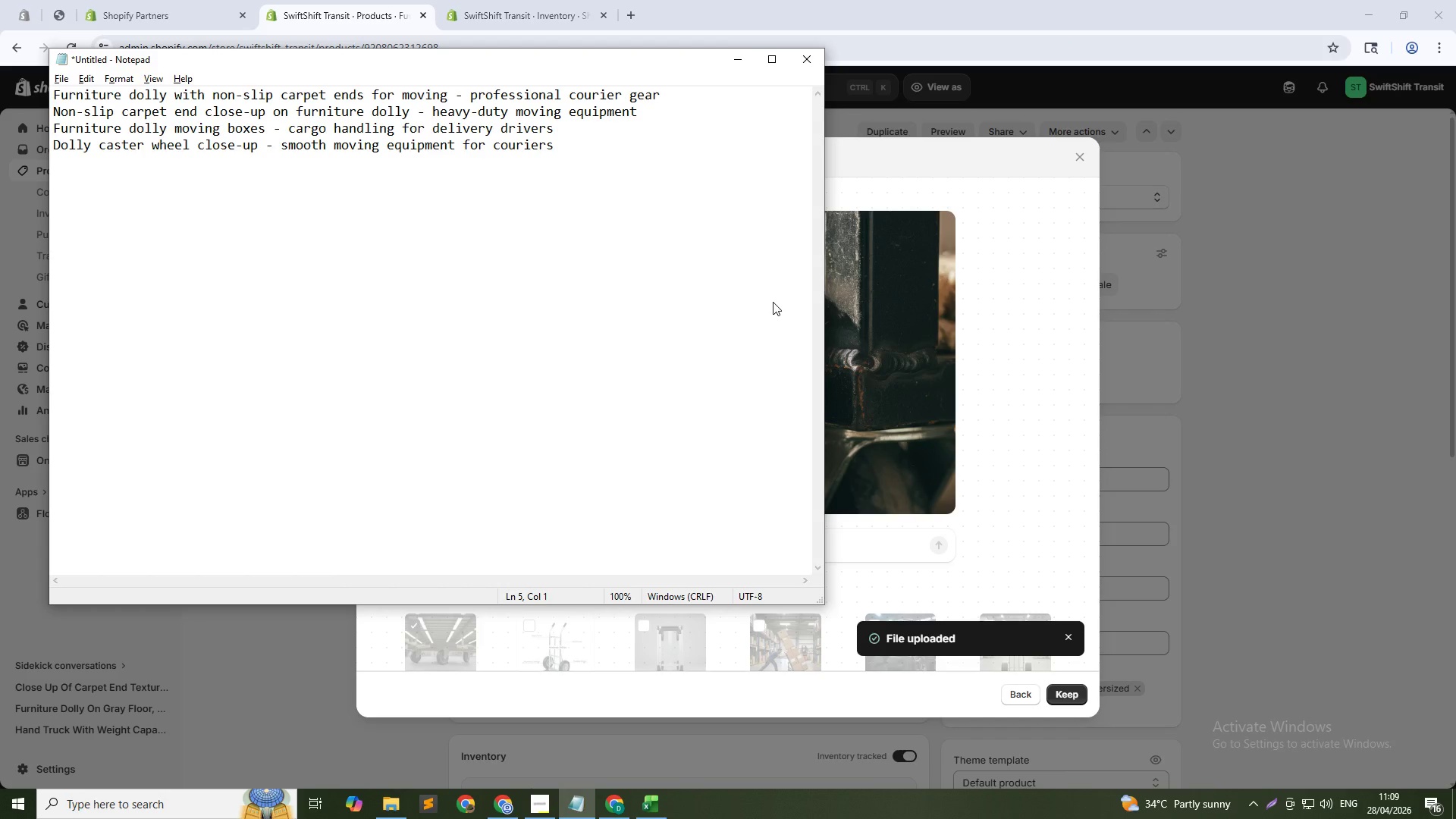 
type(Furniture dolly with non-slip surface - Vanguard Logistics SUpply cargo gear)
 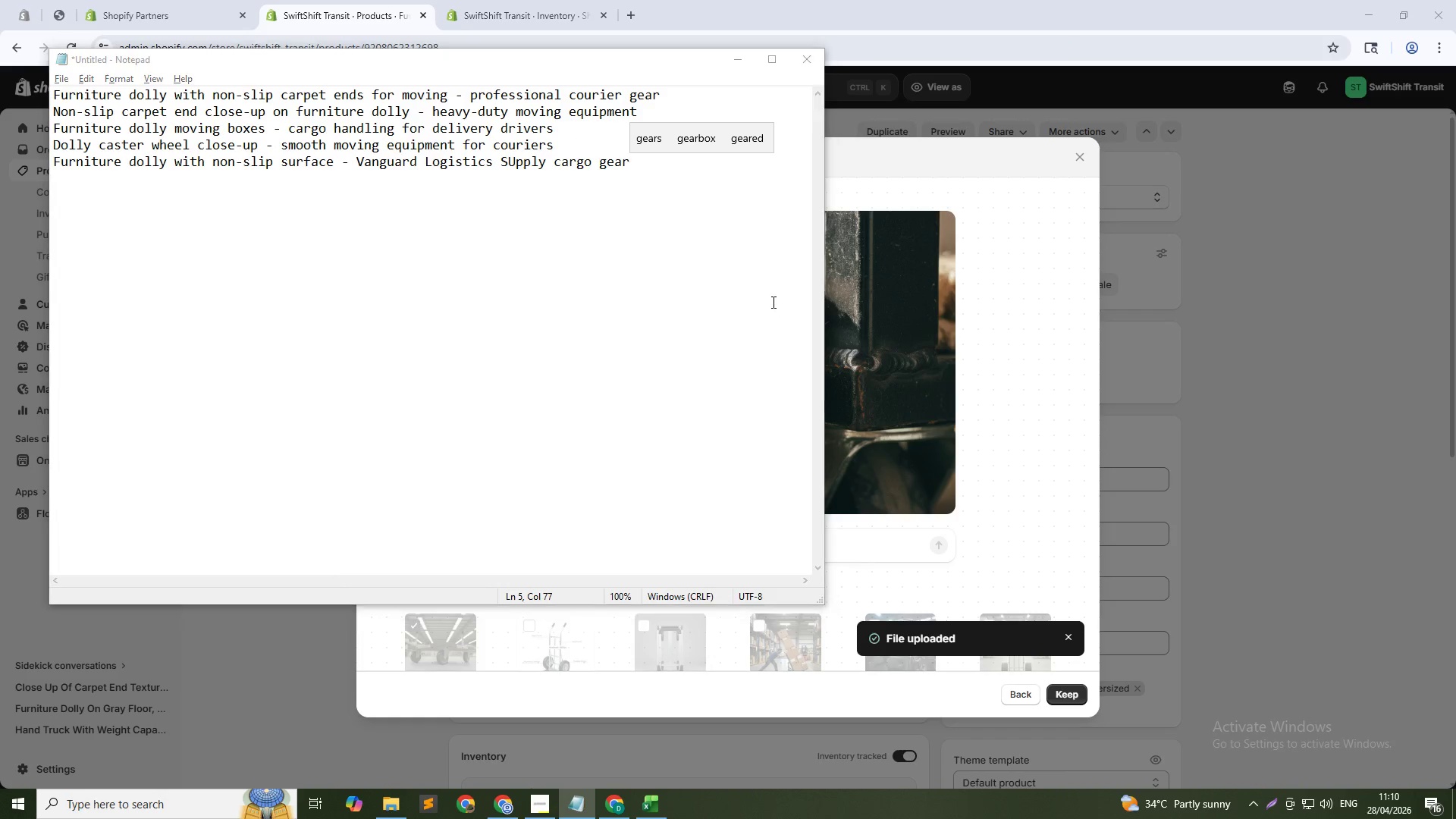 
 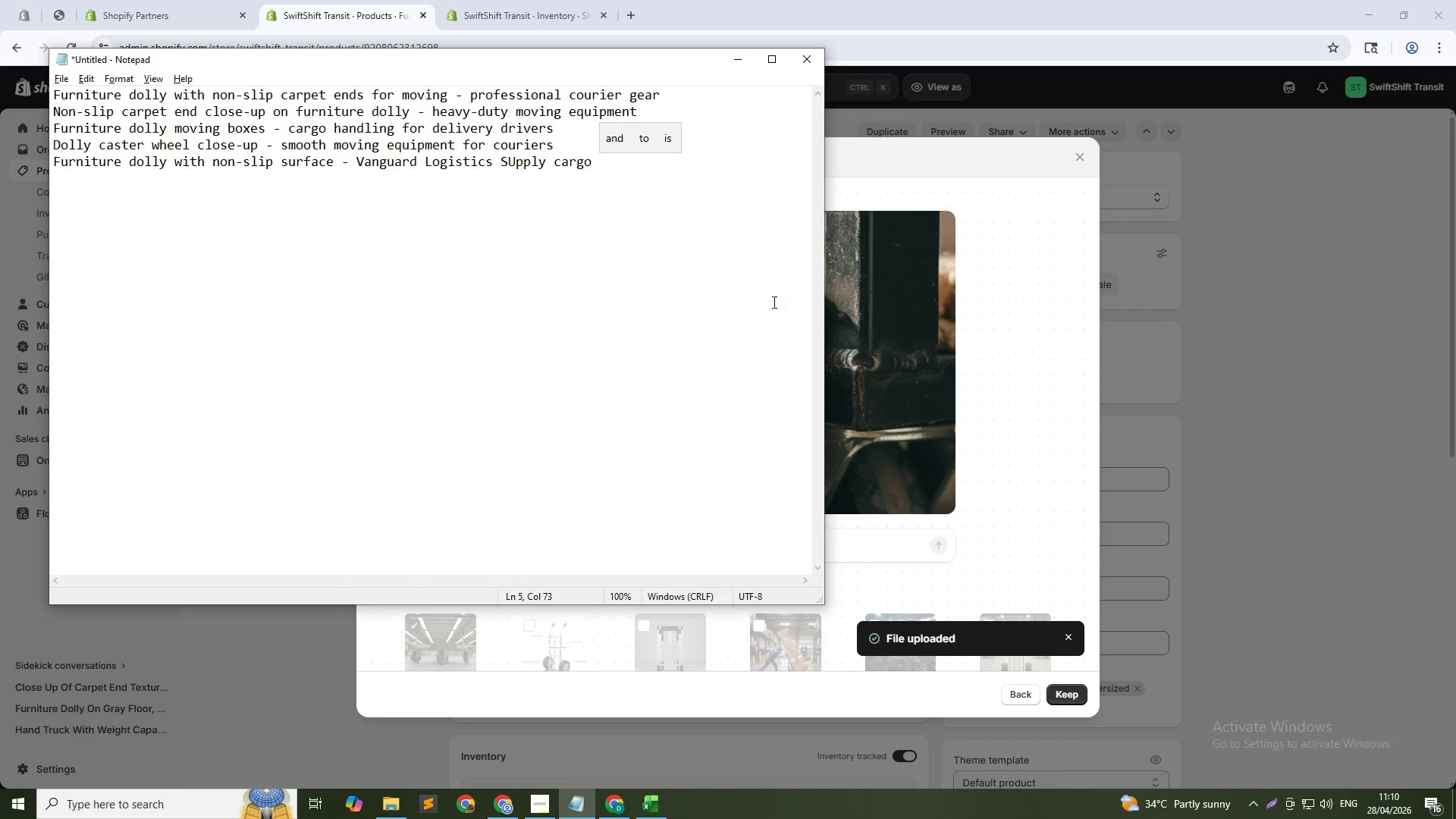 
key(Alt+AltLeft)
 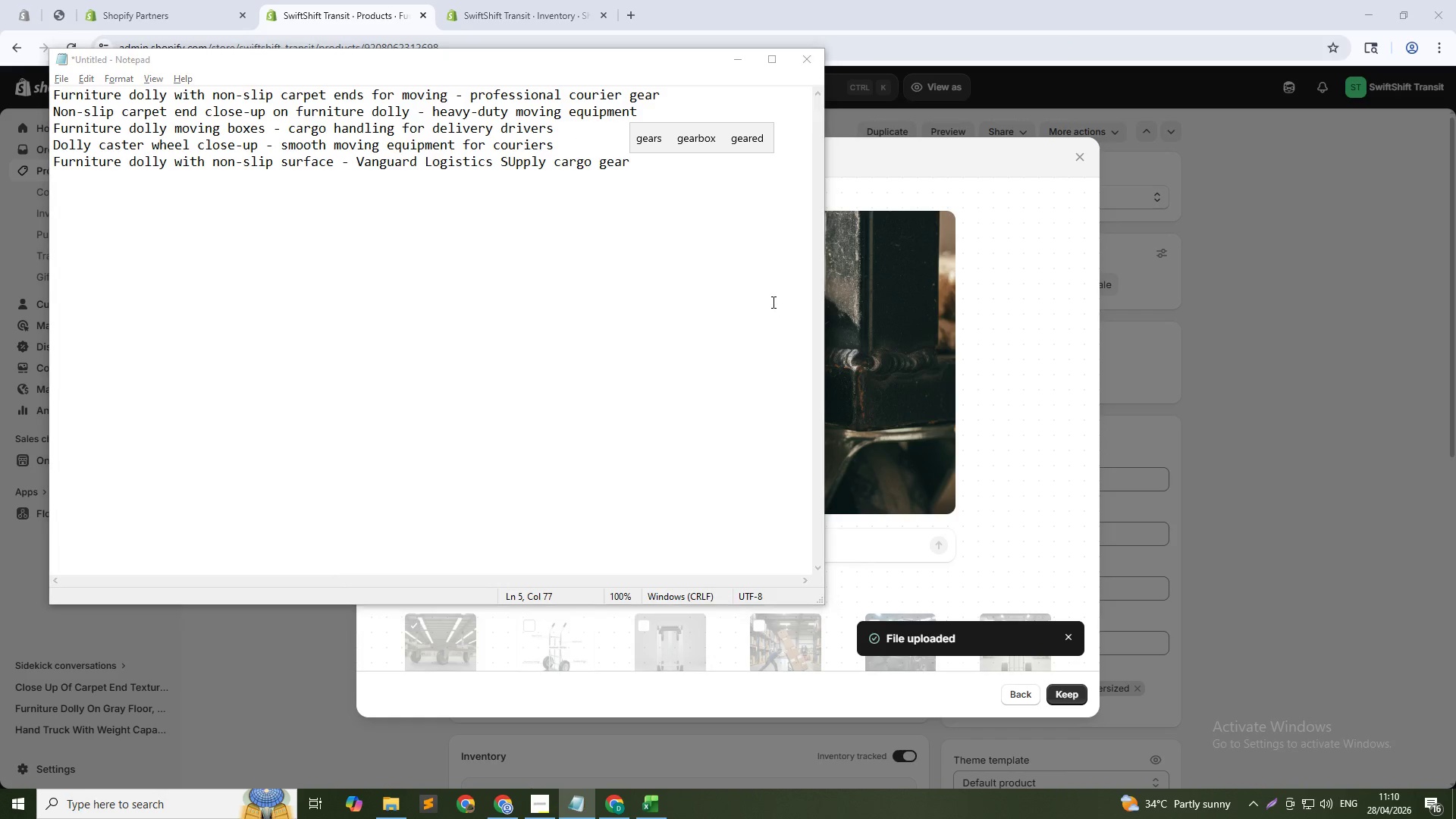 
key(Alt+Tab)
 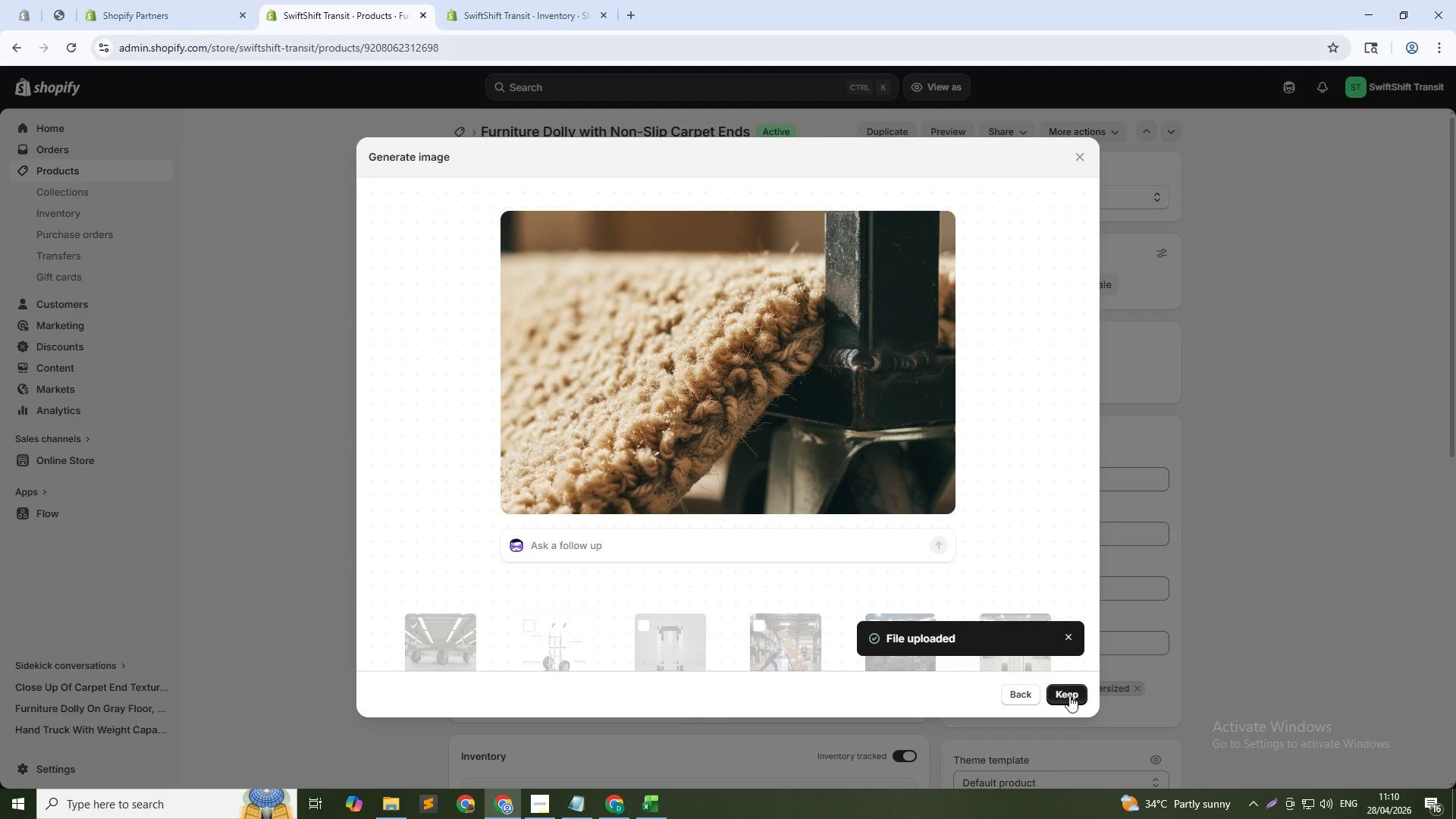 
left_click([1070, 696])
 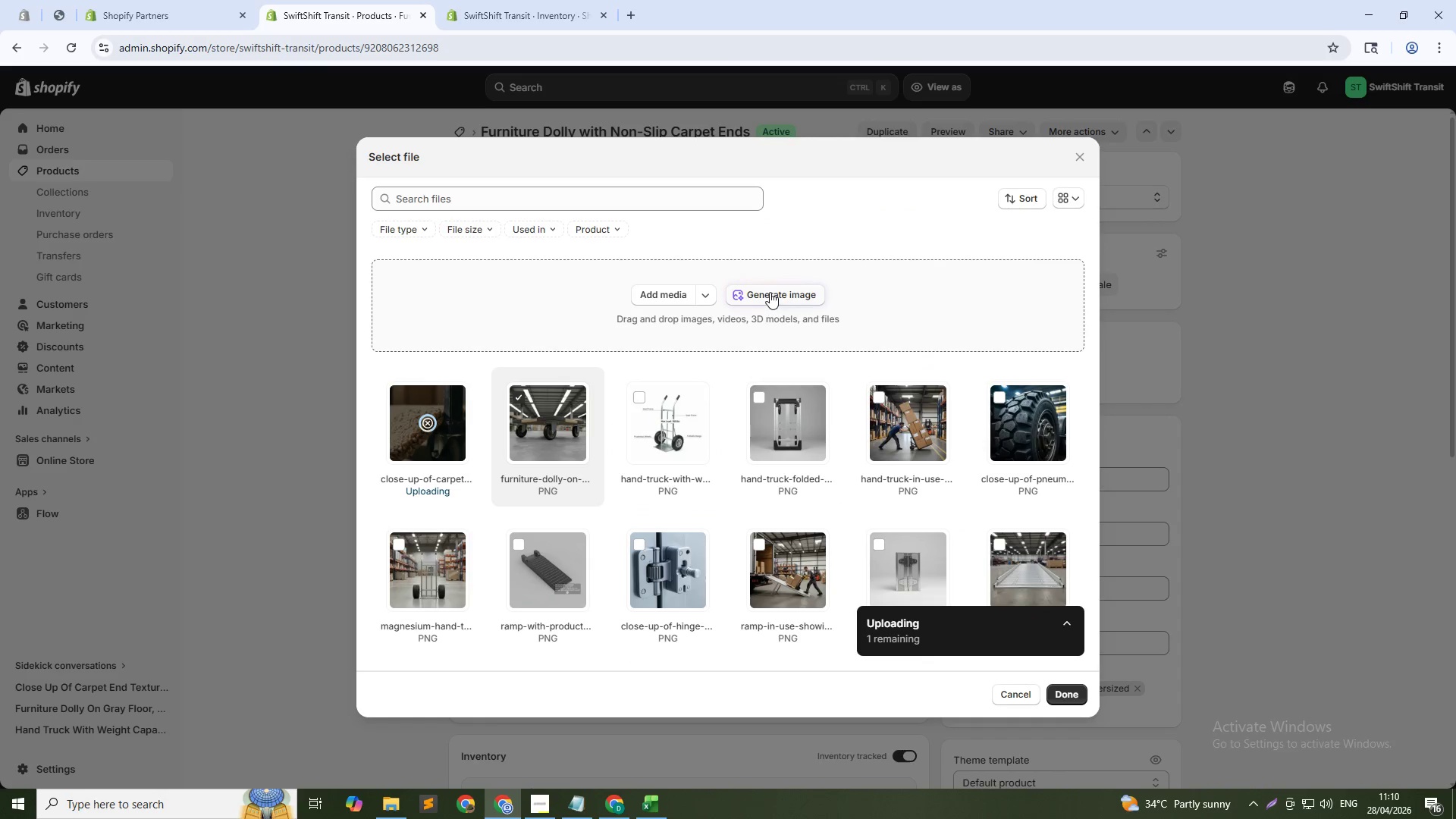 
left_click([770, 290])
 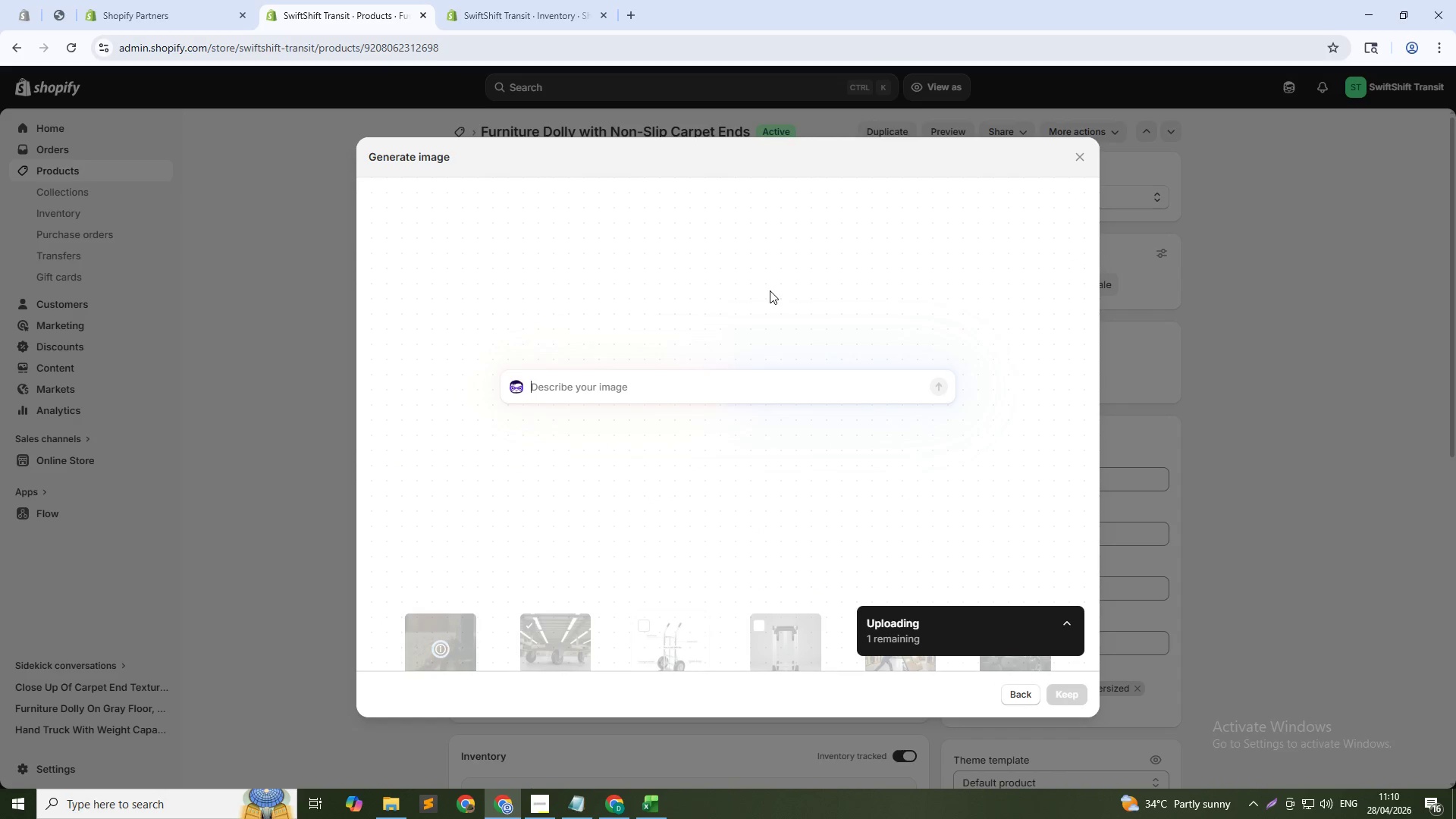 
type(Furniture dolly moving boxes - cargo handling for delivery drivers)
 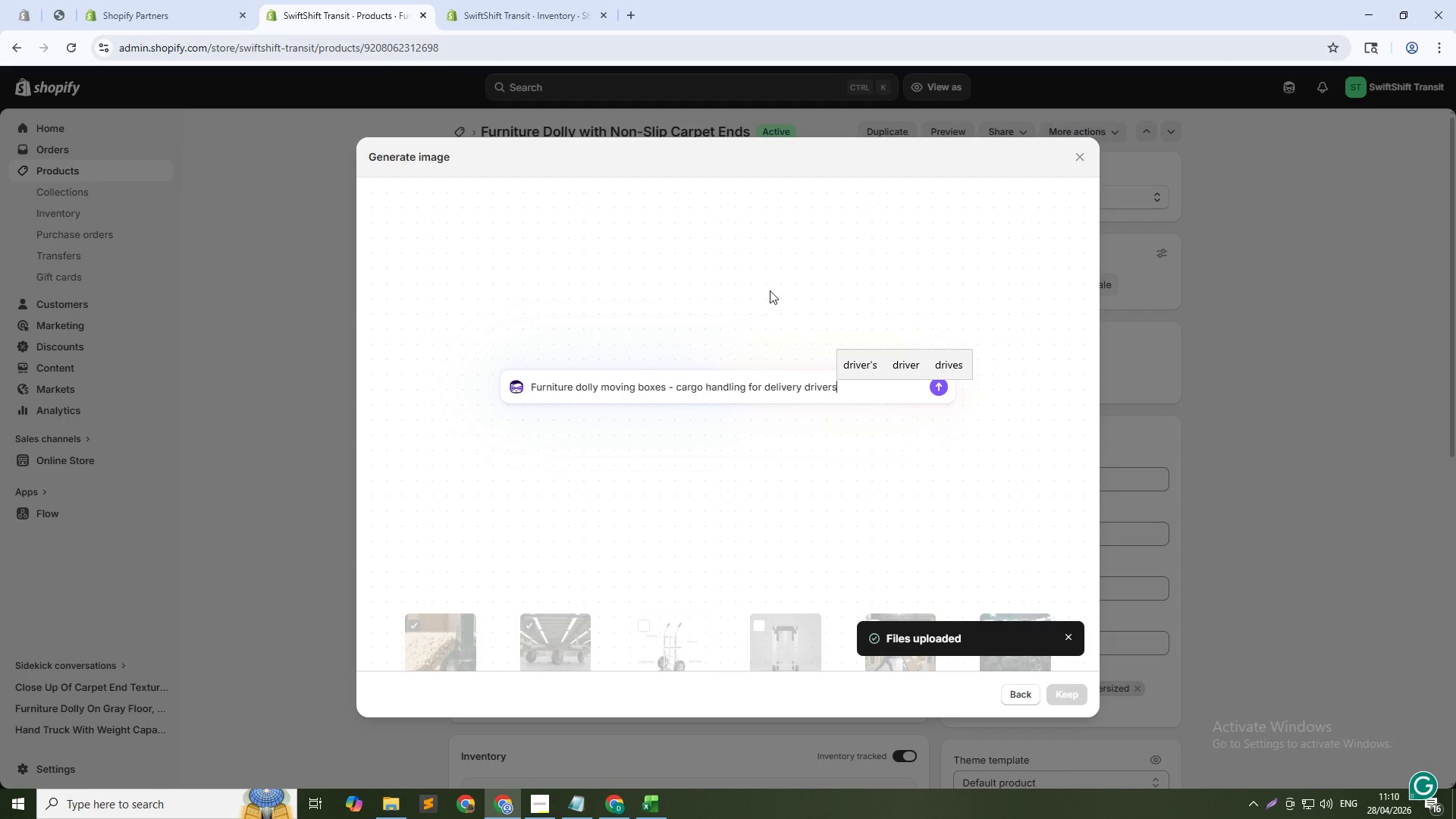 
key(Enter)
 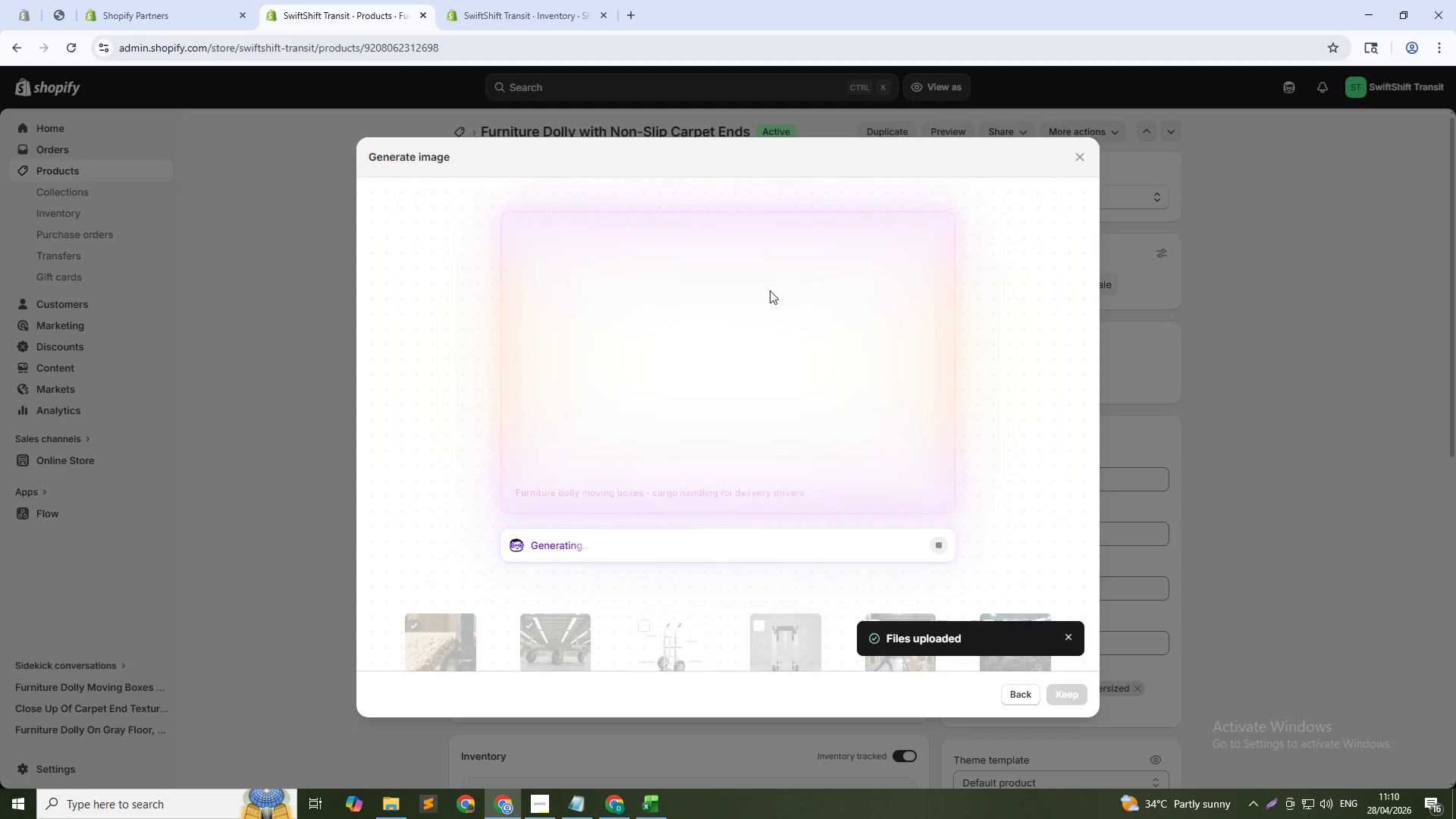 
wait(24.17)
 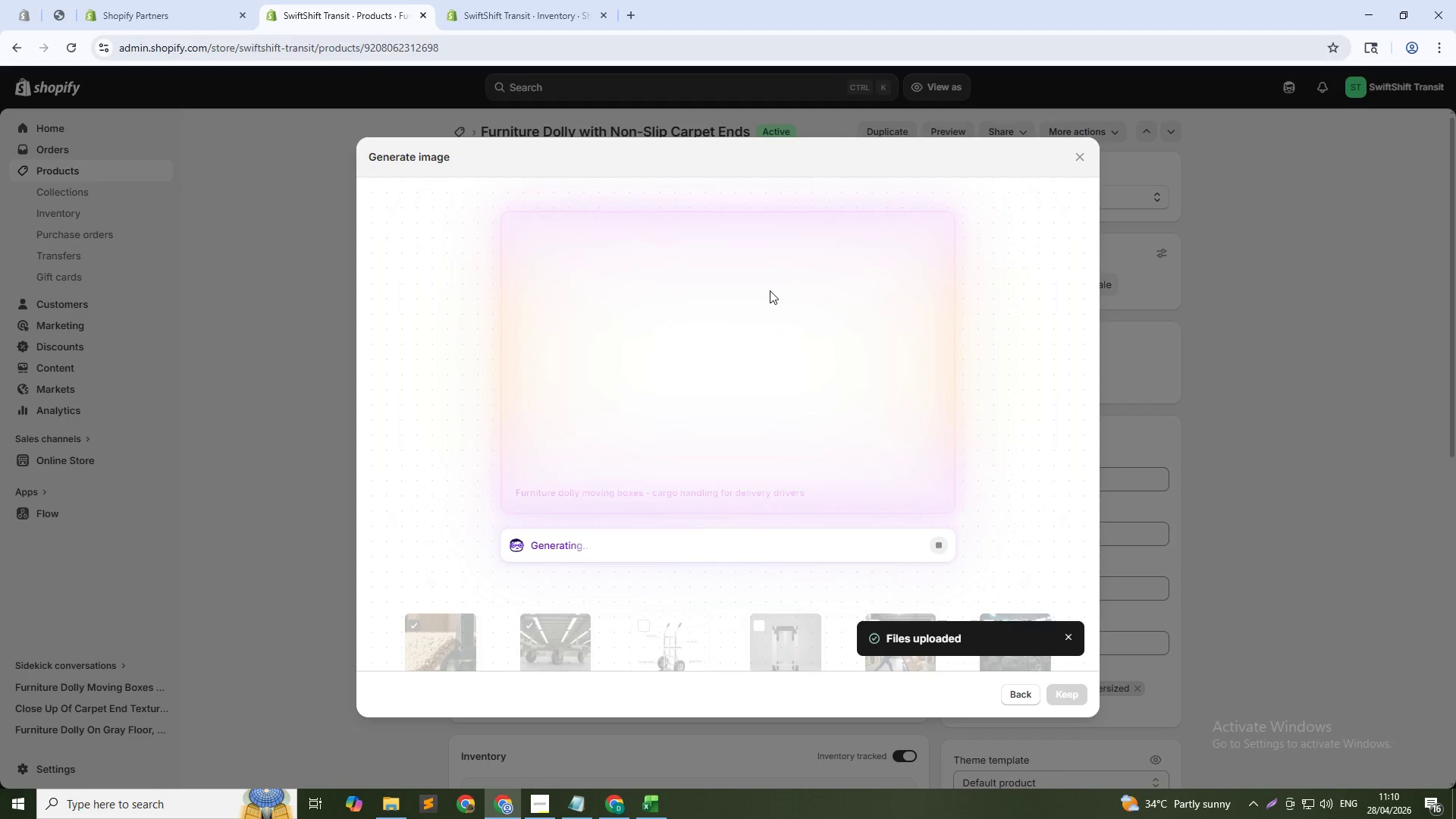 
left_click([1071, 693])
 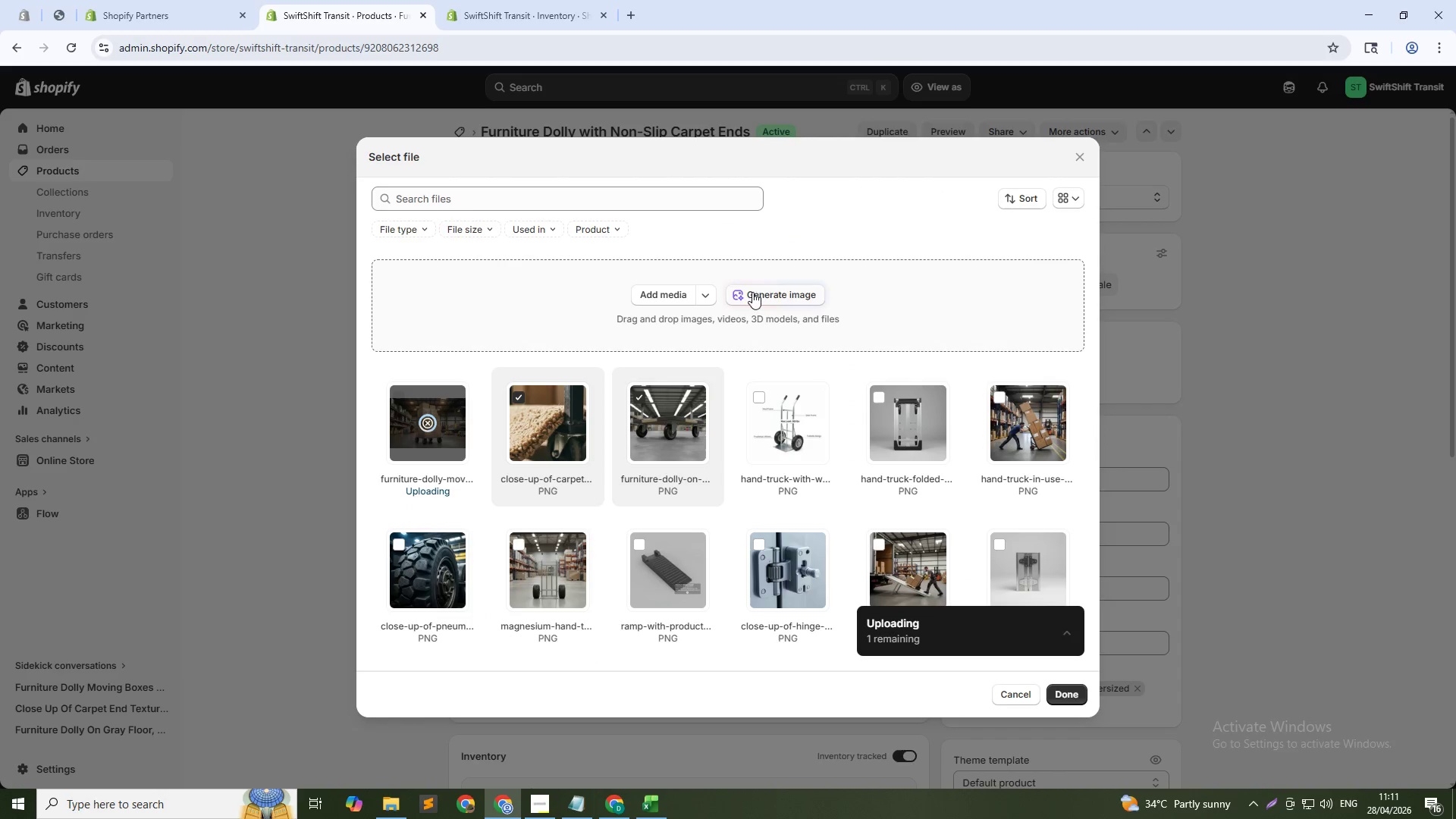 
left_click([759, 292])
 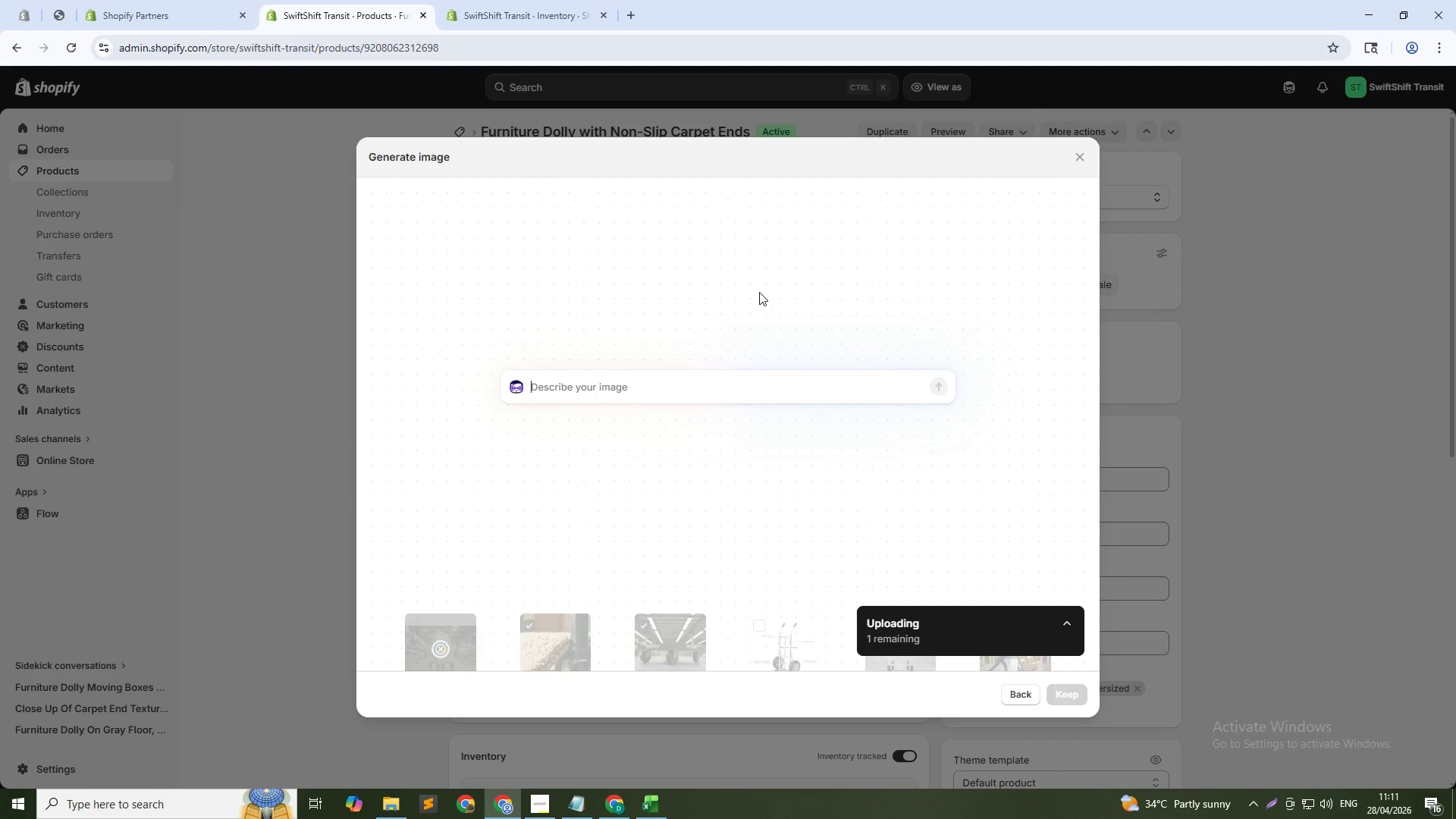 
type(Close-up of caster wheel and swivel mechanism, macro shot, silver metal, bright lighting, 1:1)
 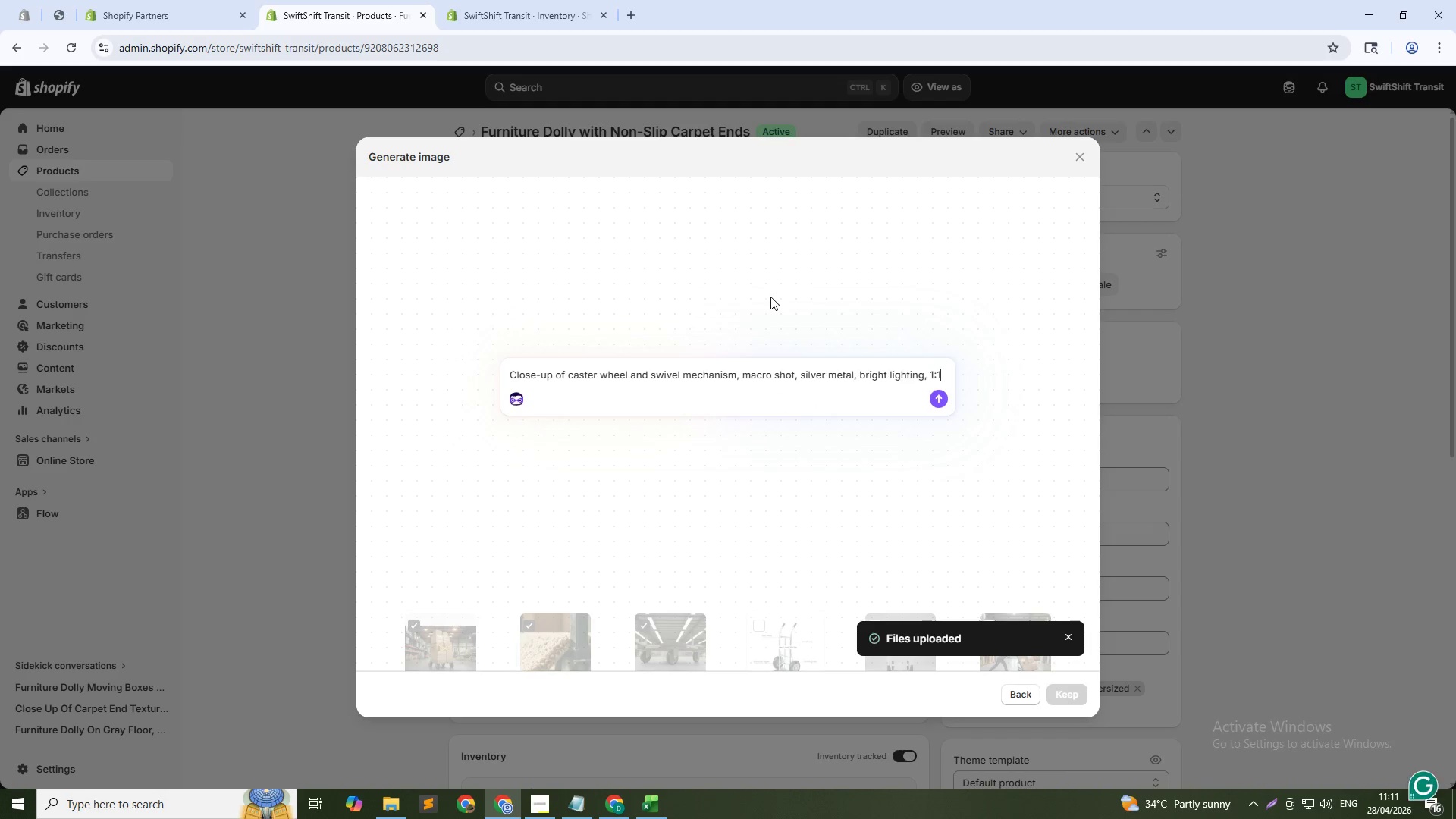 
key(Enter)
 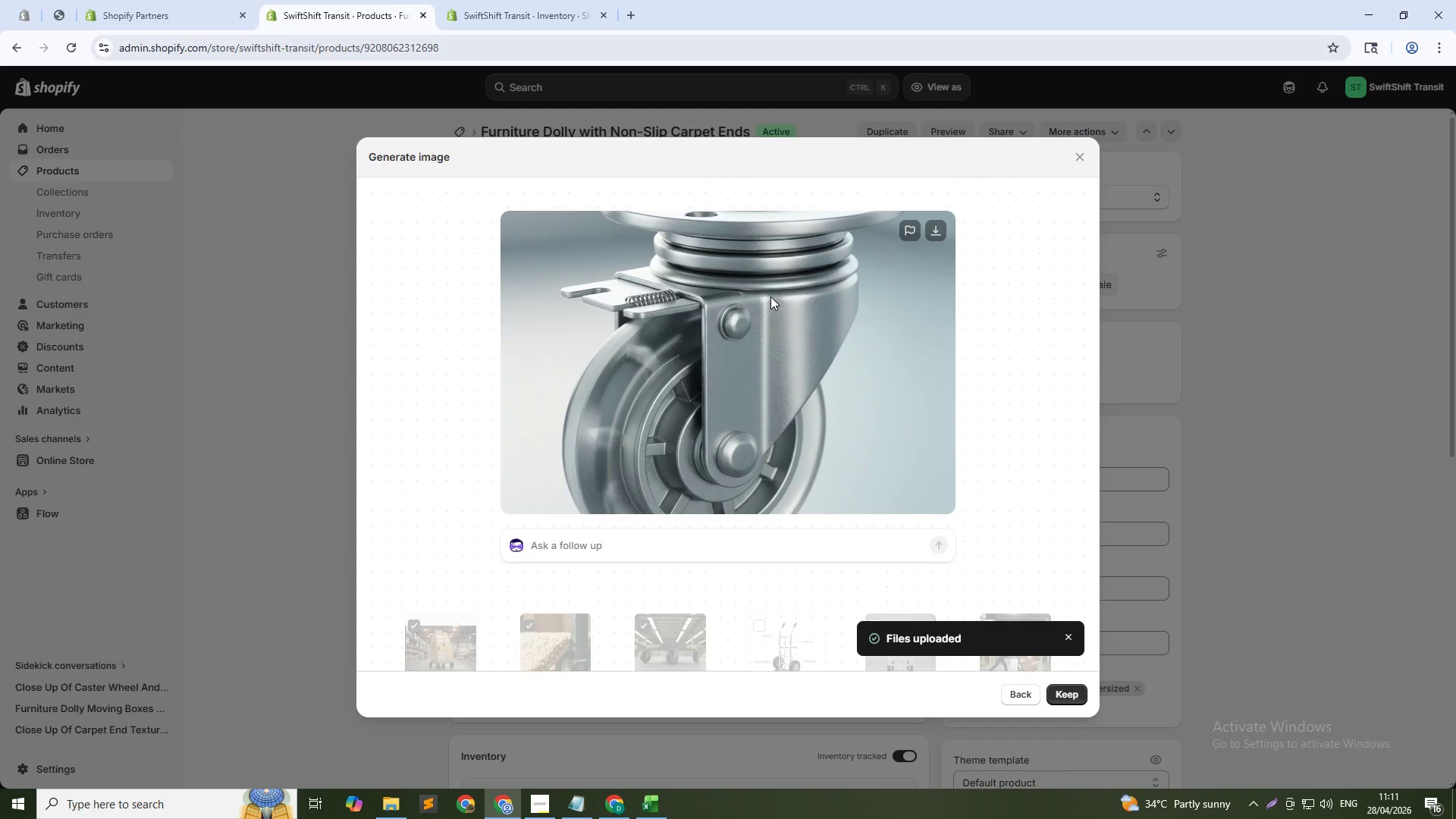 
wait(26.78)
 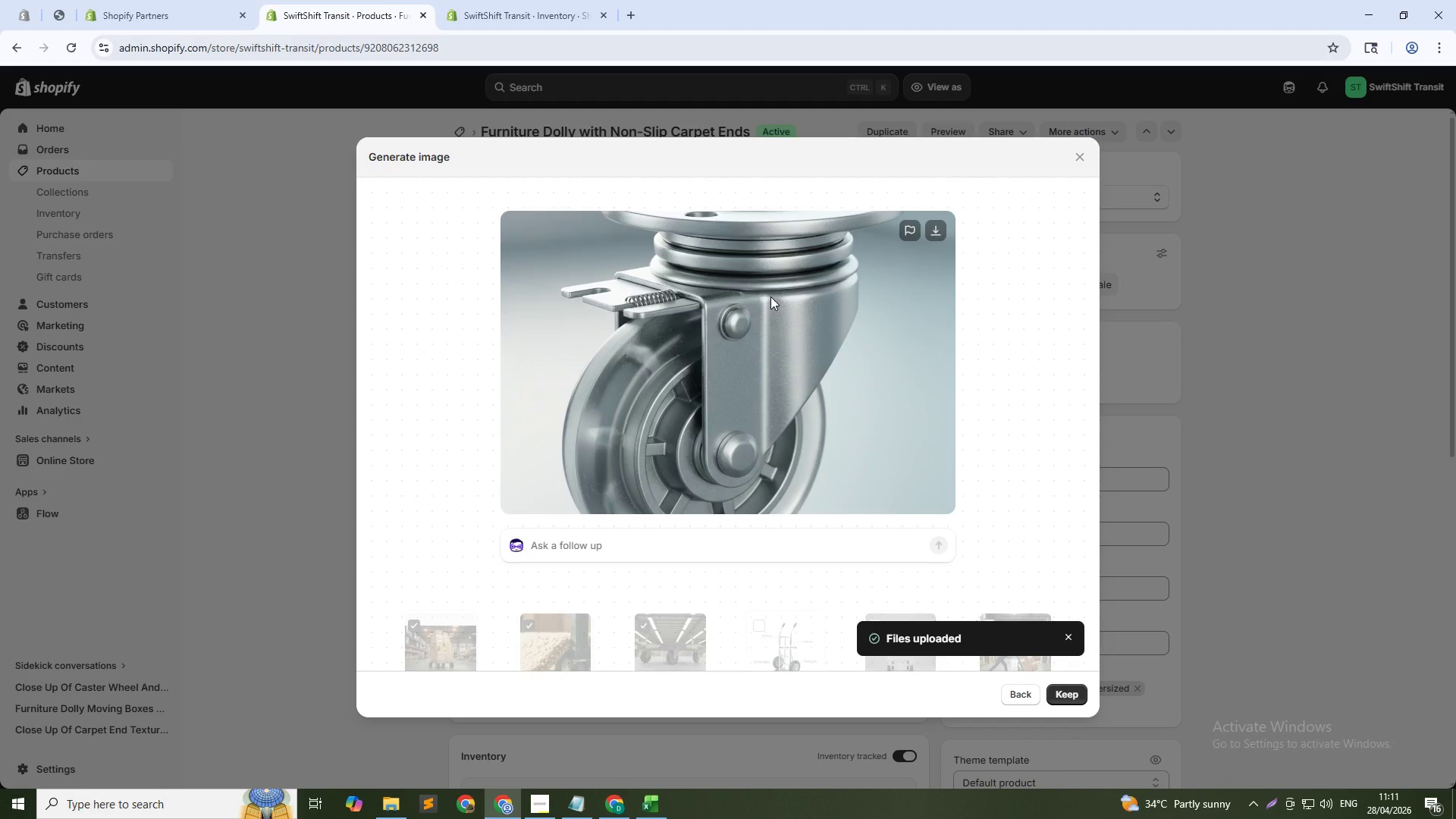 
left_click([1060, 685])
 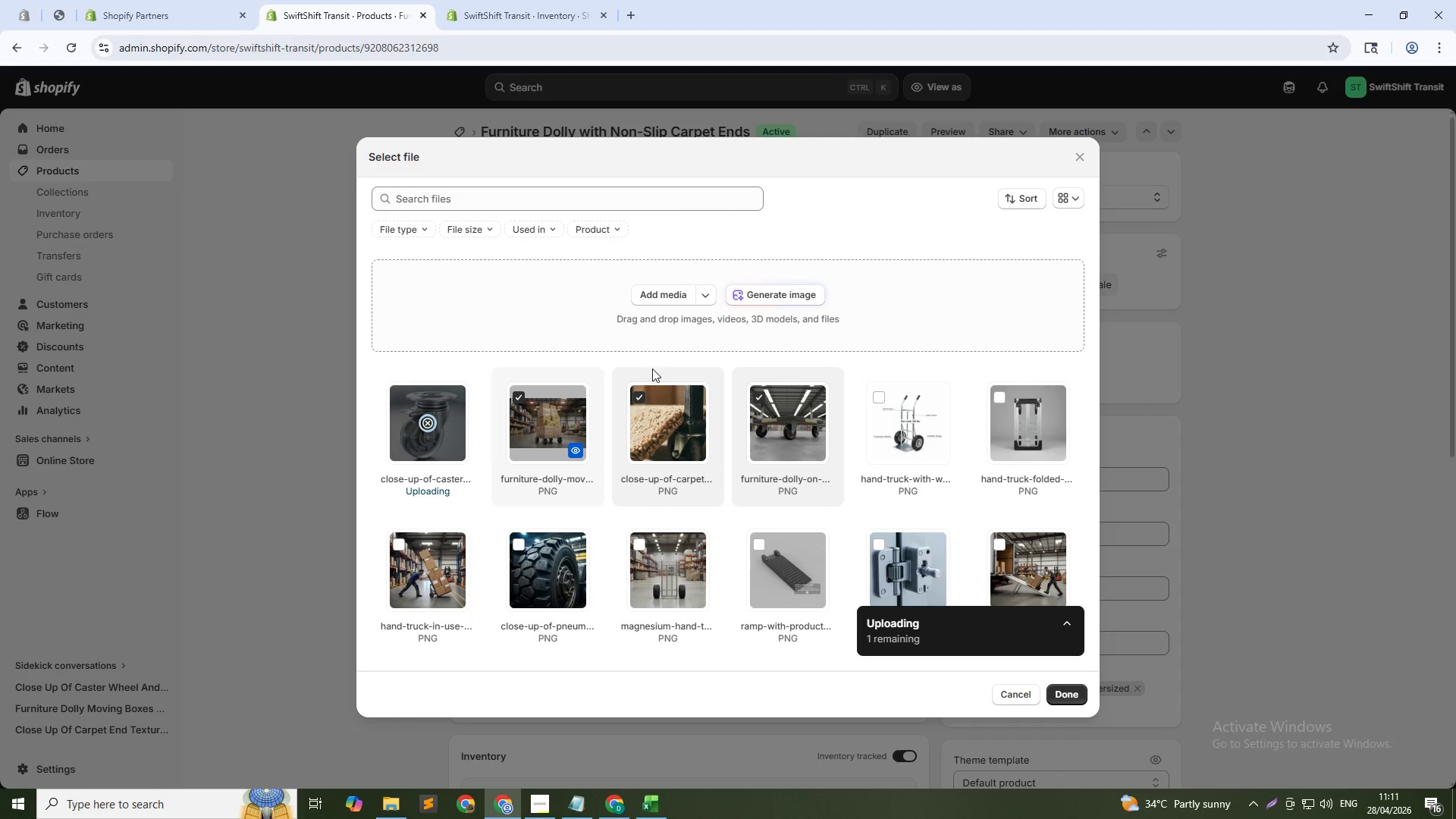 
left_click([752, 293])
 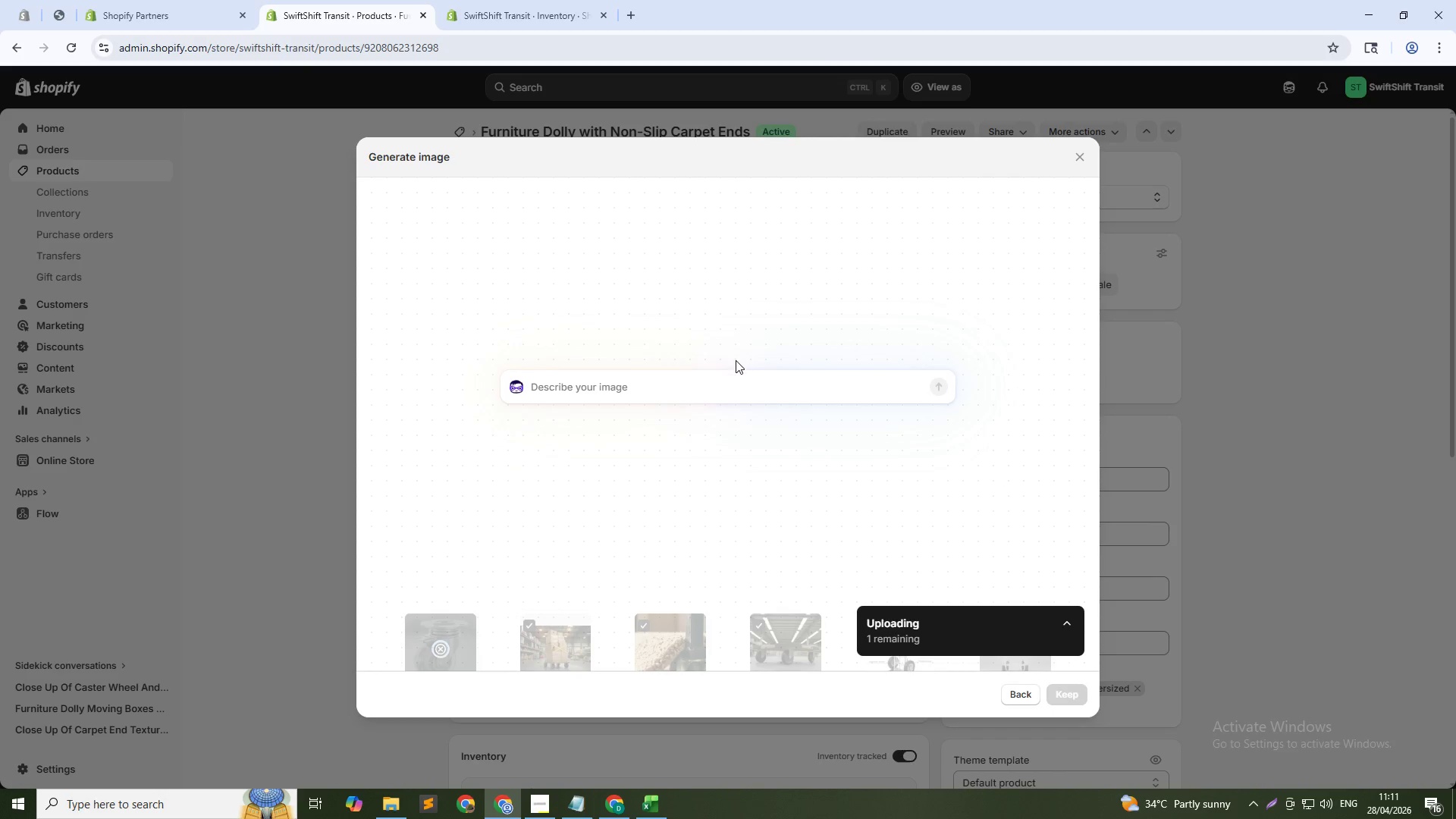 
type(Dolly with product label and specs )
key(Backspace)
type(, gray background )
key(Backspace)
type(, flat lay, 1:1)
 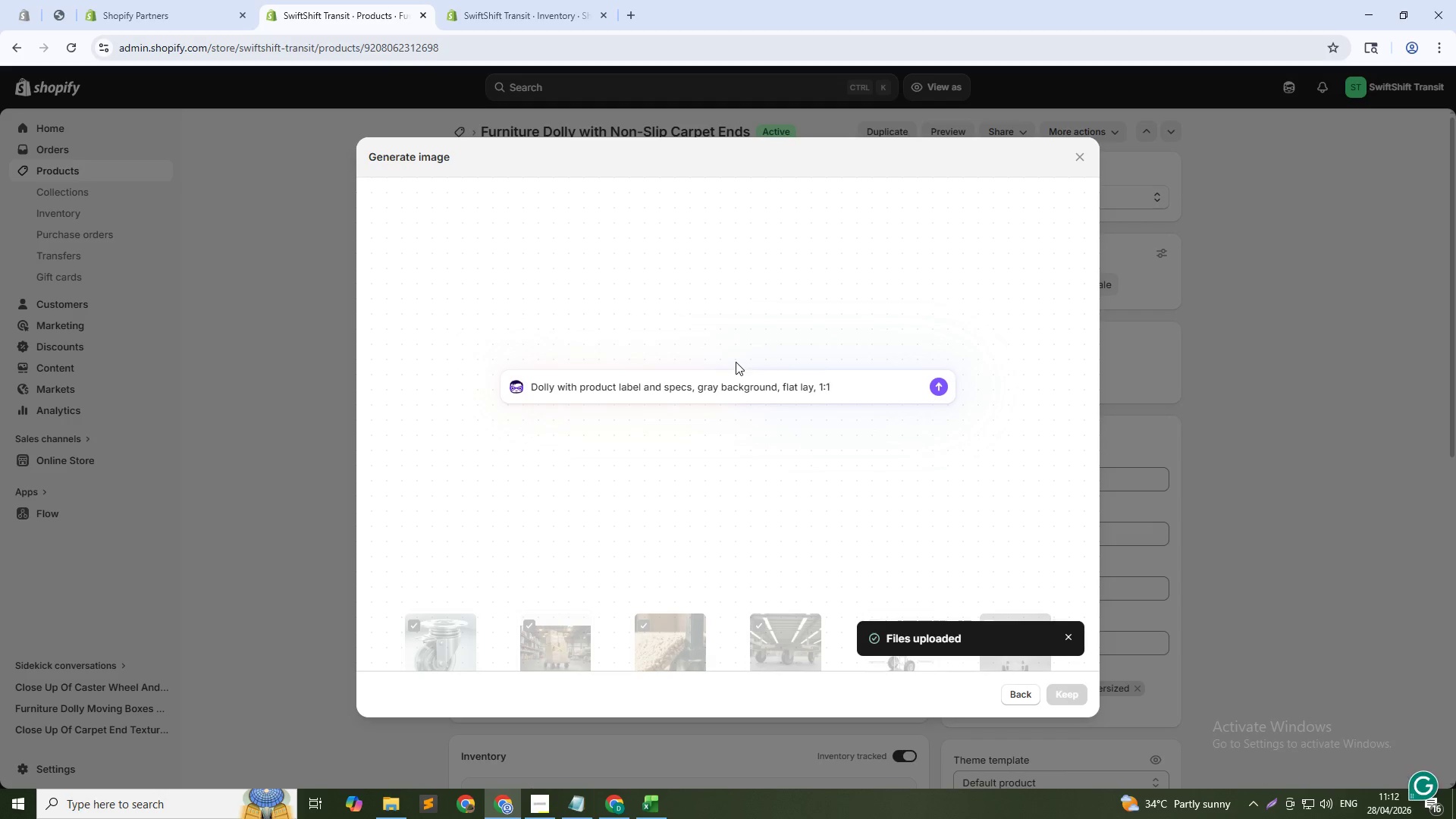 
key(Enter)
 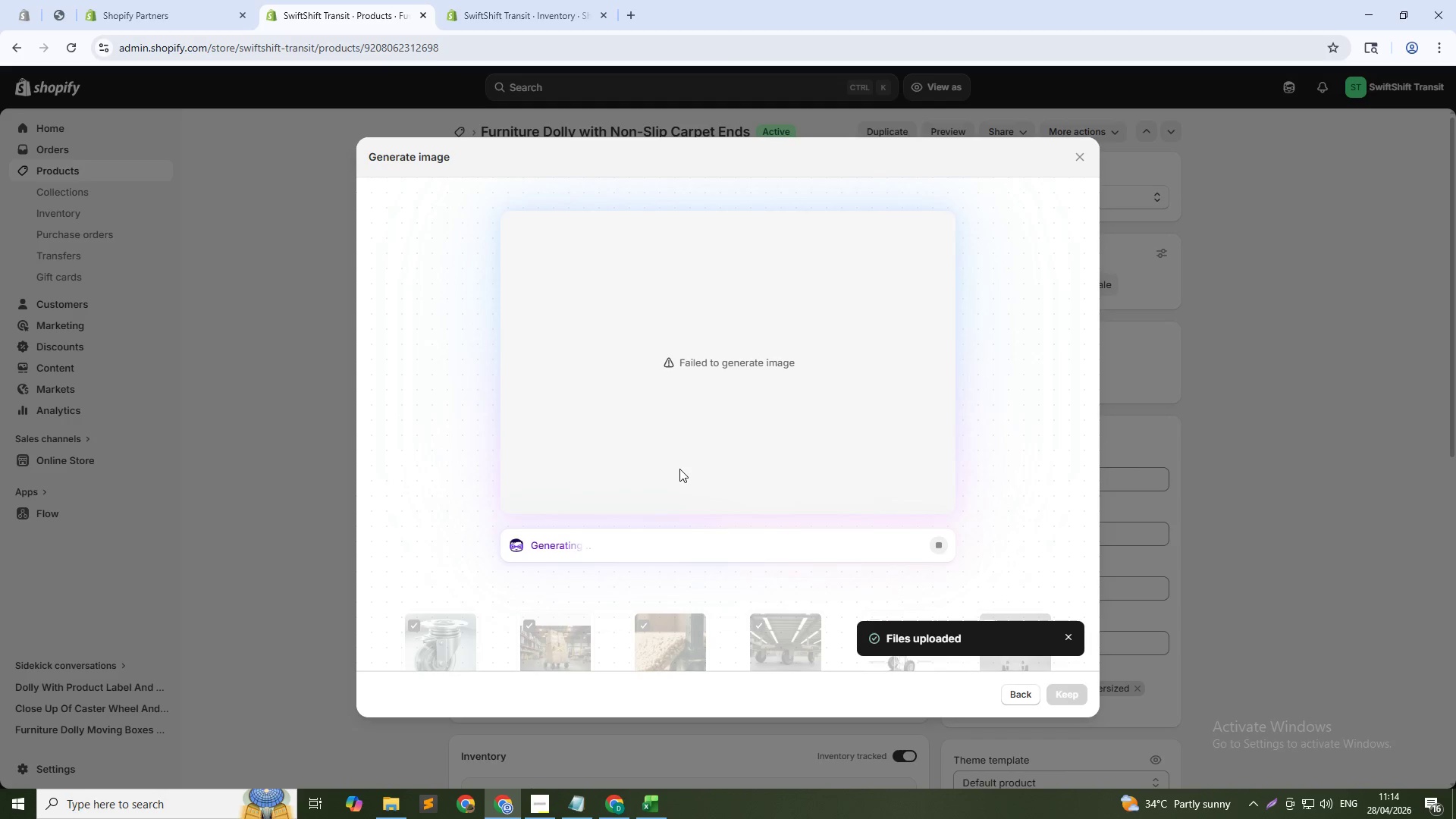 
wait(142.05)
 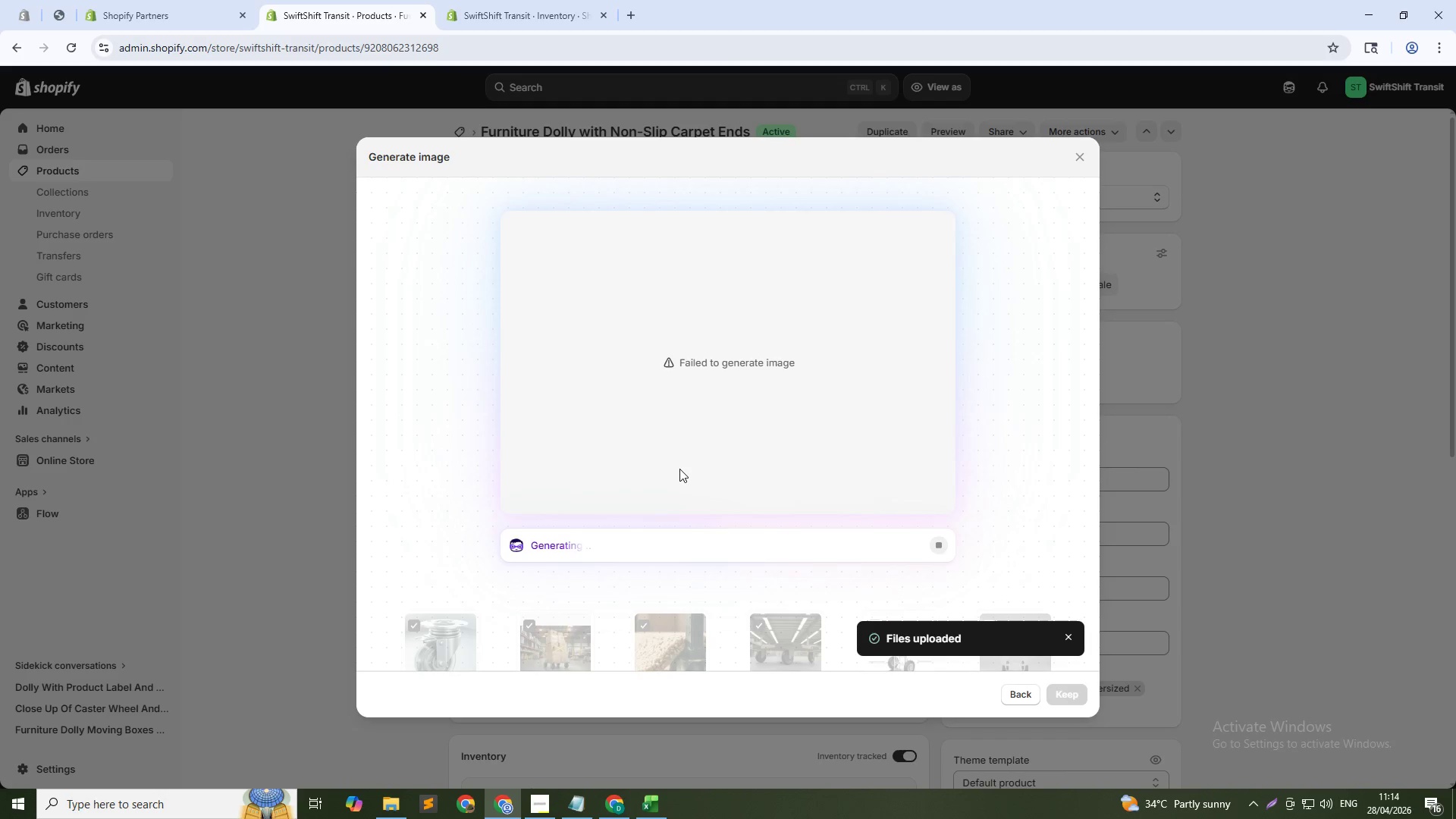 
left_click([772, 300])
 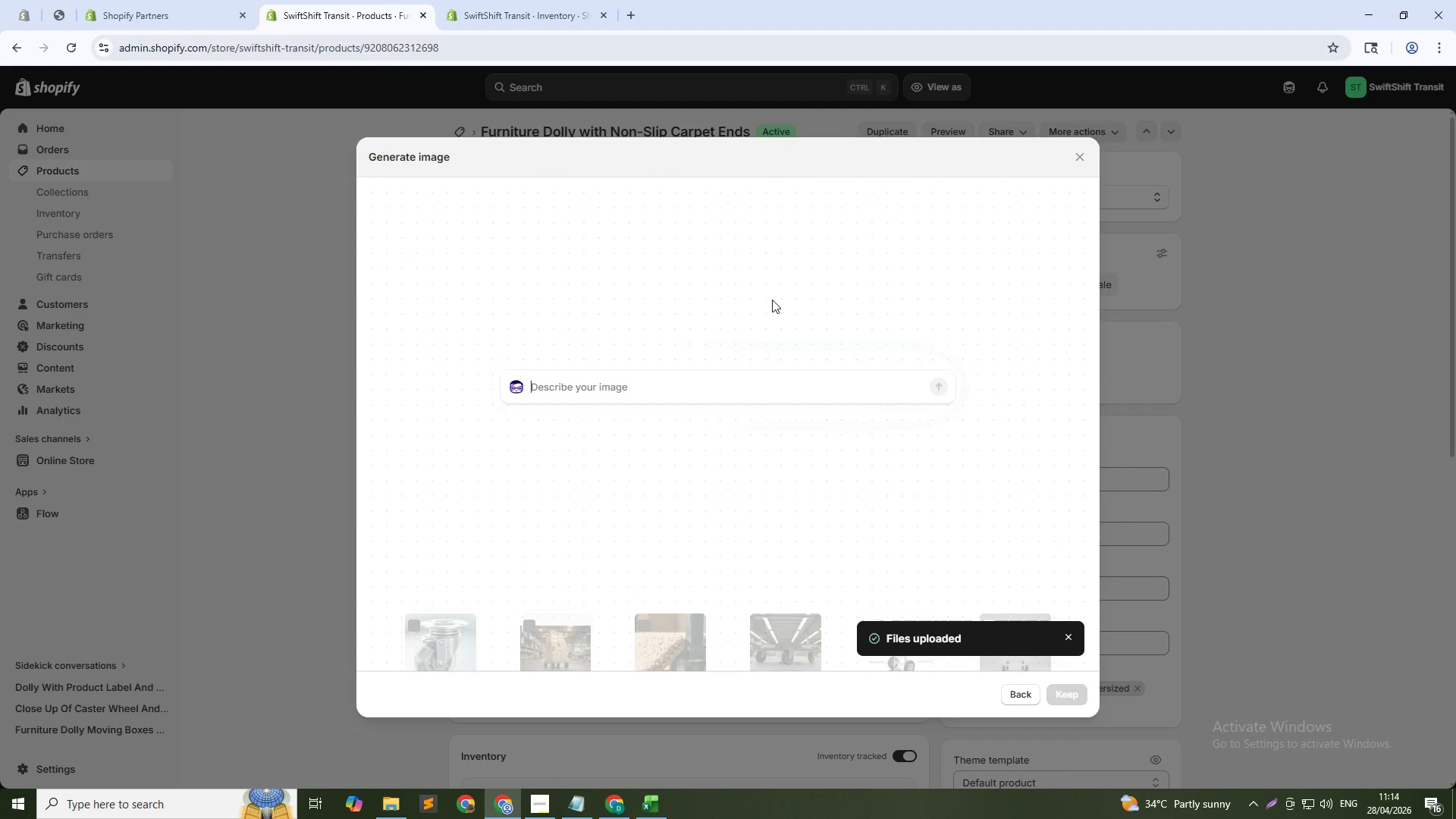 
type(Dolly with product ;abe)
key(Backspace)
key(Backspace)
key(Backspace)
key(Backspace)
type(label and specs )
key(Backspace)
type(, gray background, flat lay, 1:1)
 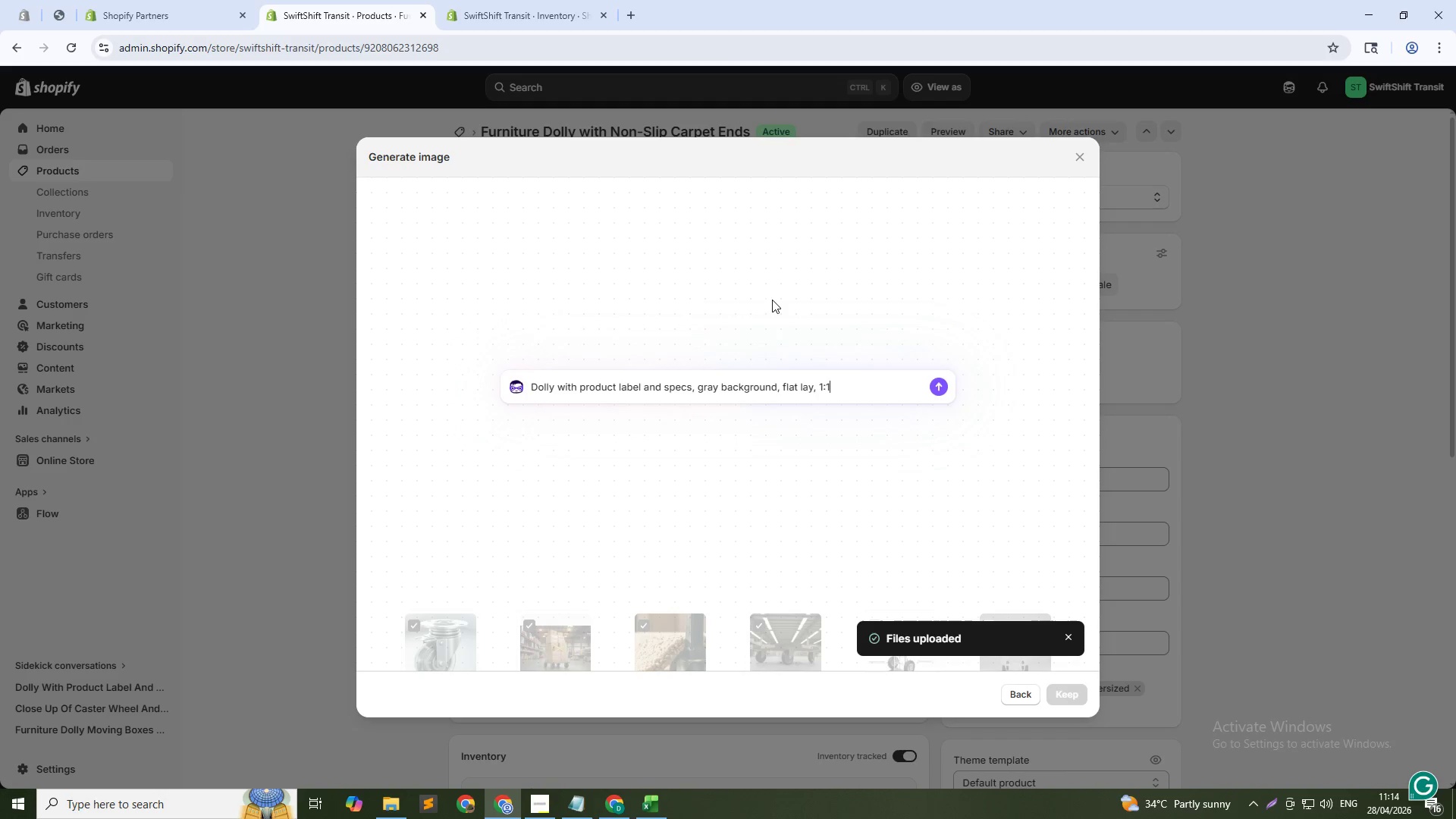 
key(Enter)
 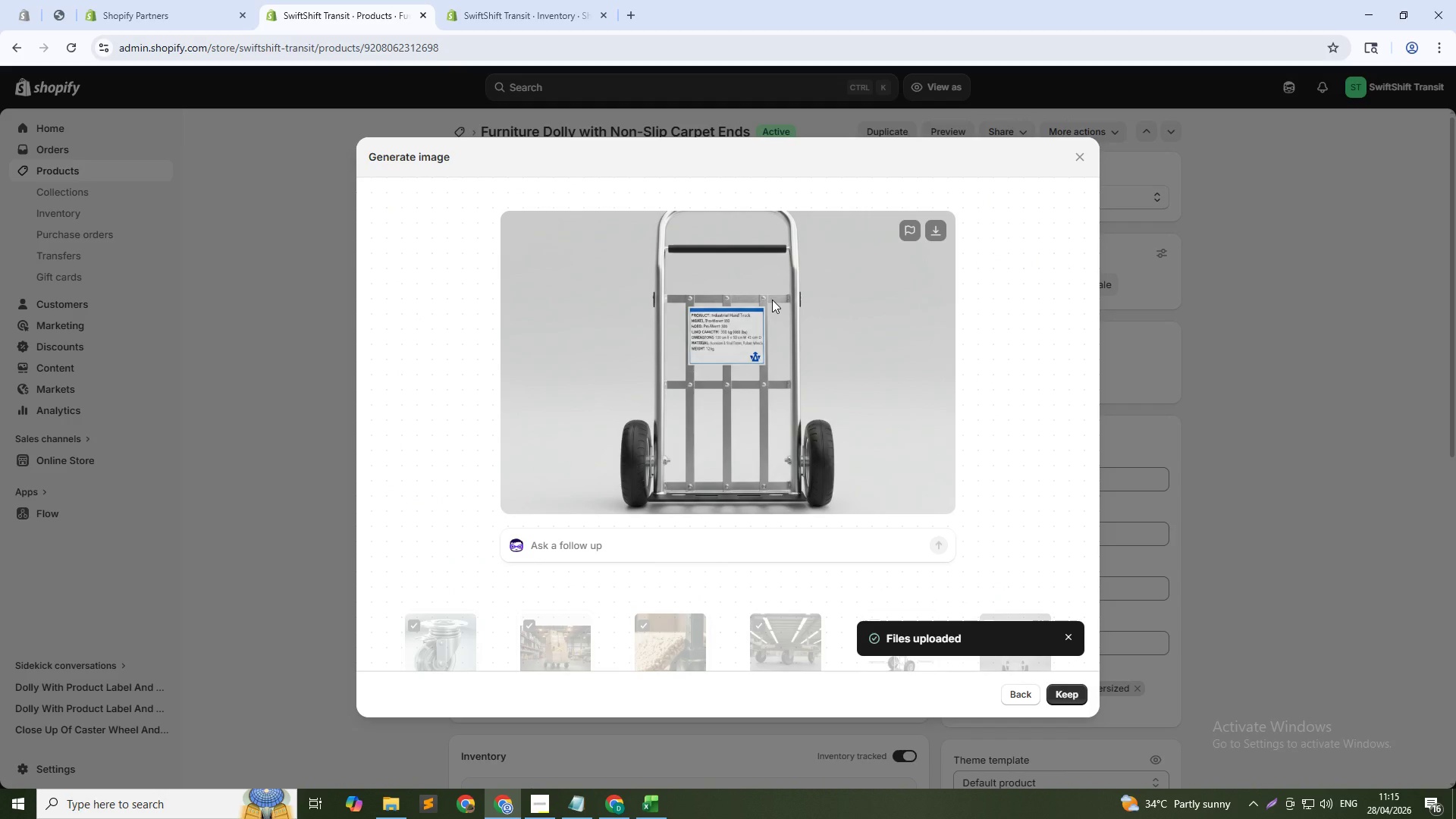 
wait(52.95)
 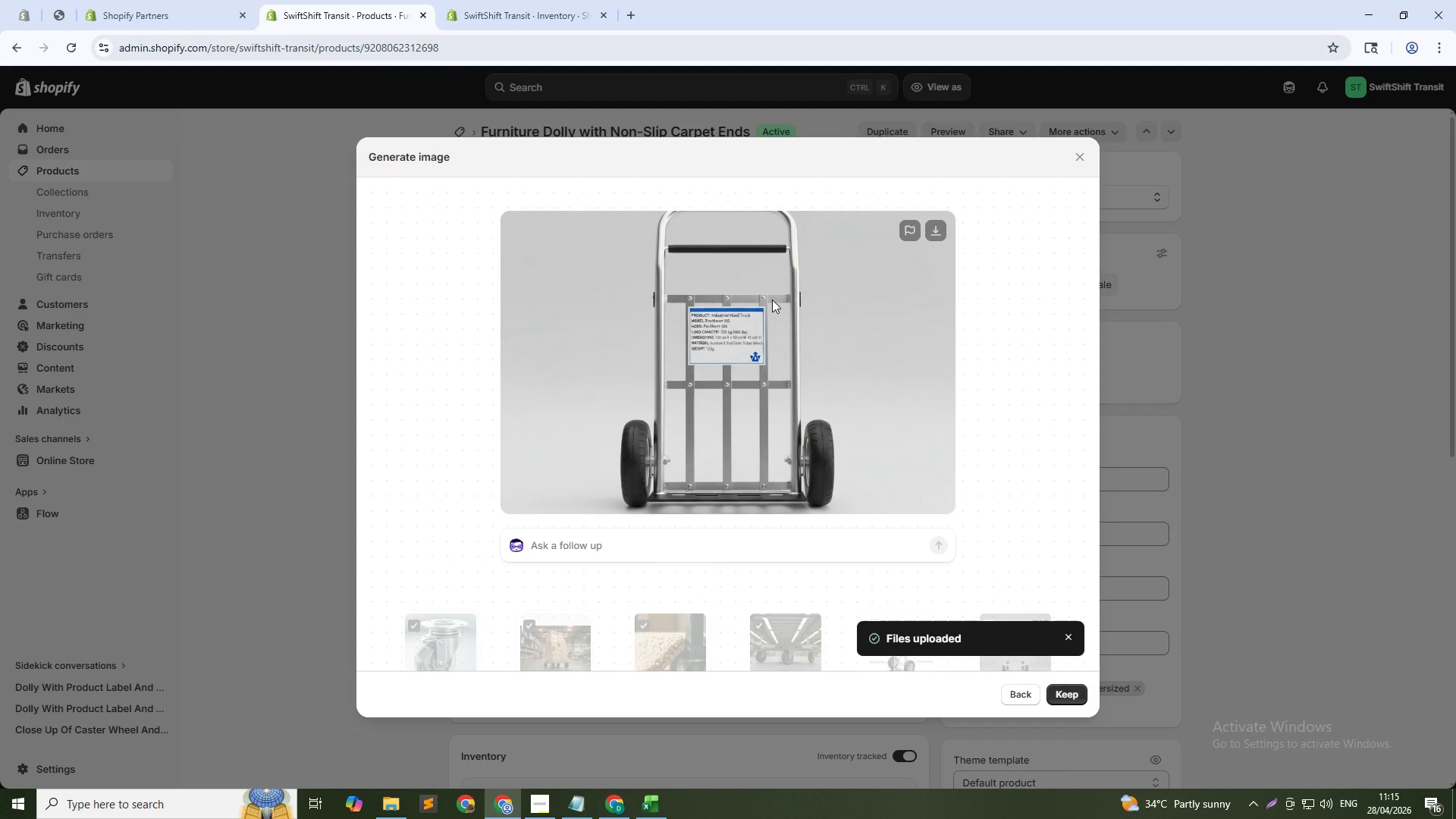 
left_click([1058, 691])
 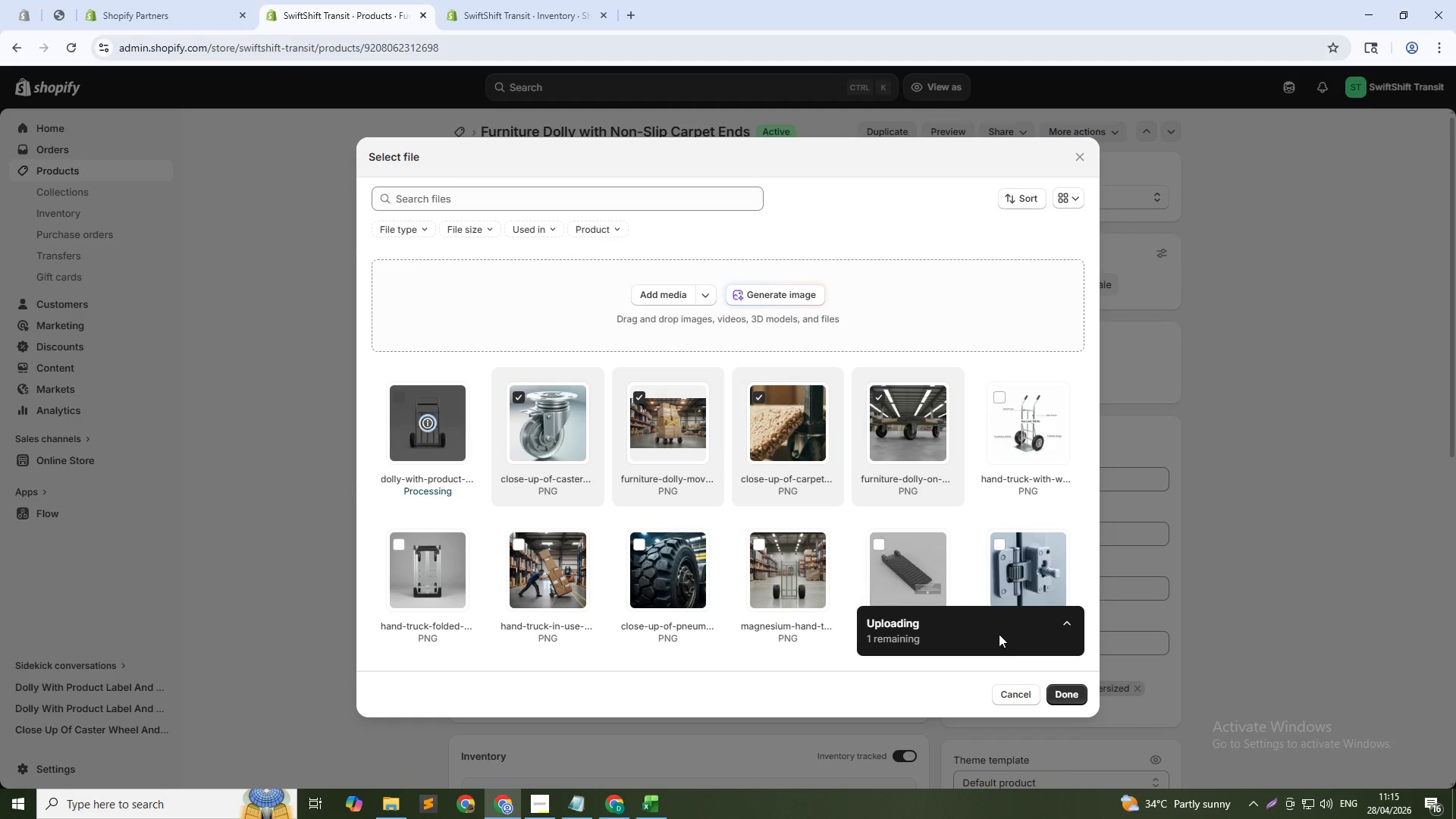 
wait(5.75)
 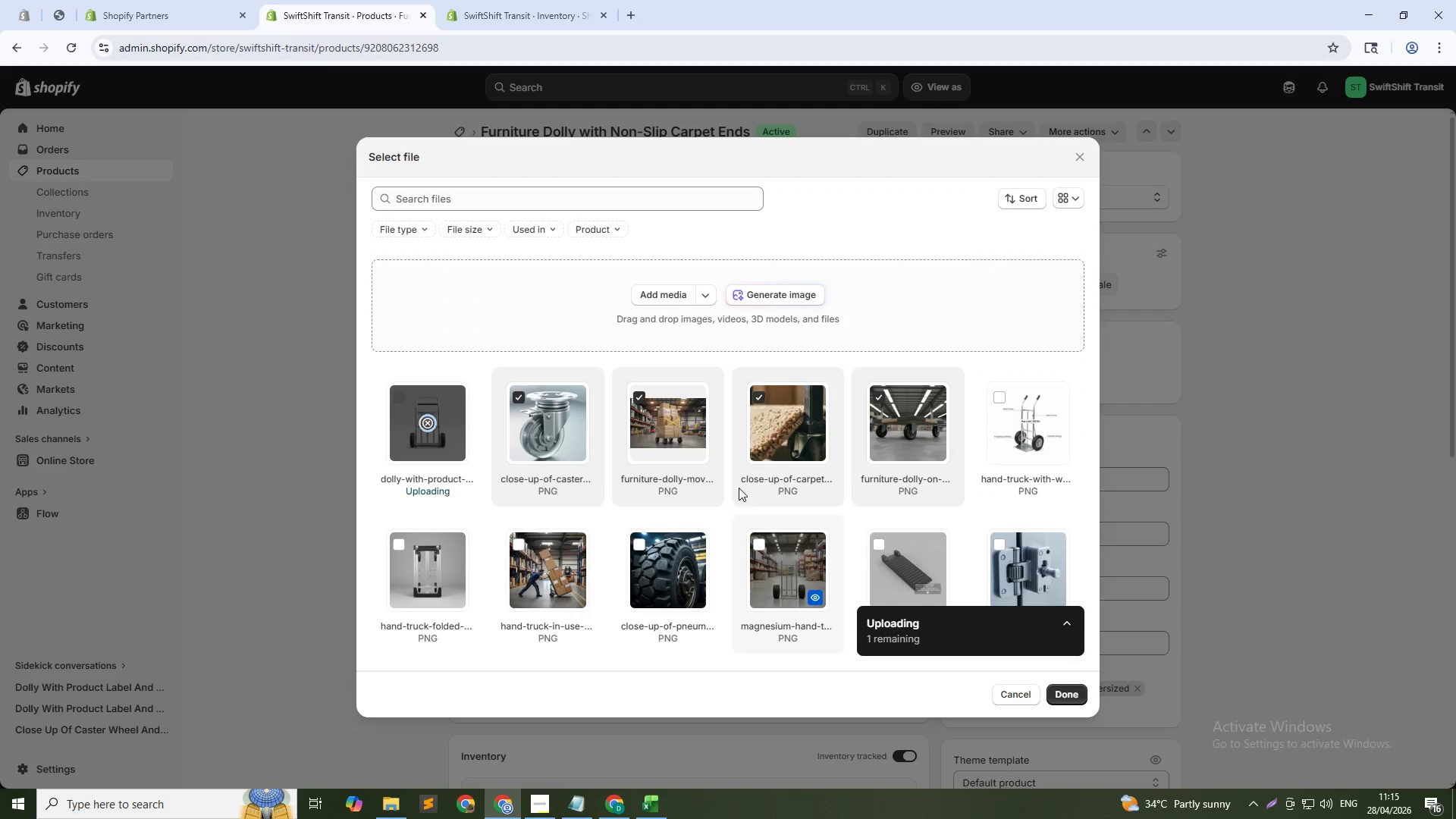 
key(Alt+AltLeft)
 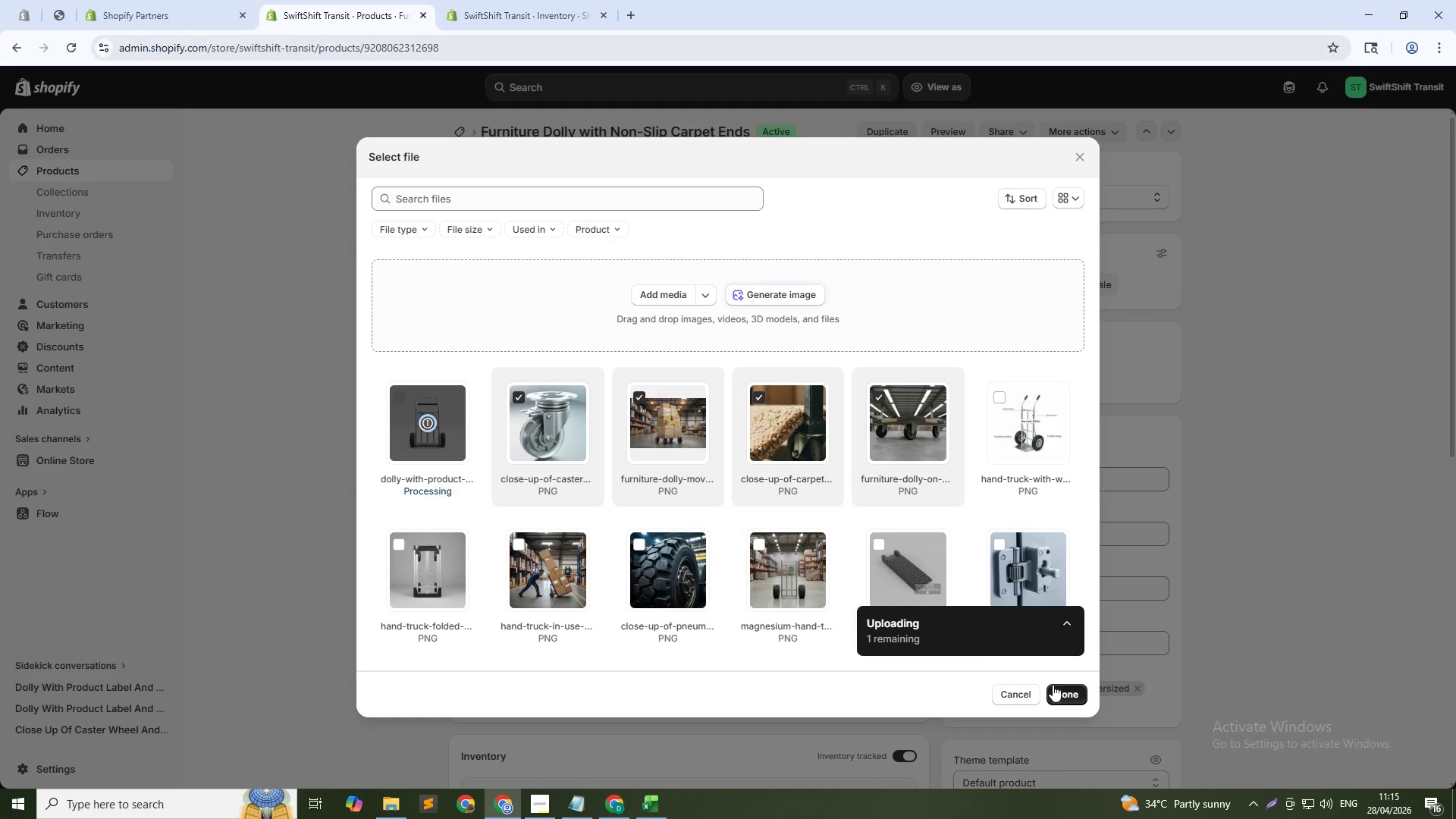 
key(Alt+Tab)
 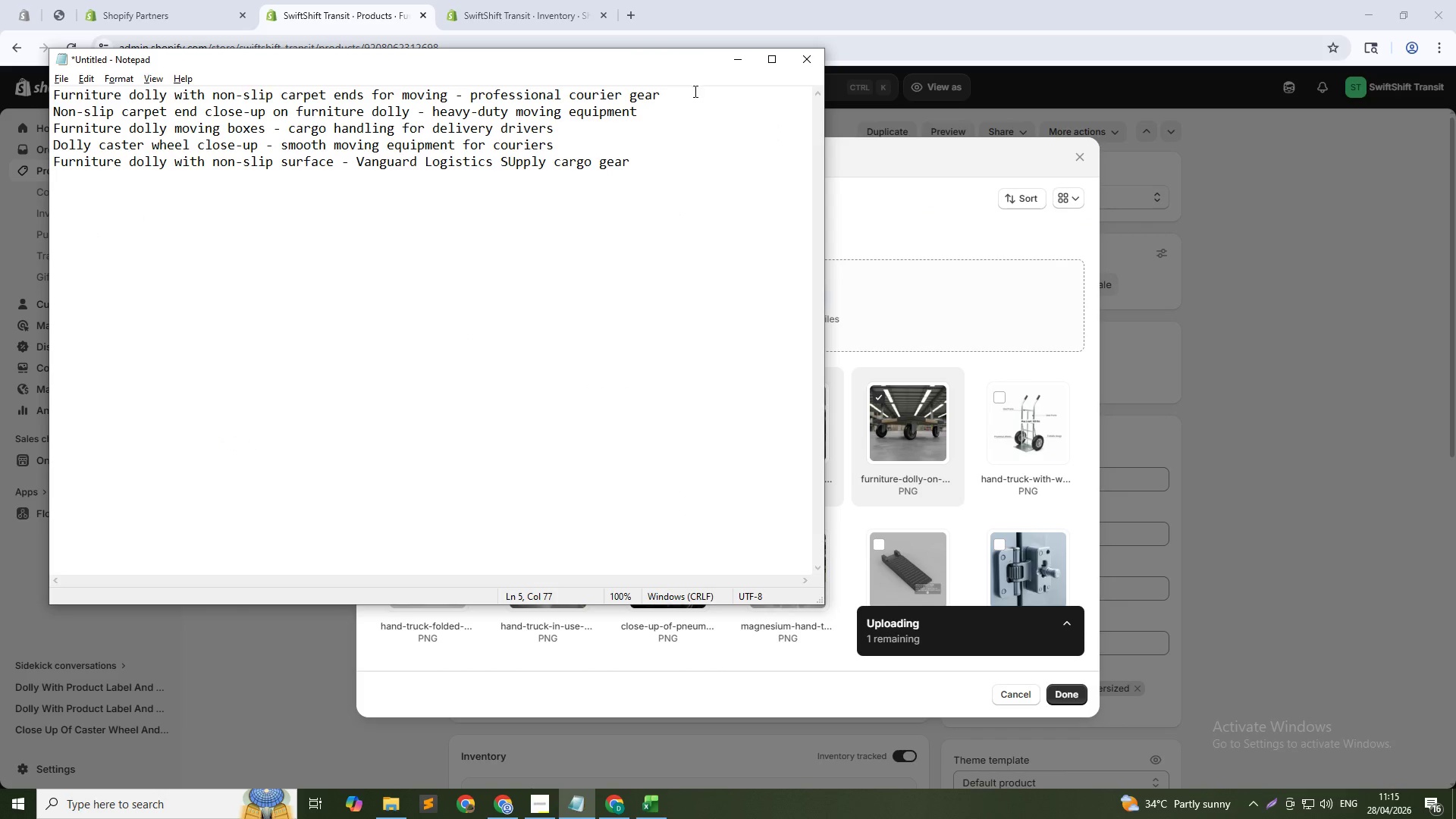 
left_click_drag(start_coordinate=[691, 92], to_coordinate=[42, 86])
 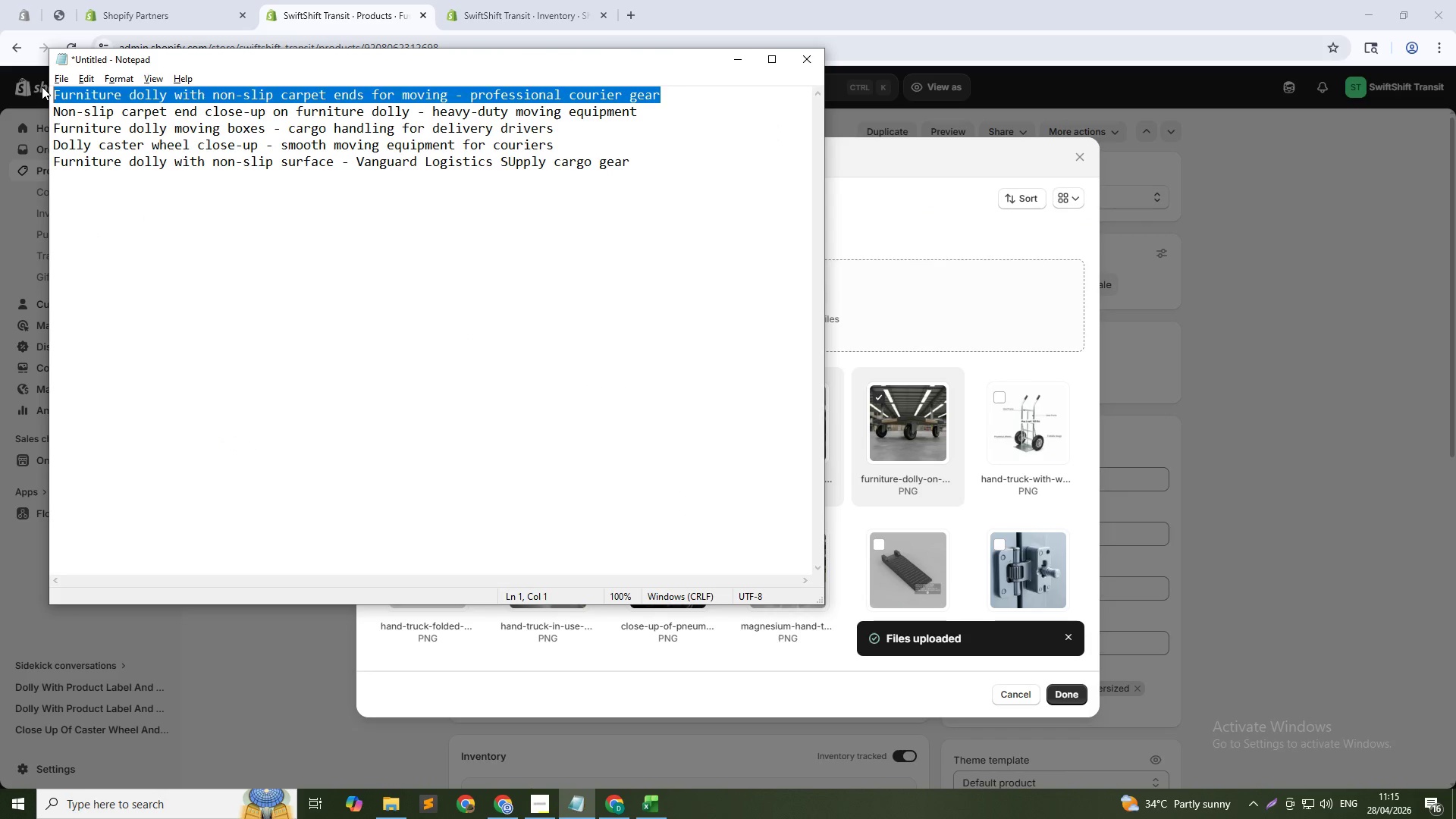 
key(Control+X)
 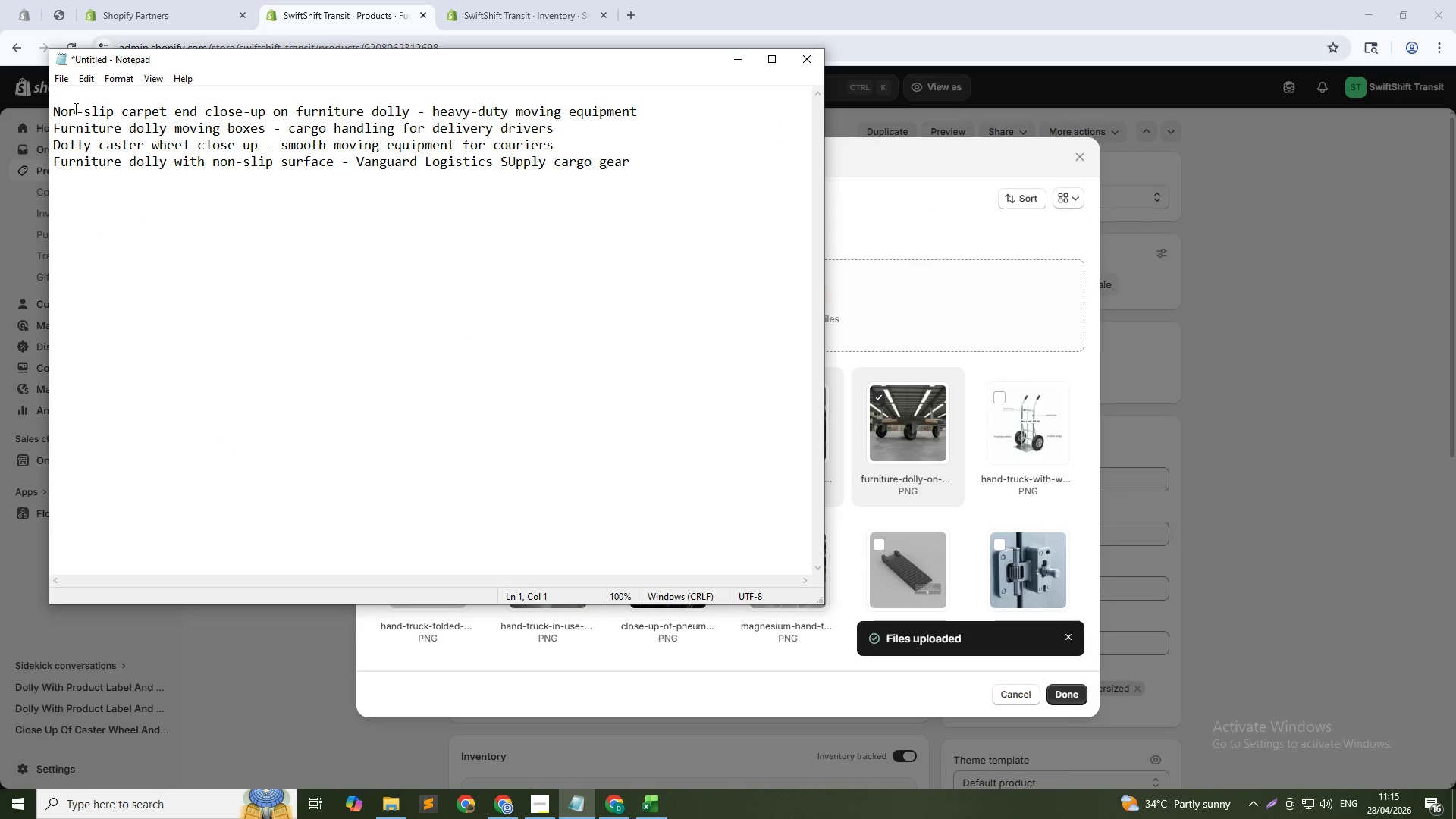 
key(Alt+AltLeft)
 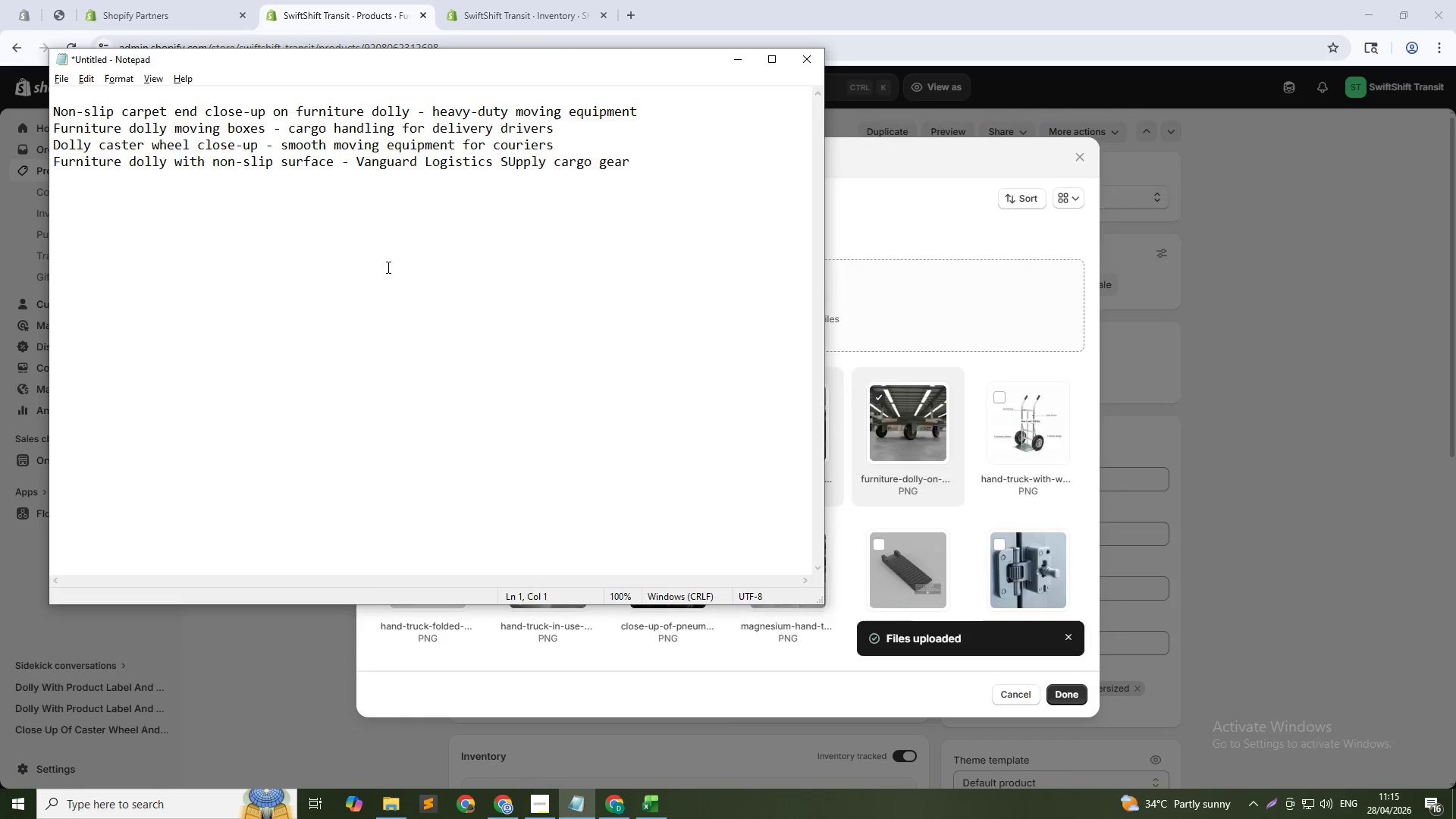 
key(Alt+Tab)
 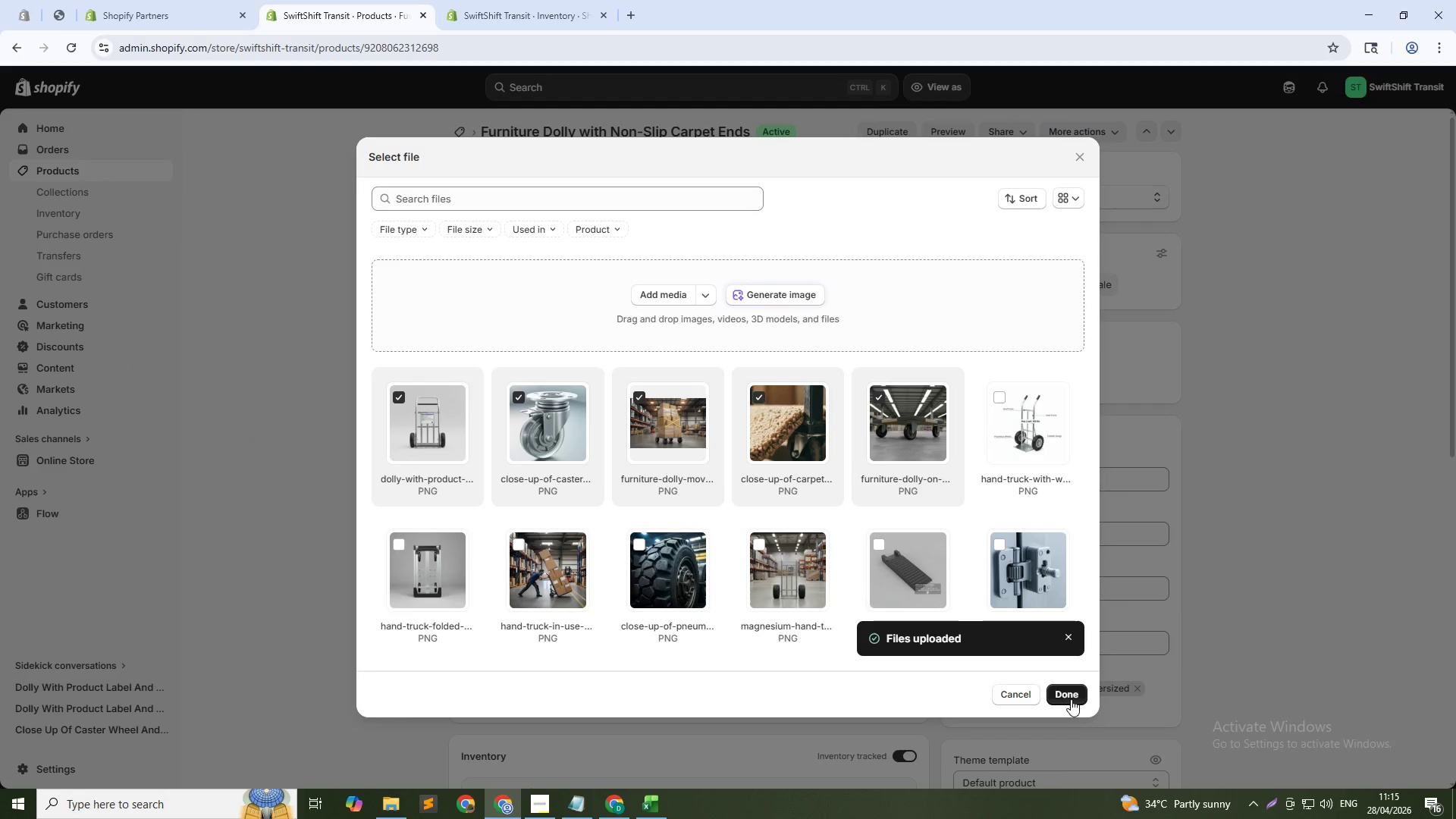 
left_click([1052, 691])
 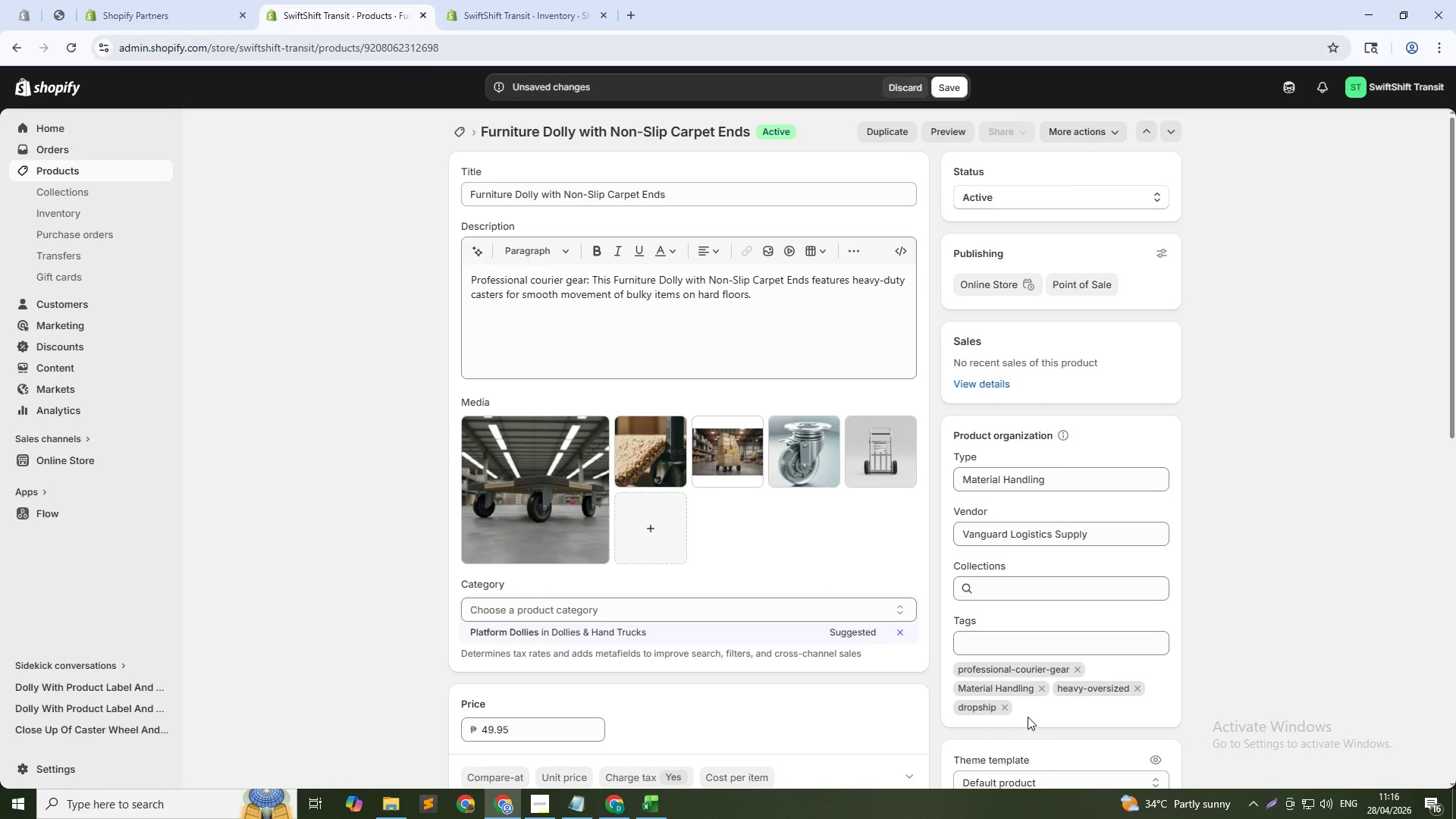 
wait(11.33)
 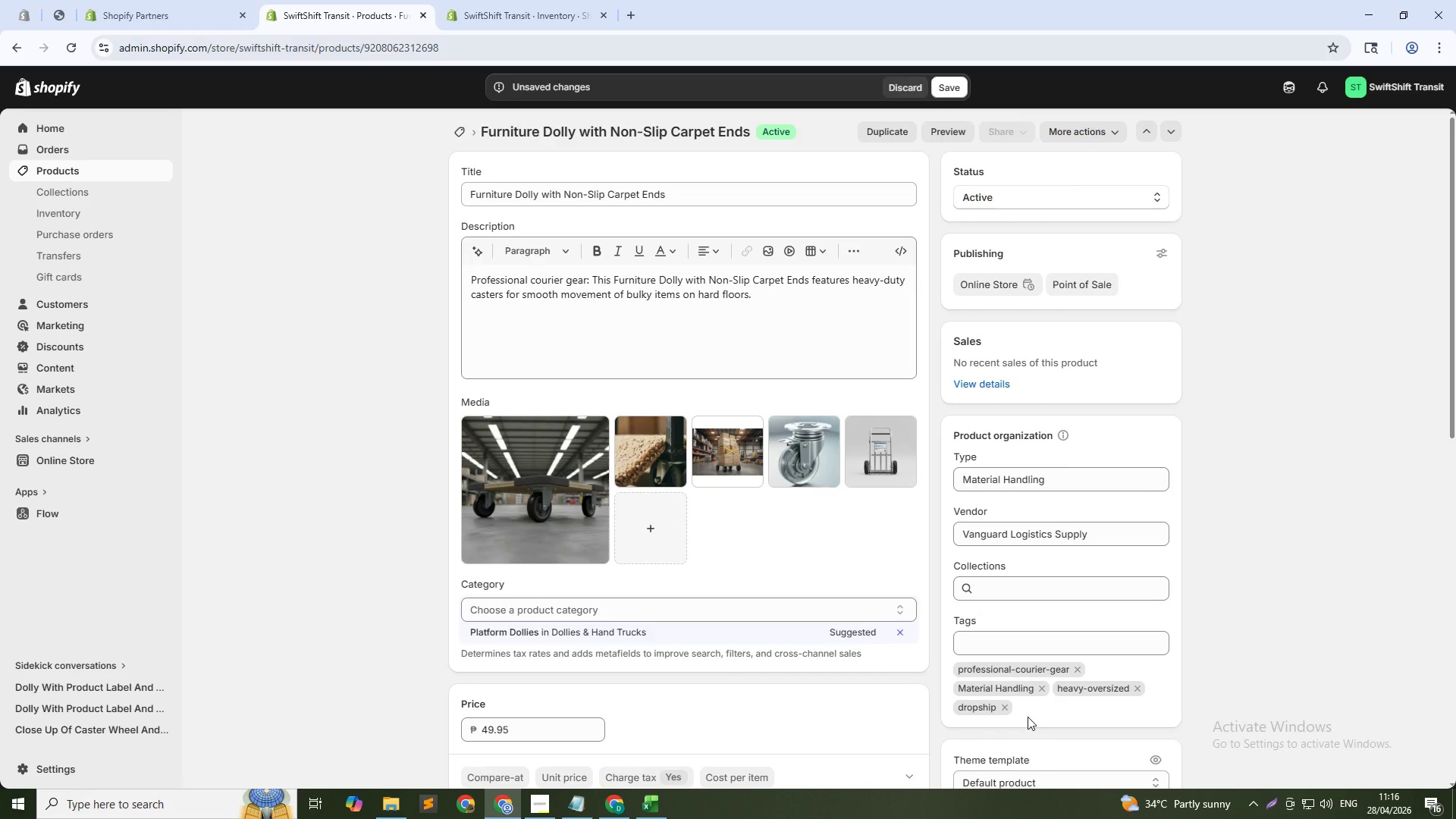 
left_click([509, 519])
 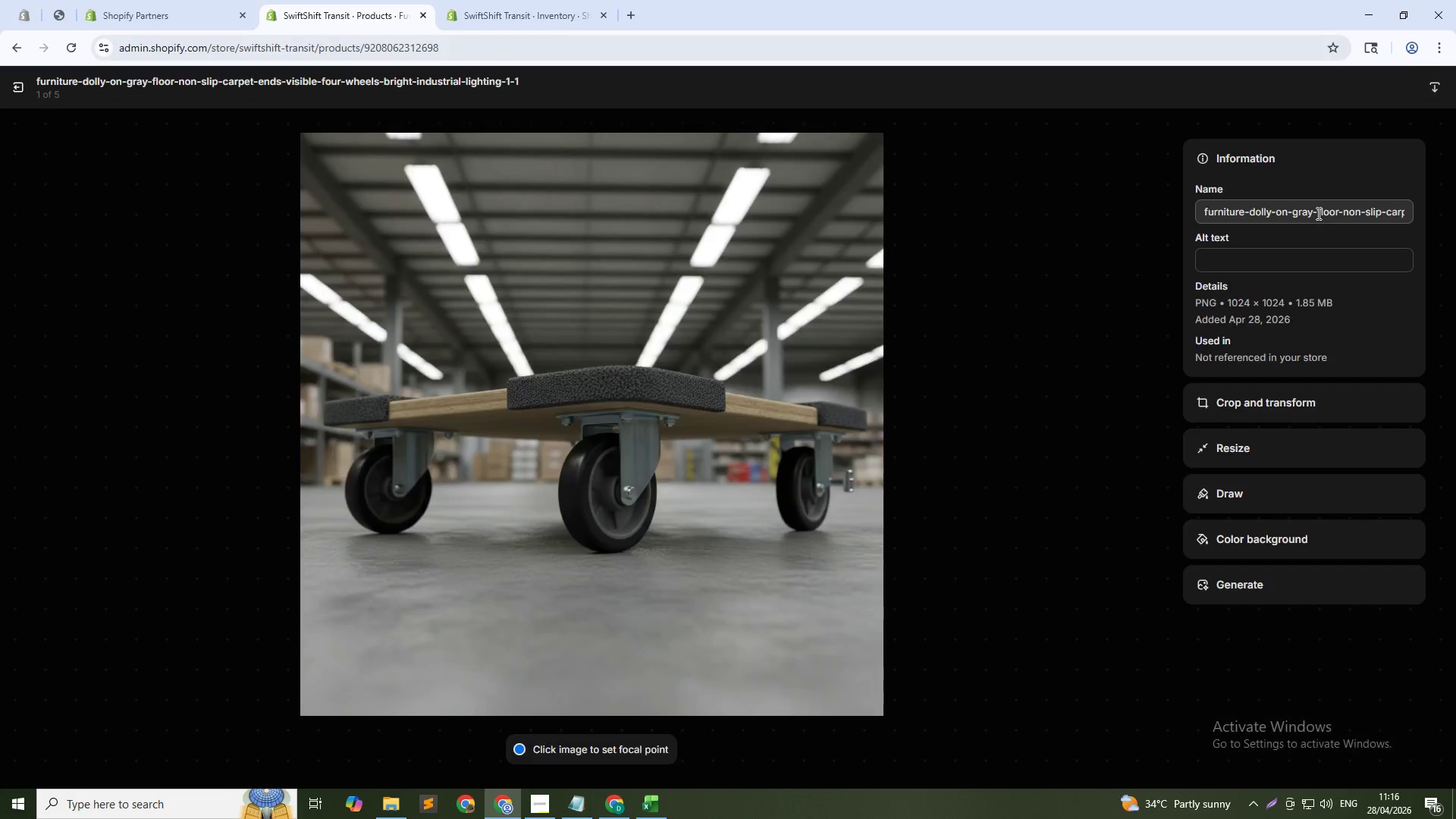 
left_click([1310, 249])
 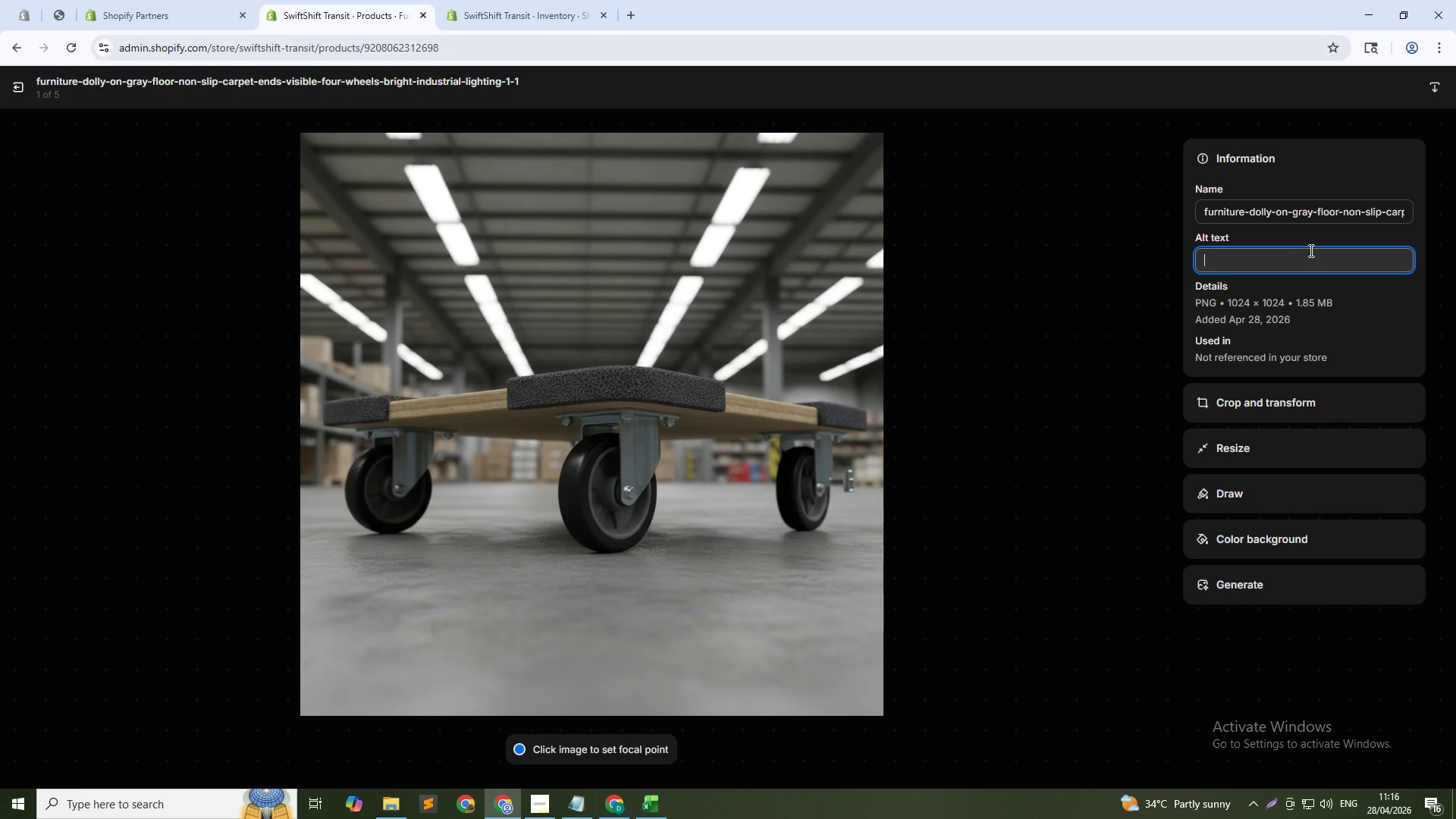 
key(Control+V)
 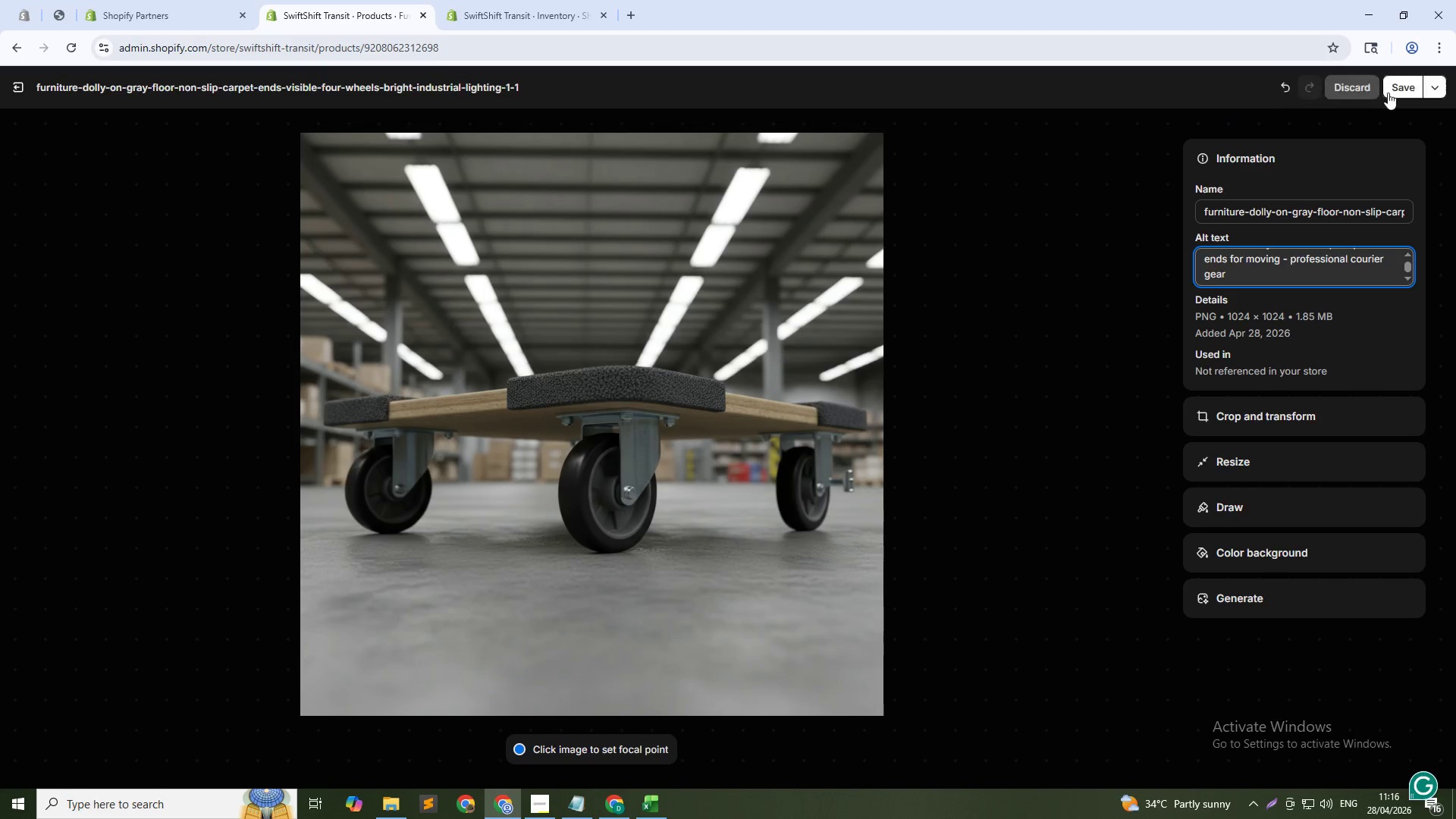 
left_click([1405, 88])
 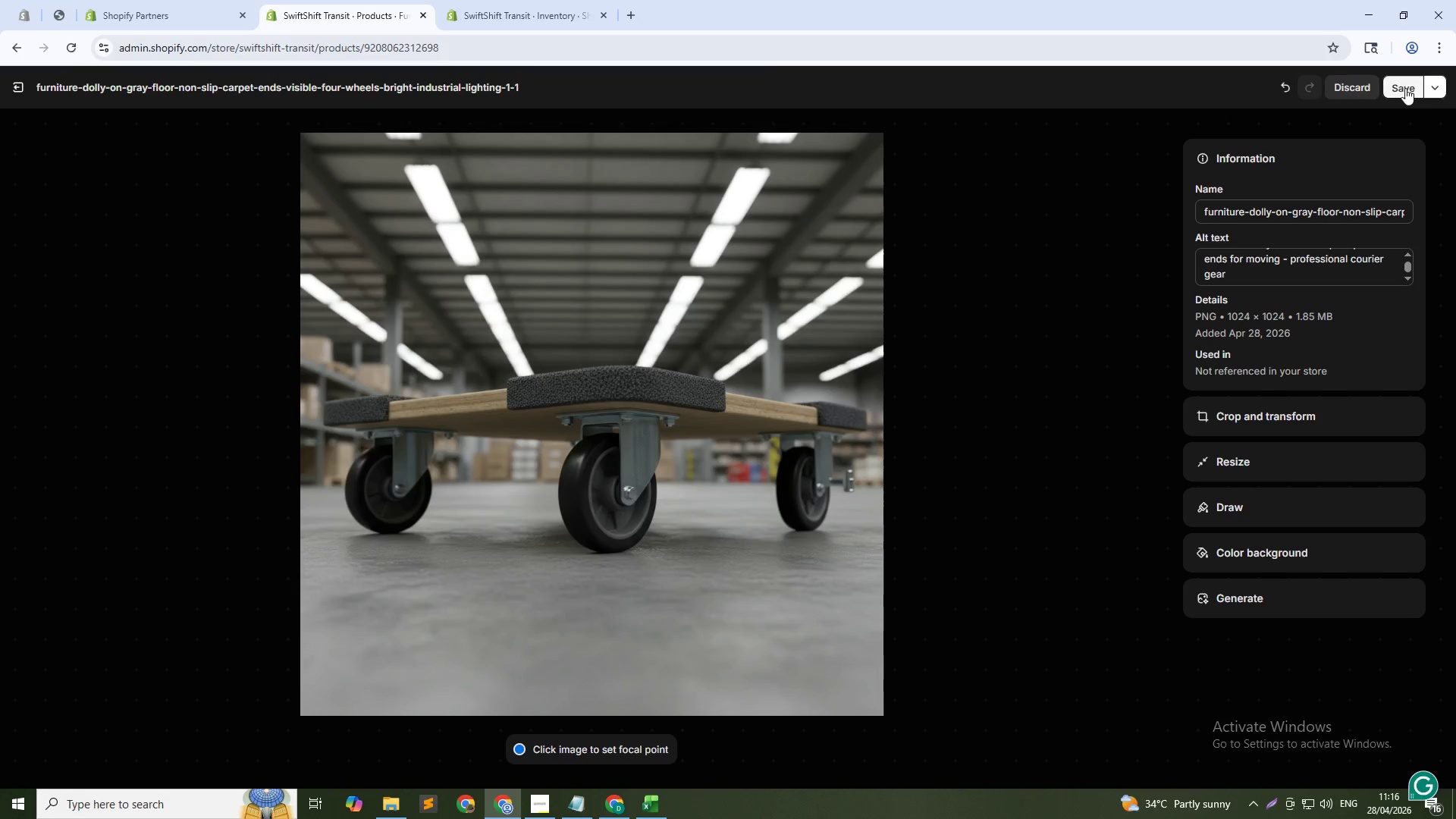 
key(Alt+AltLeft)
 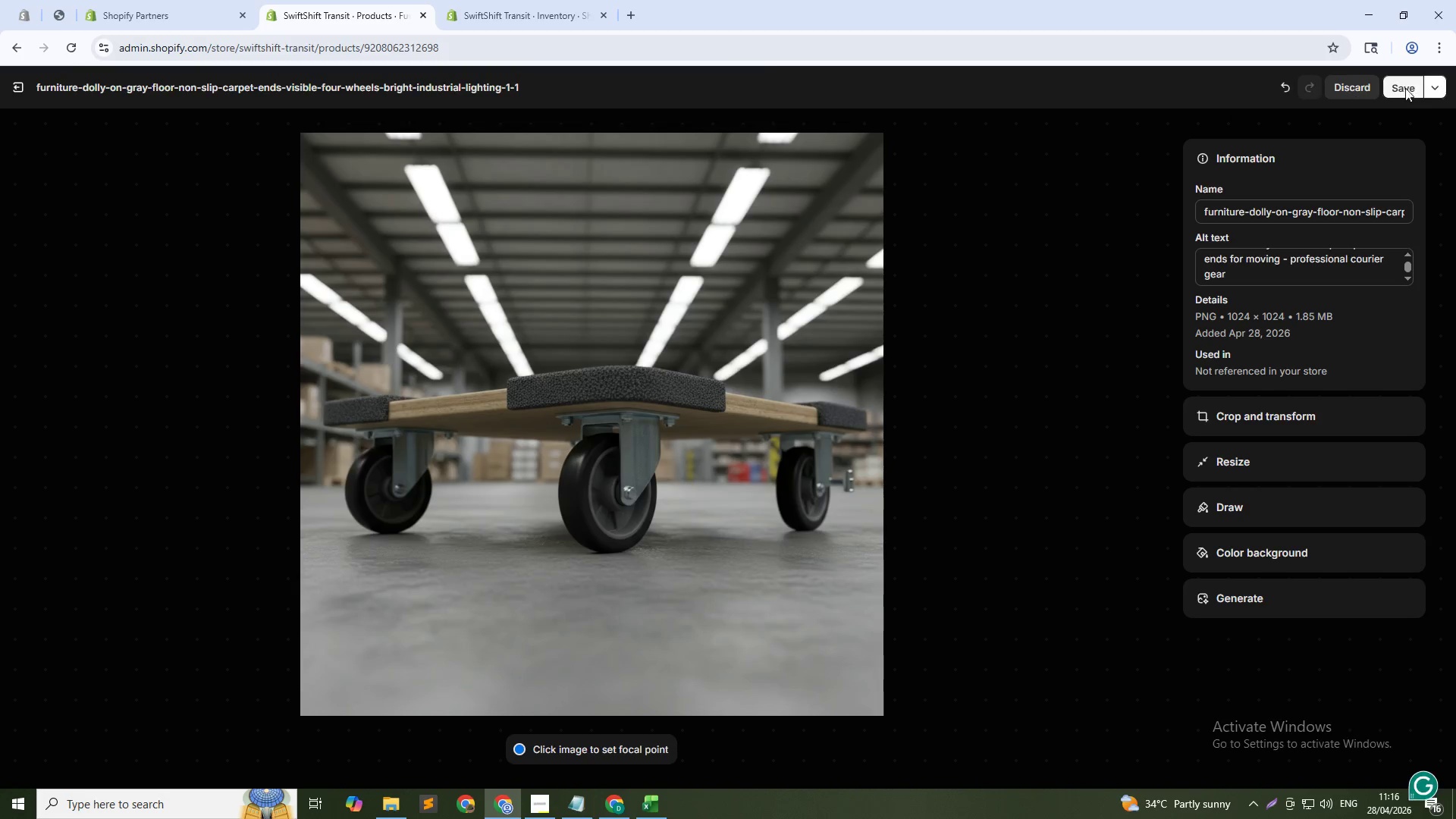 
key(Alt+Tab)
 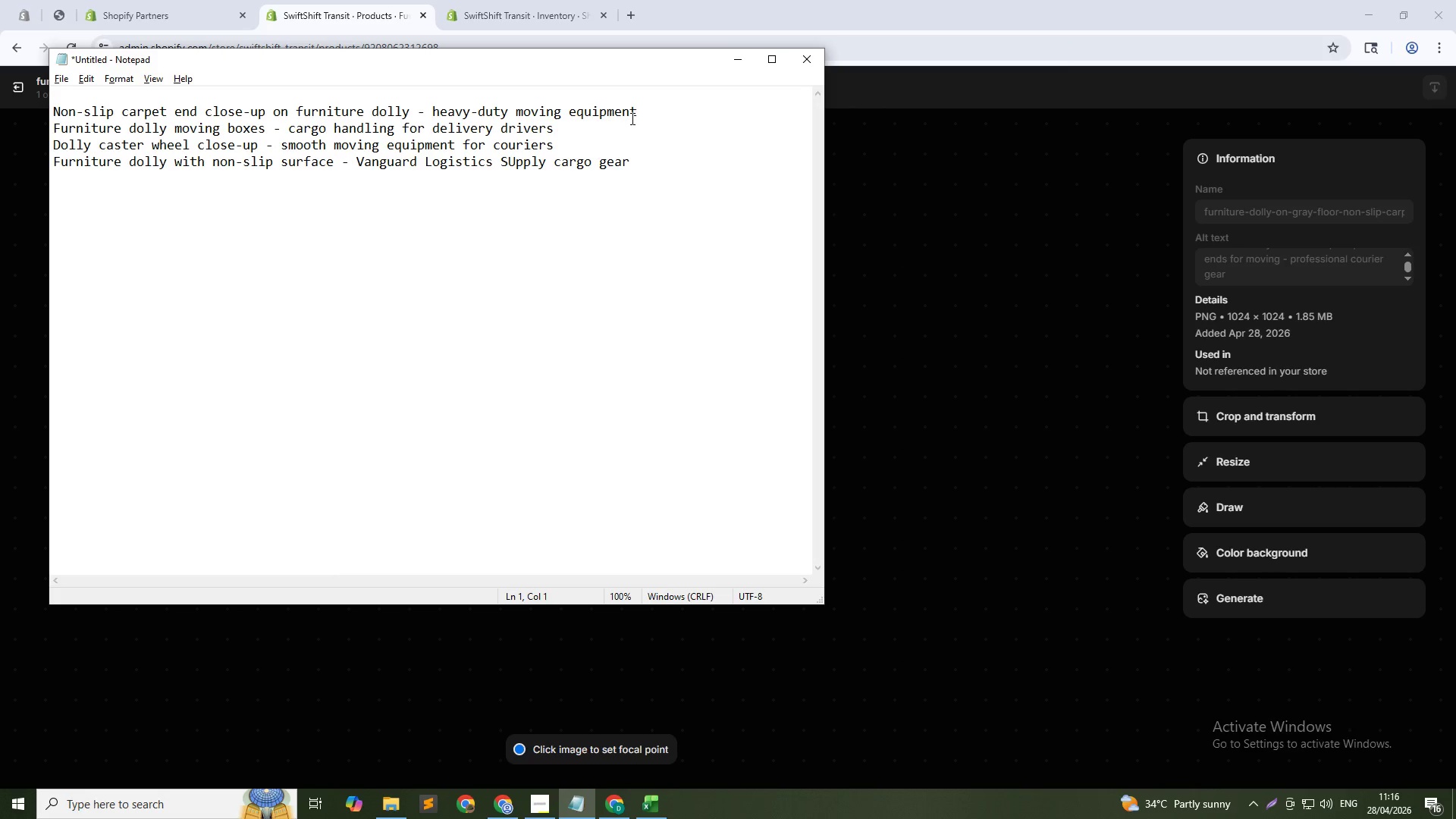 
left_click_drag(start_coordinate=[656, 111], to_coordinate=[46, 102])
 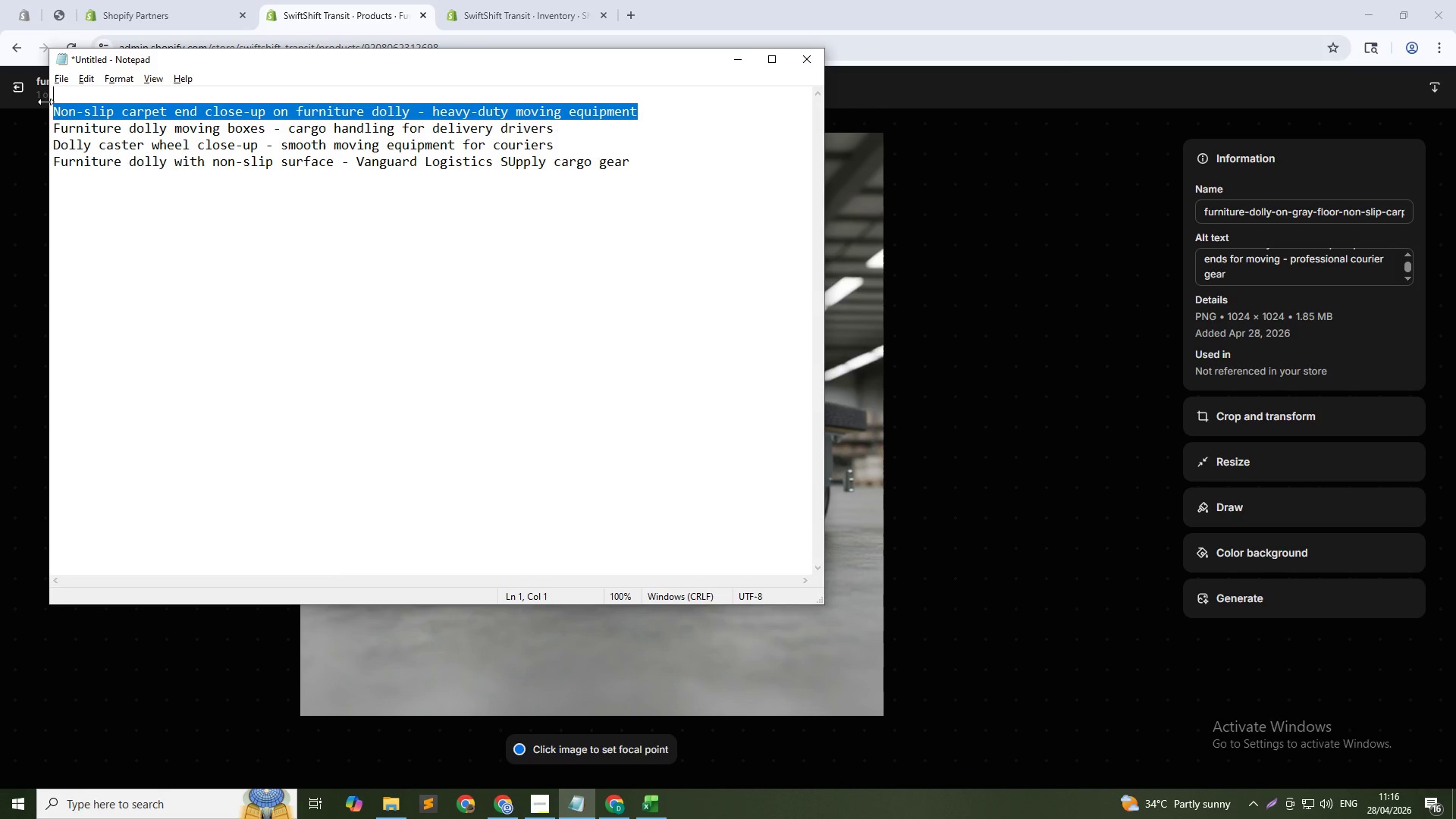 
key(Control+X)
 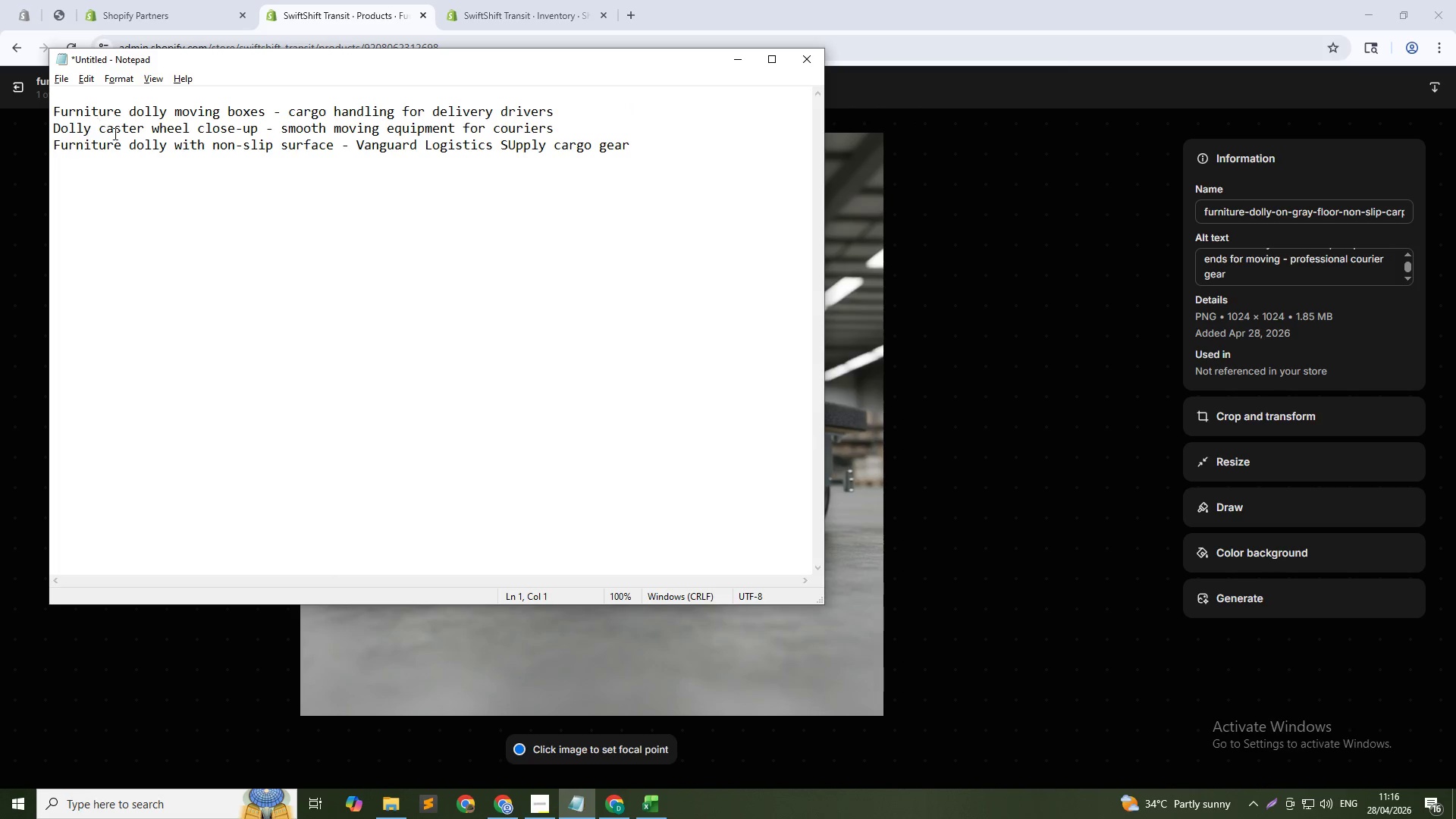 
key(Alt+AltLeft)
 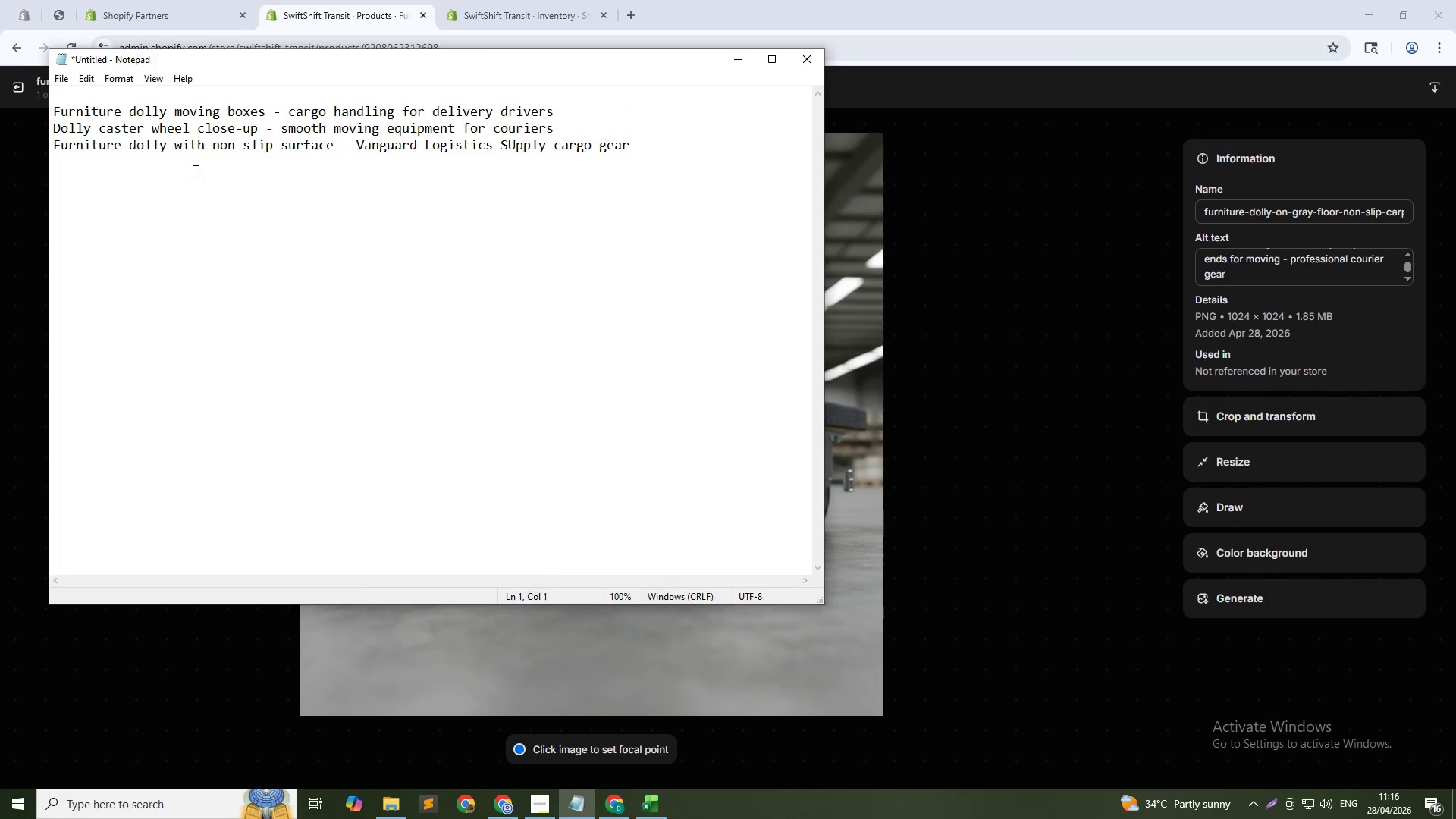 
key(Alt+Tab)
 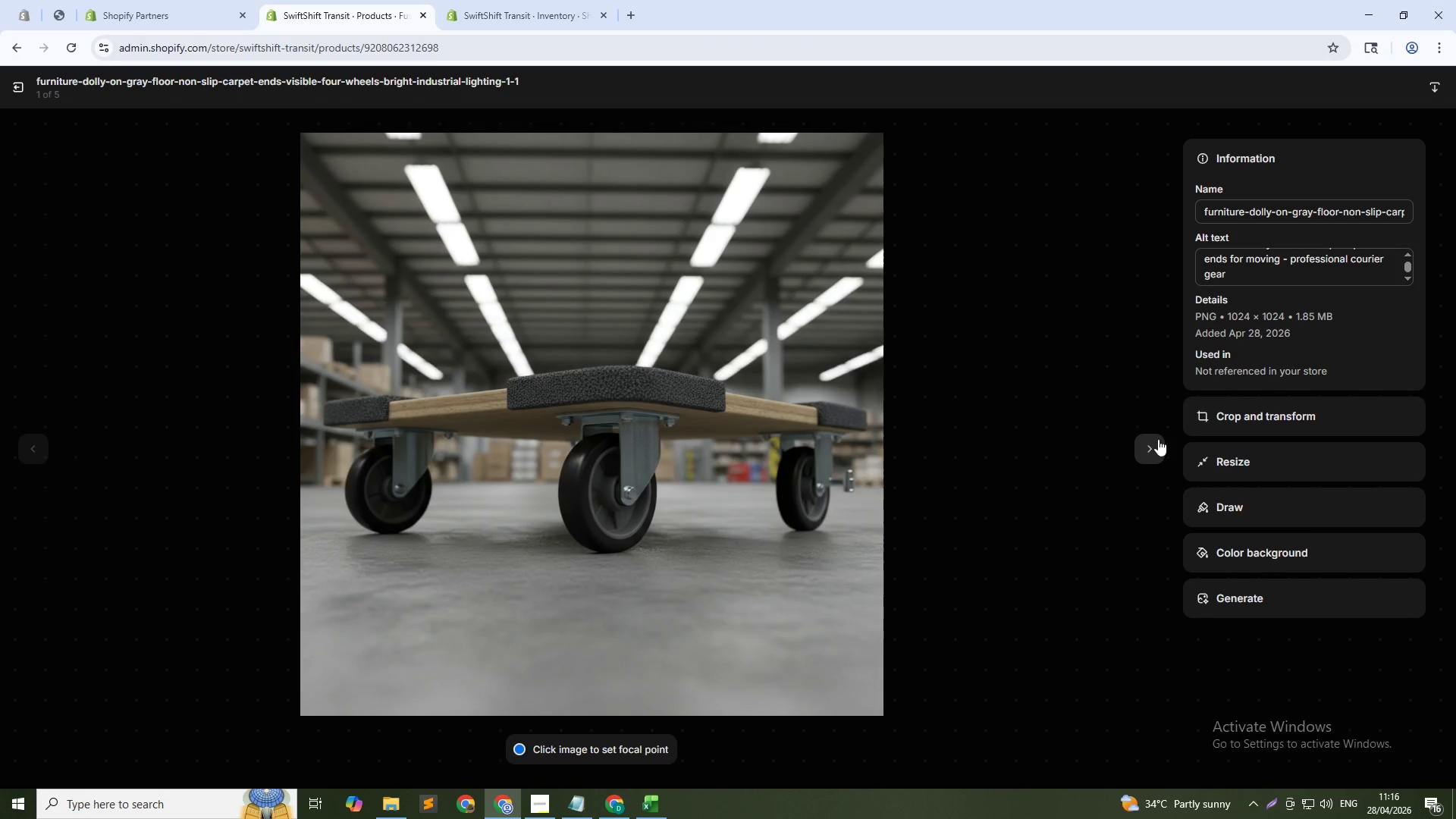 
left_click([1157, 443])
 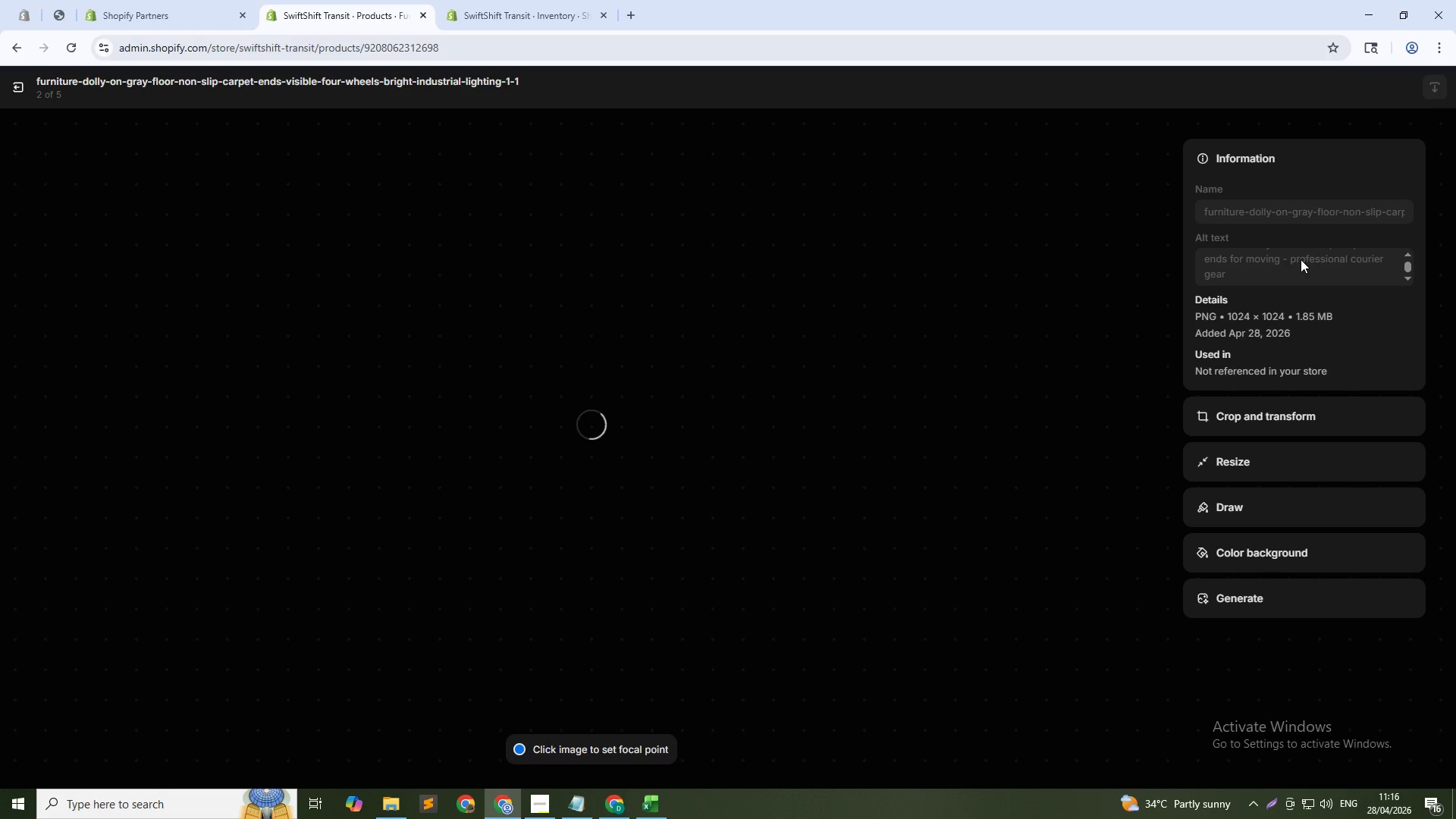 
left_click([1304, 259])
 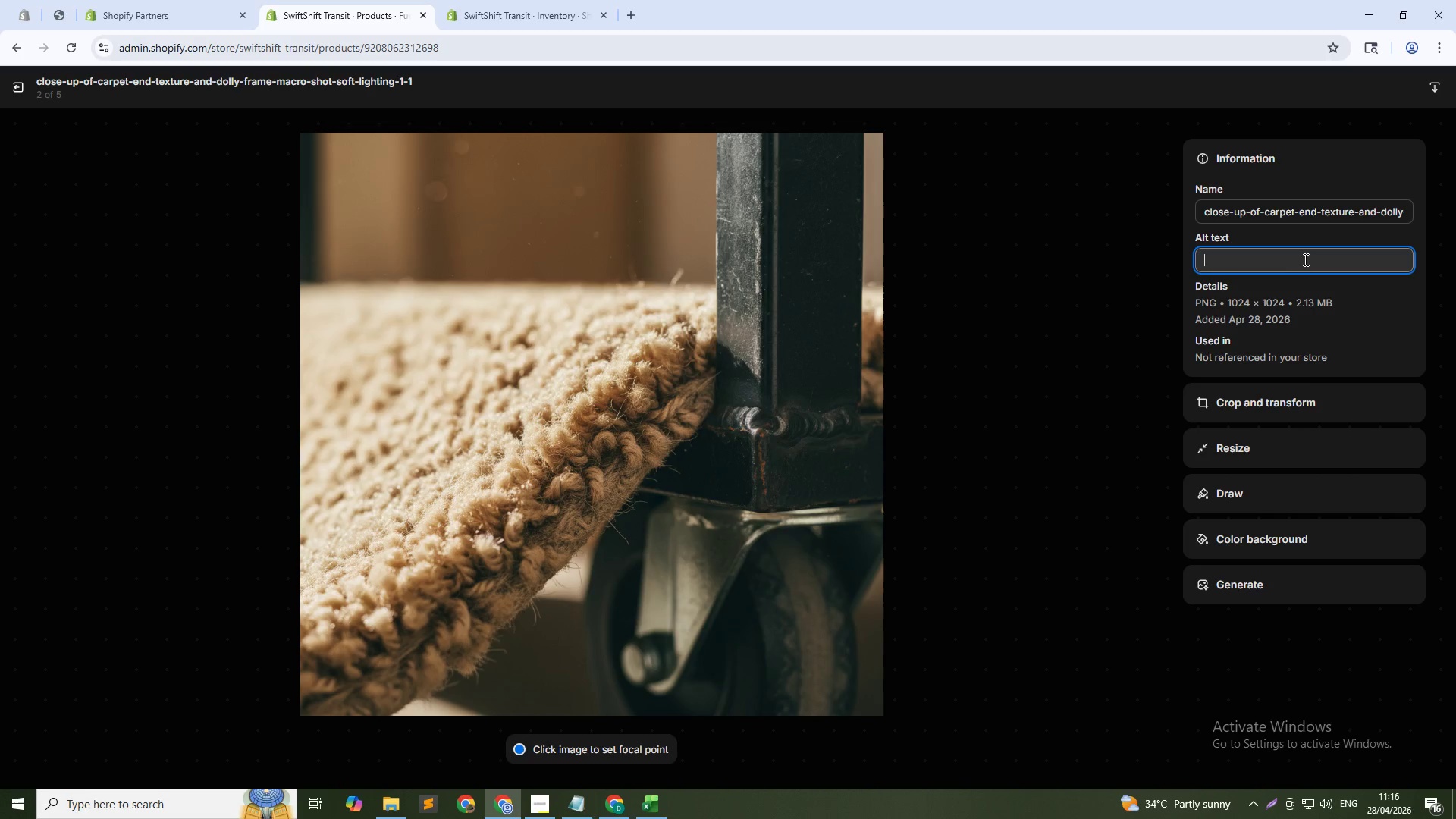 
key(Control+V)
 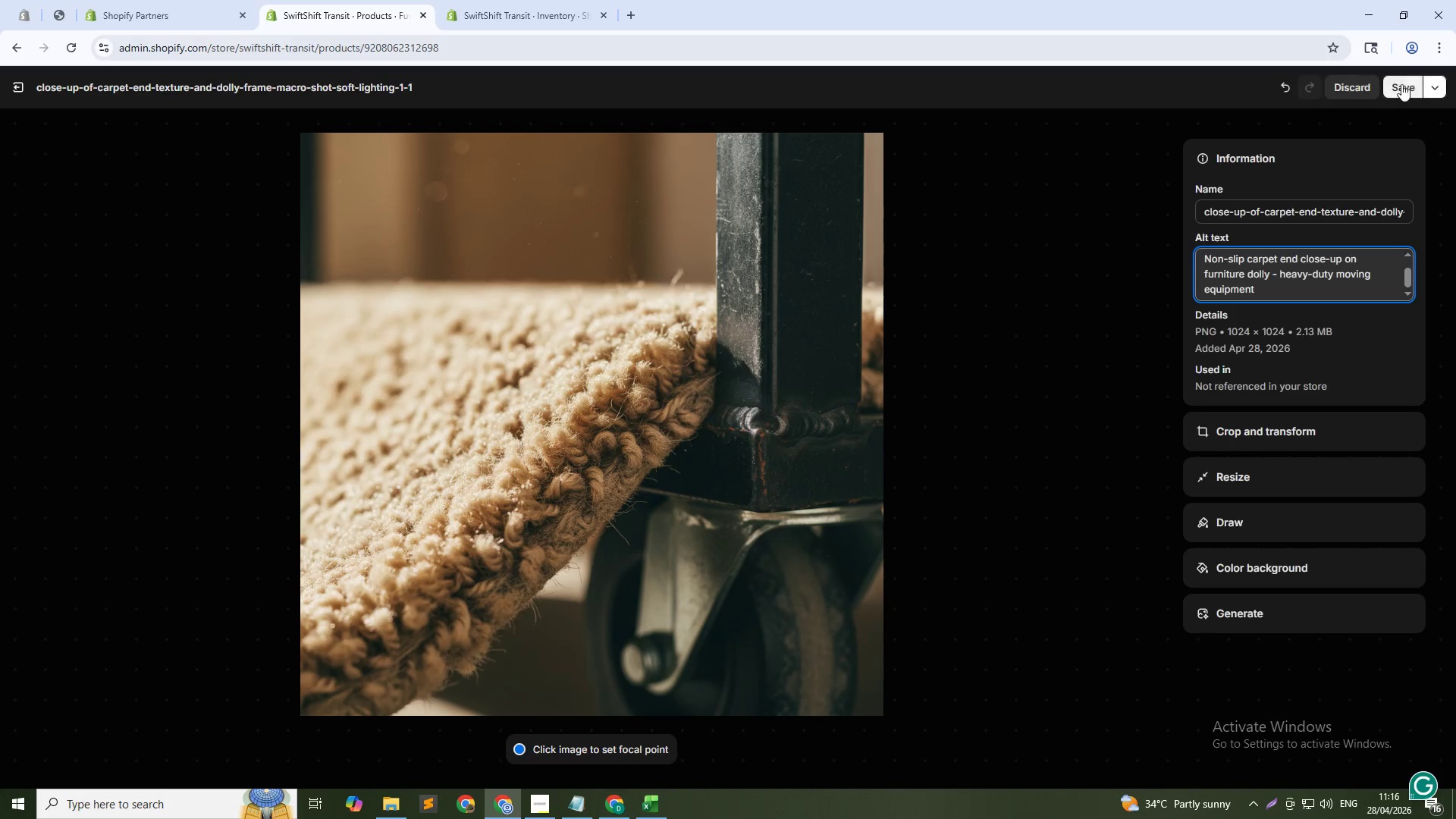 
left_click([1403, 84])
 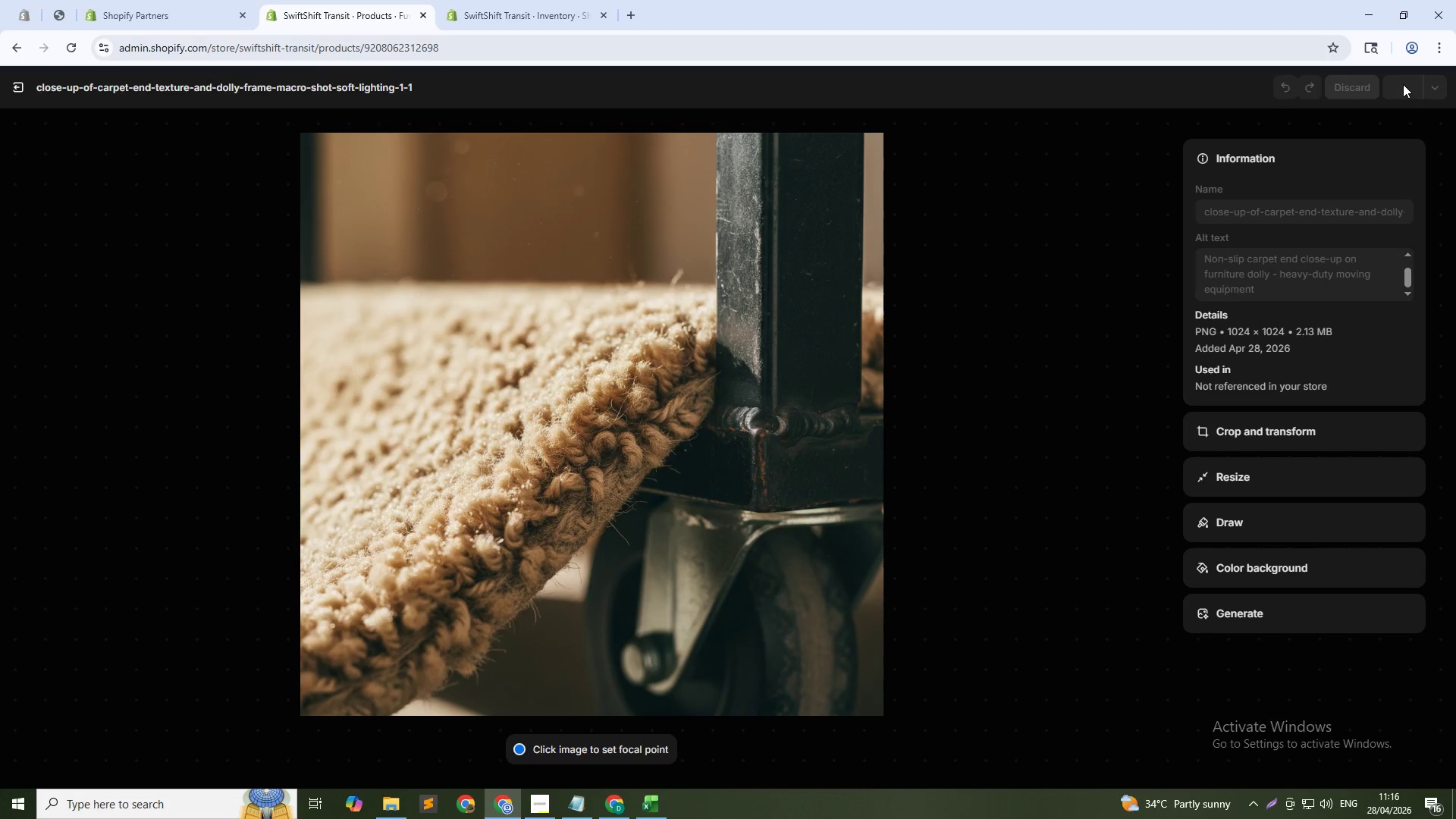 
key(Alt+AltLeft)
 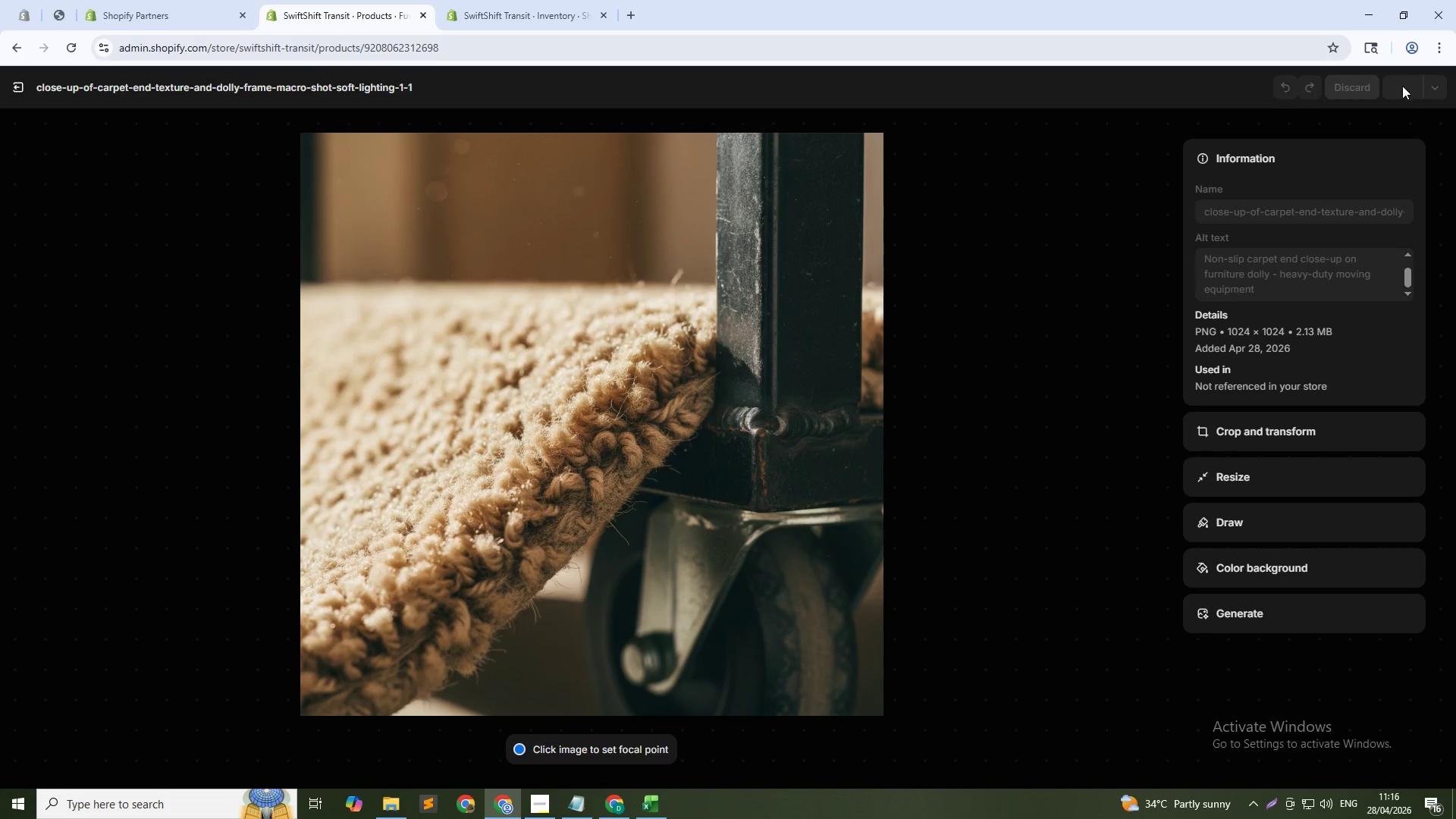 
key(Alt+Tab)
 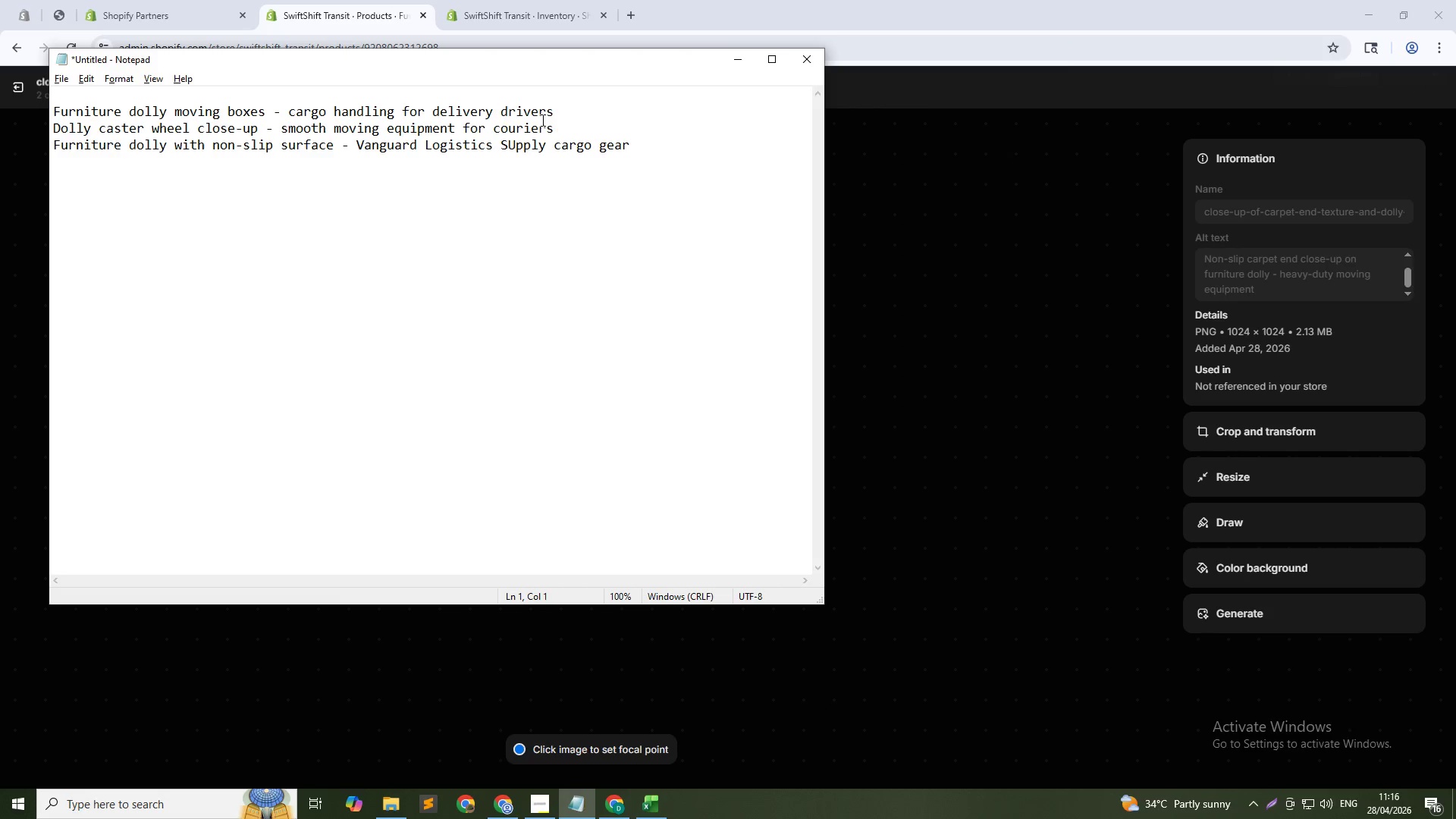 
left_click_drag(start_coordinate=[564, 118], to_coordinate=[27, 116])
 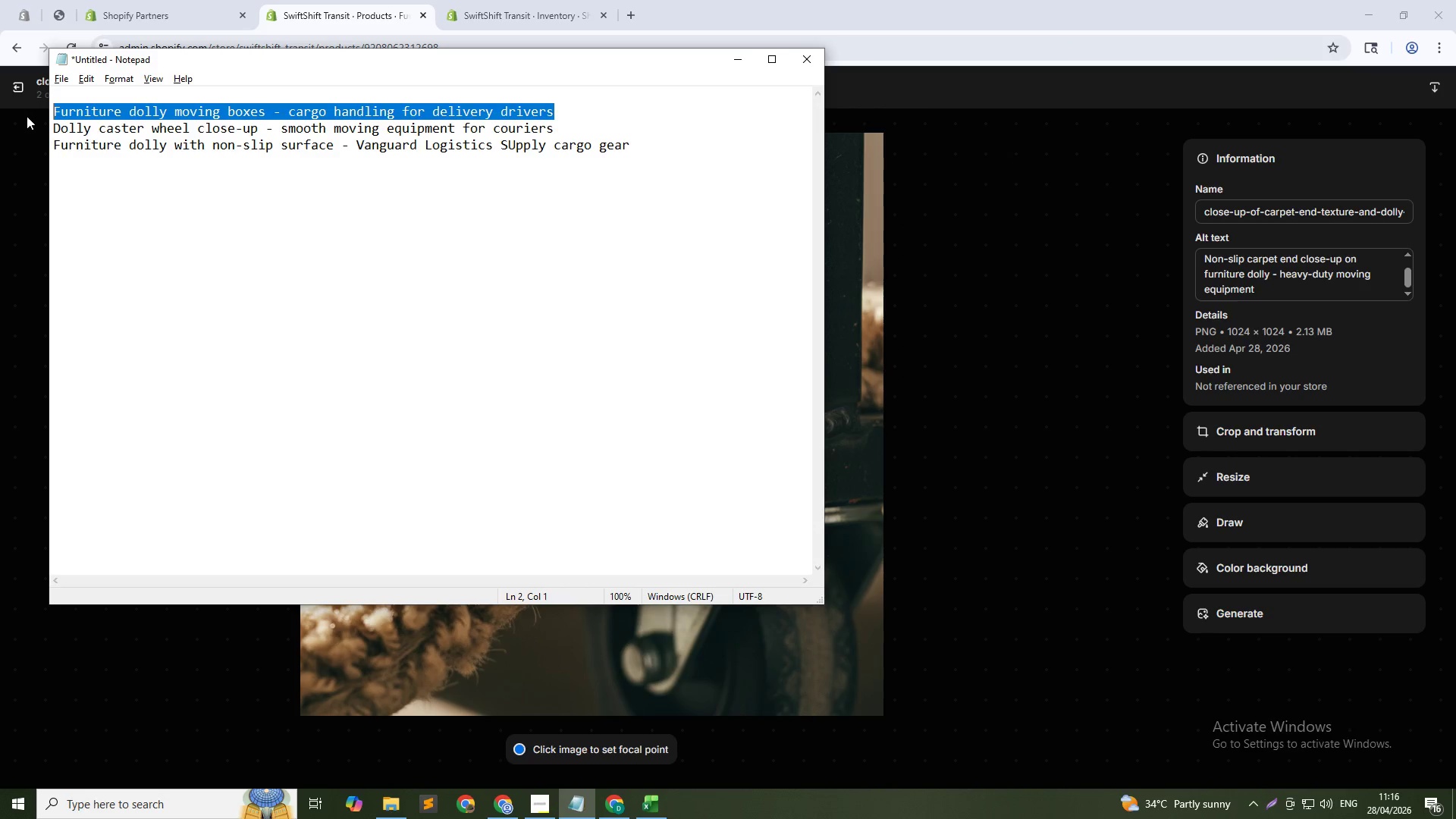 
key(Control+X)
 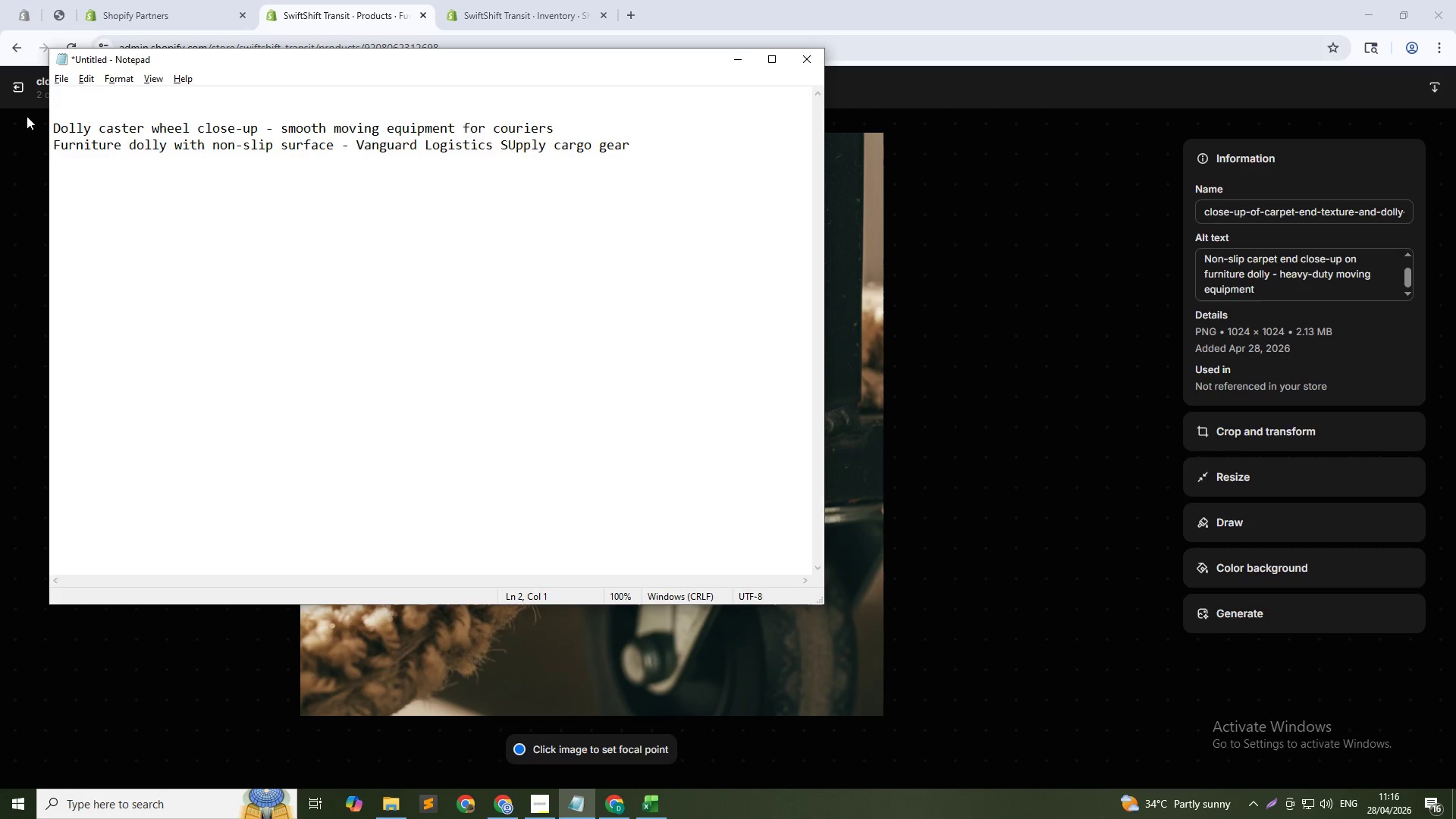 
key(Alt+AltLeft)
 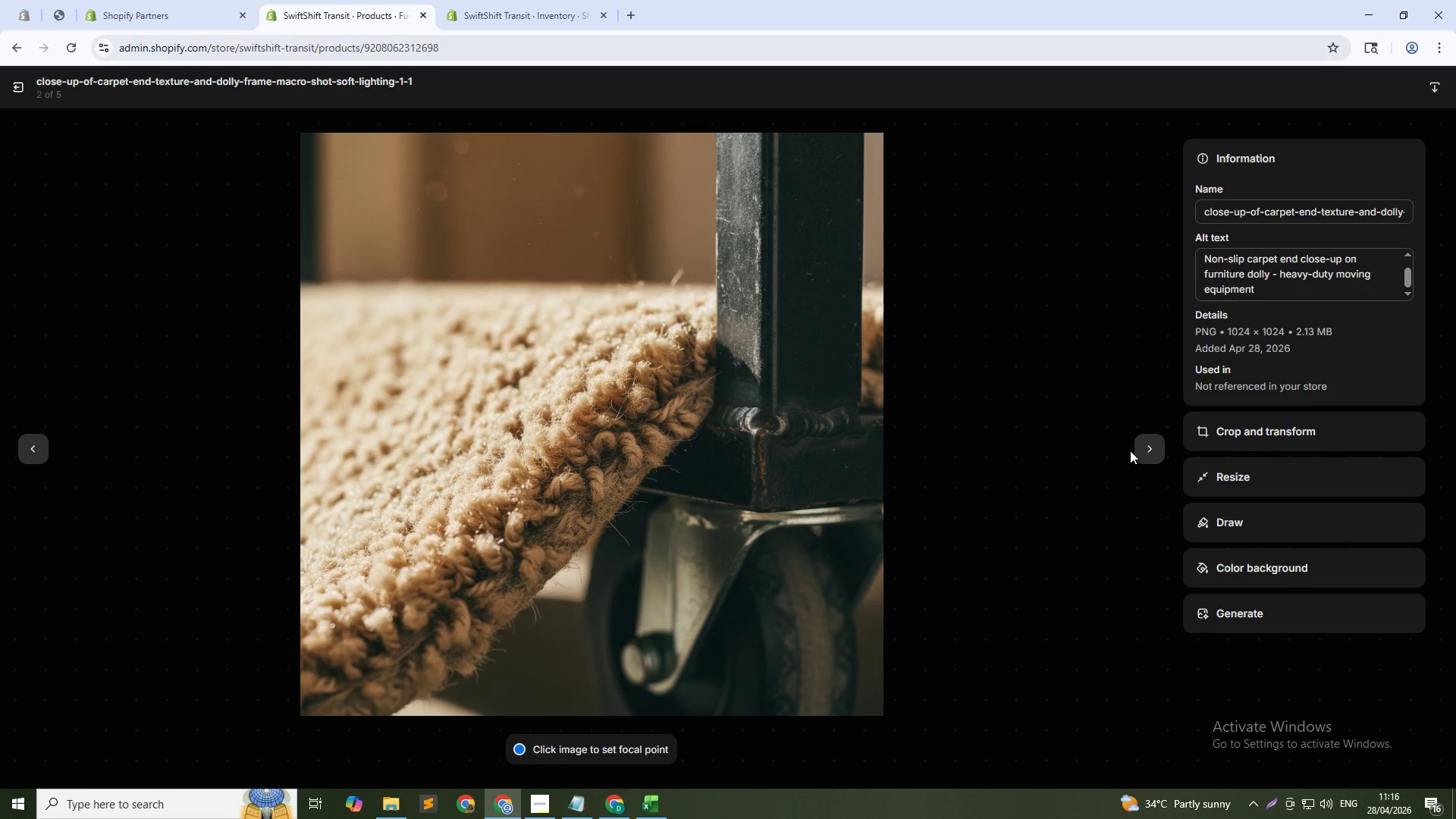 
left_click([1155, 444])
 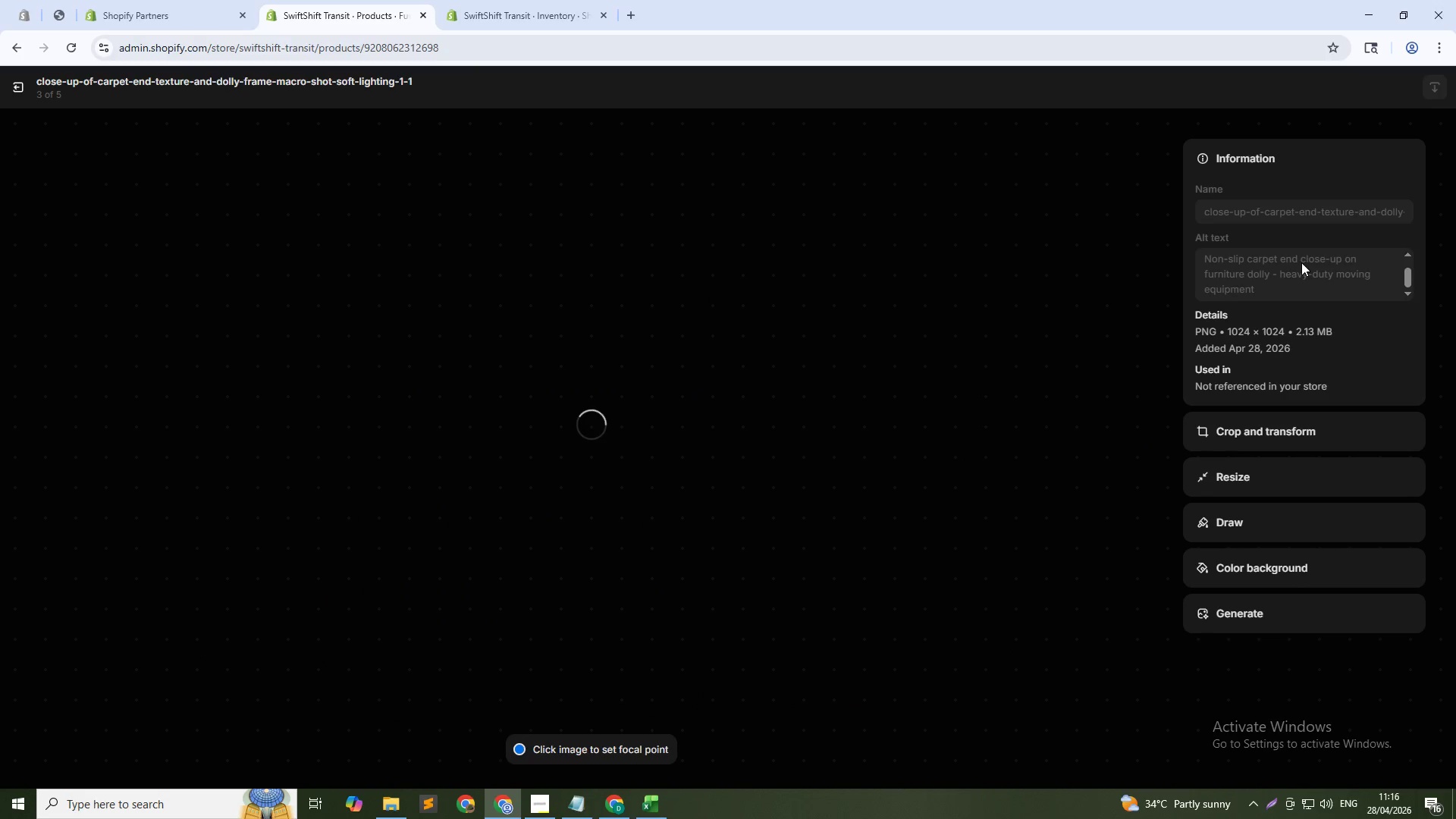 
left_click([1313, 257])
 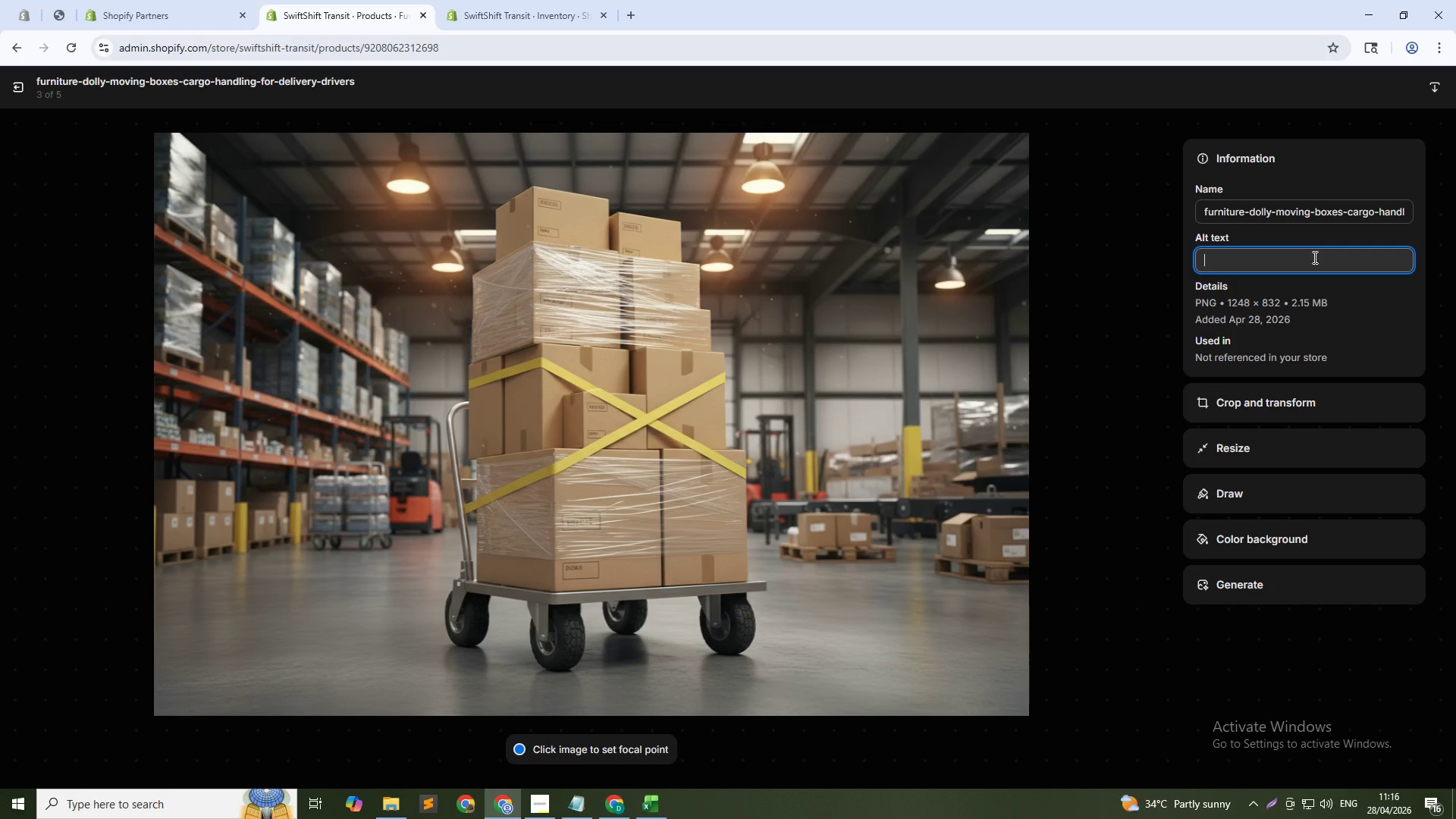 
key(Control+V)
 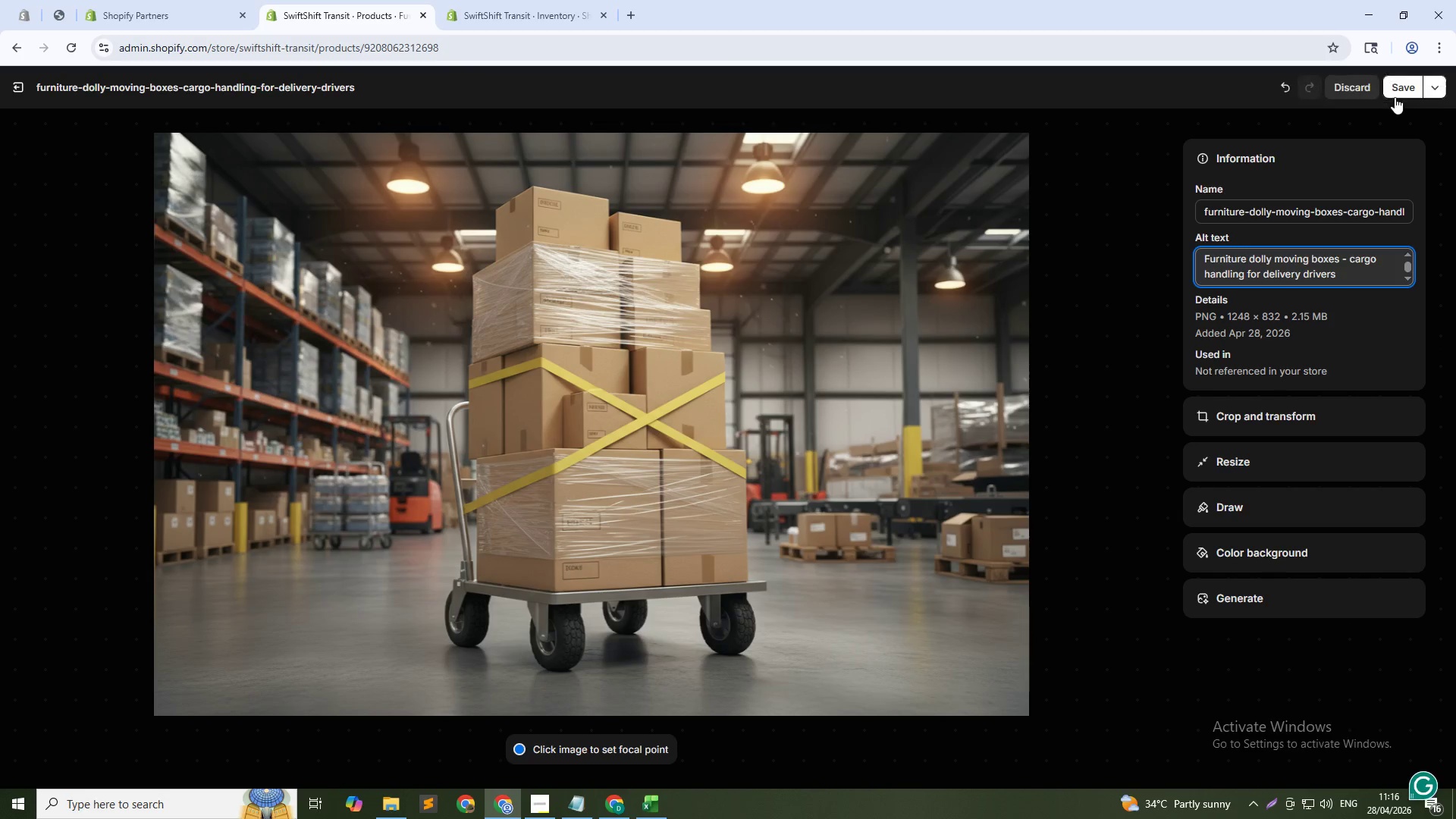 
left_click([1392, 87])
 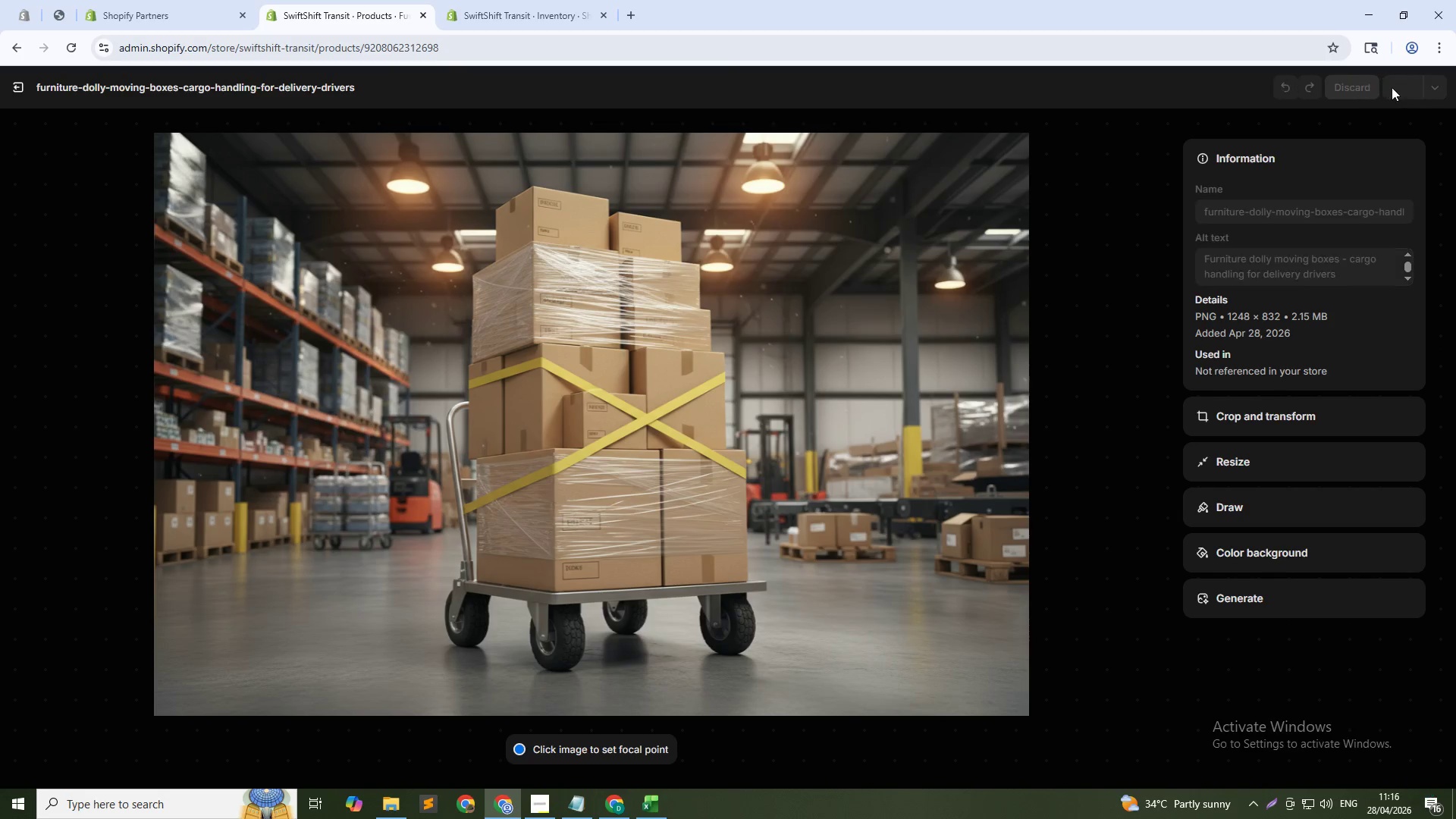 
key(Alt+AltLeft)
 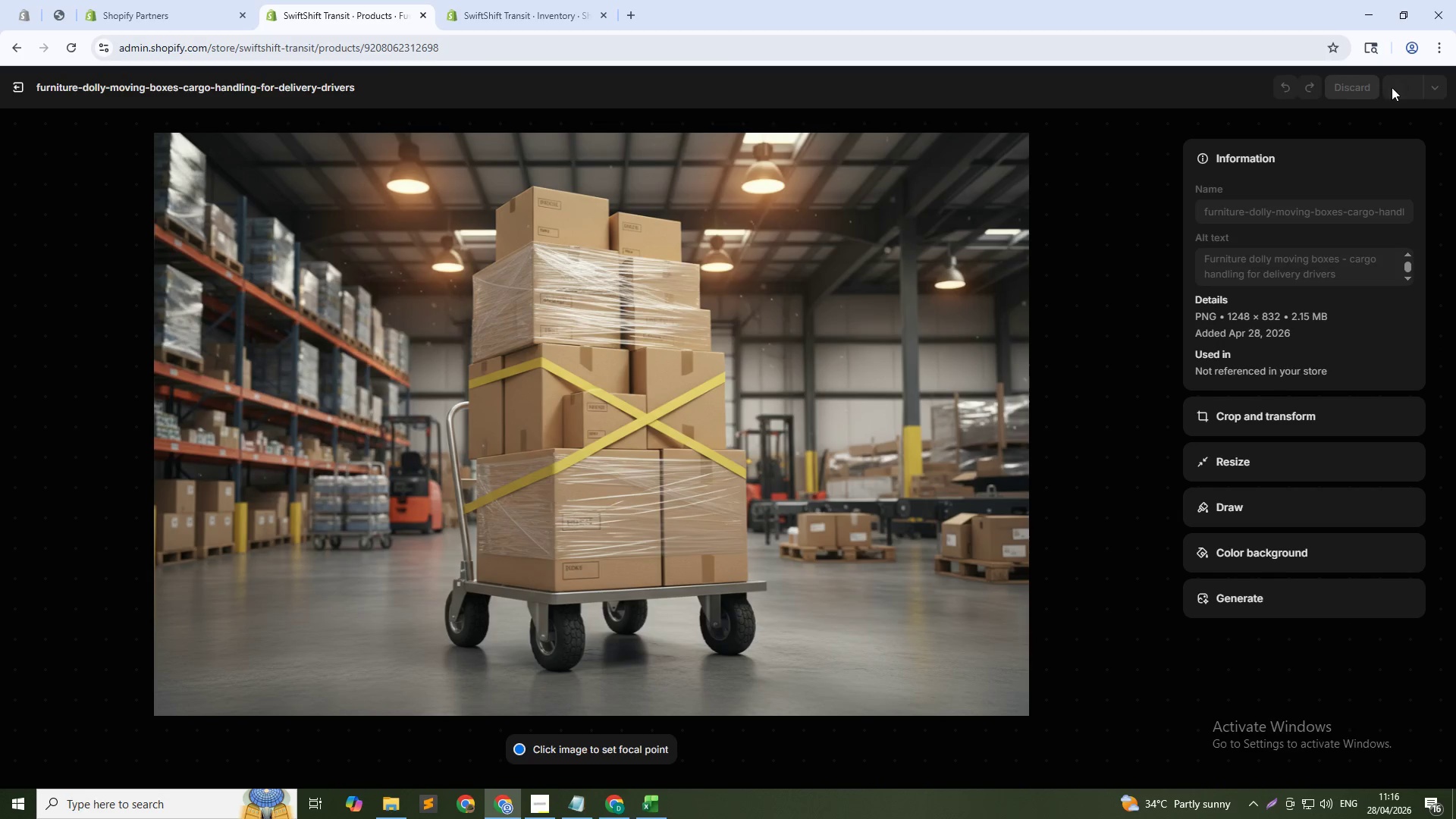 
key(Alt+Tab)
 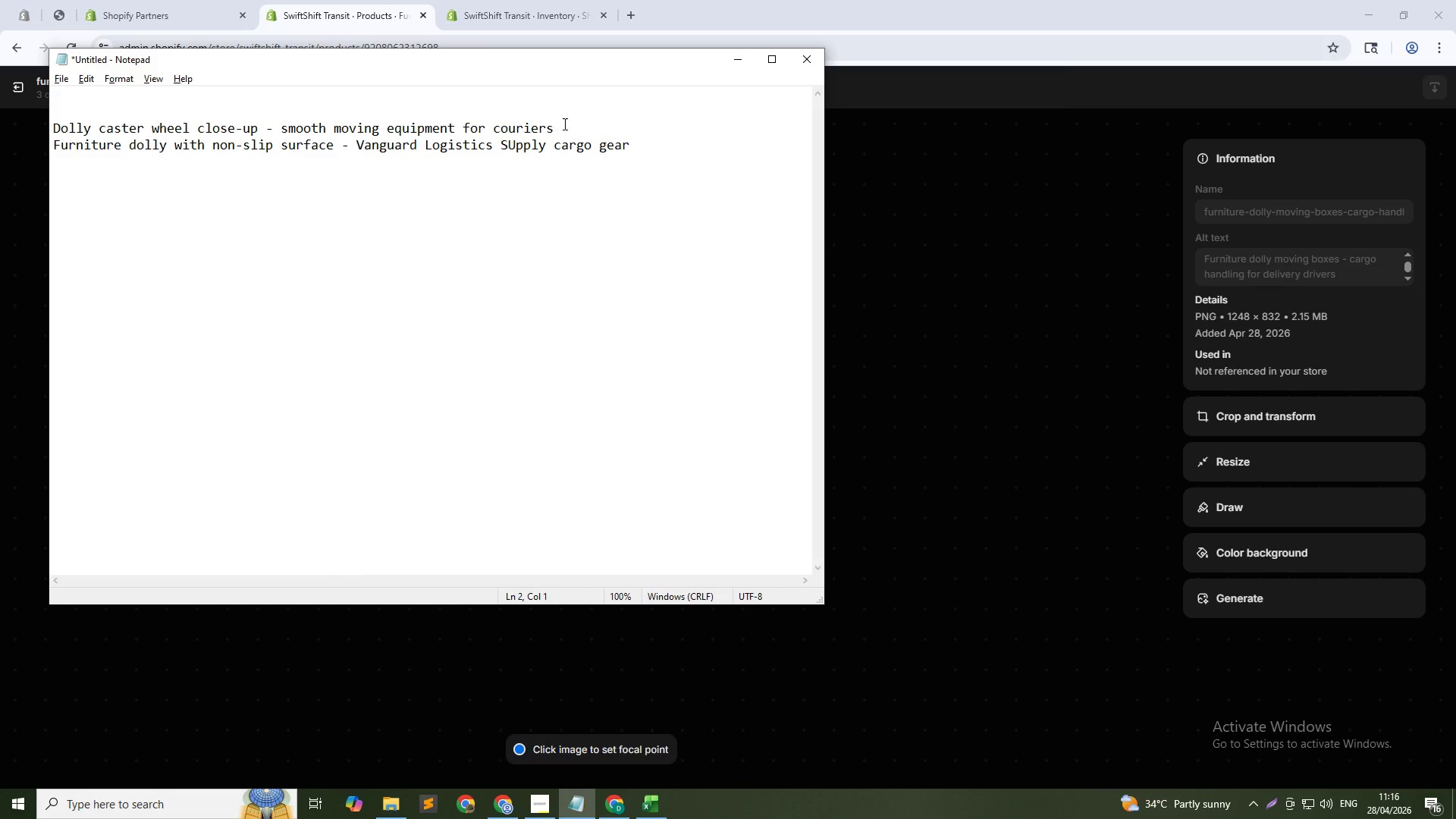 
left_click_drag(start_coordinate=[565, 127], to_coordinate=[30, 133])
 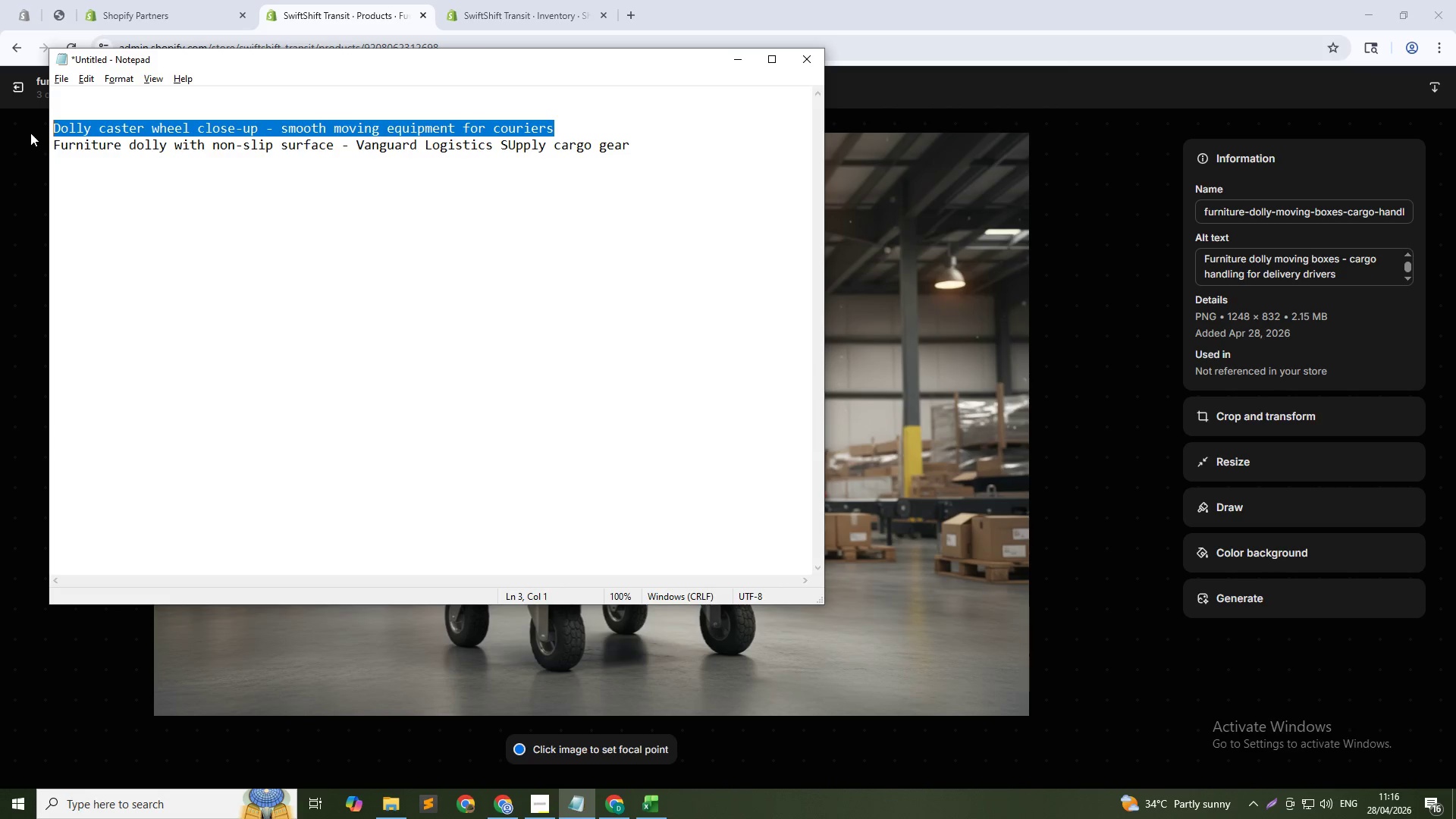 
key(Control+X)
 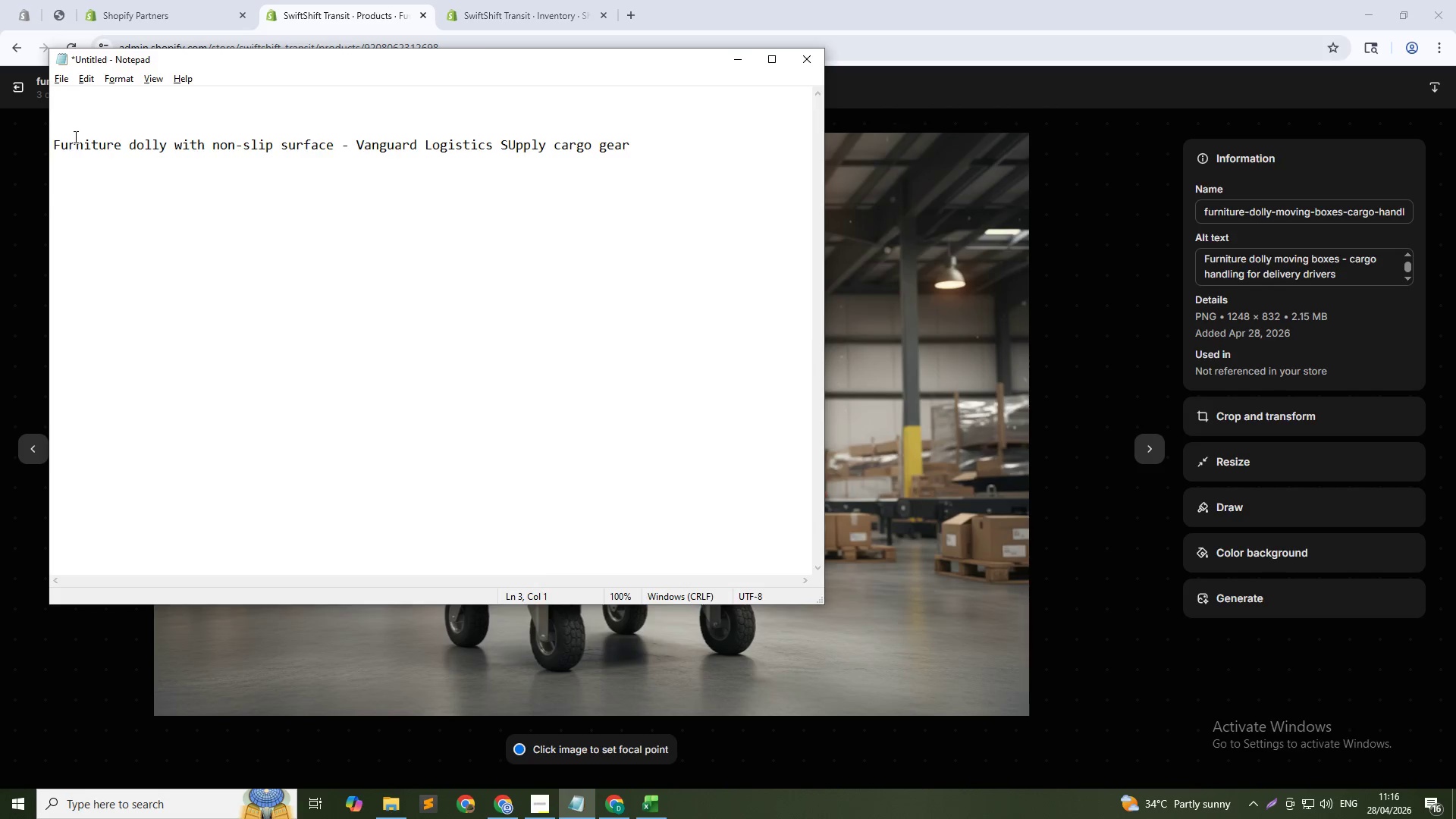 
key(Alt+AltLeft)
 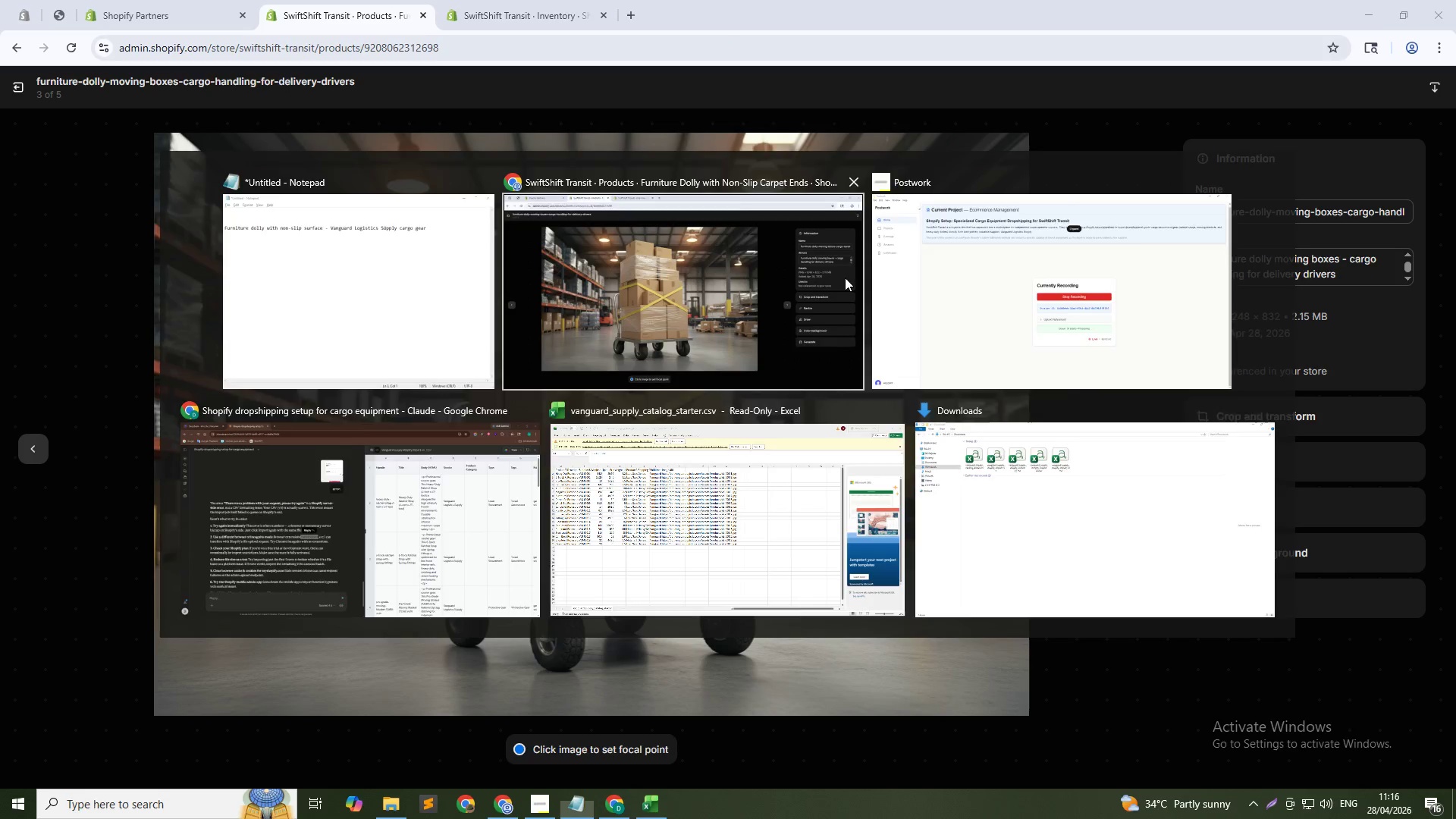 
key(Alt+Tab)
 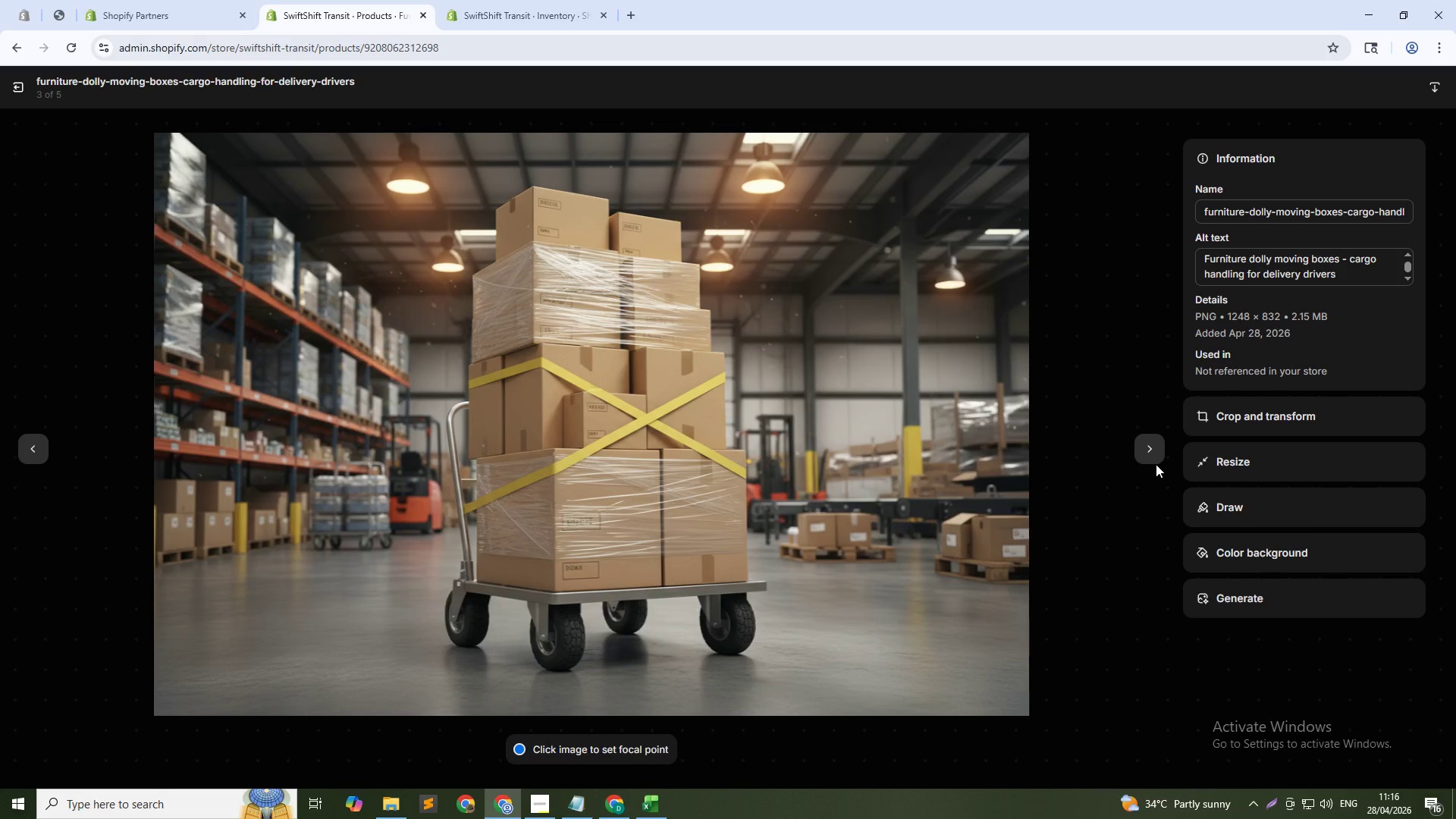 
left_click([1152, 456])
 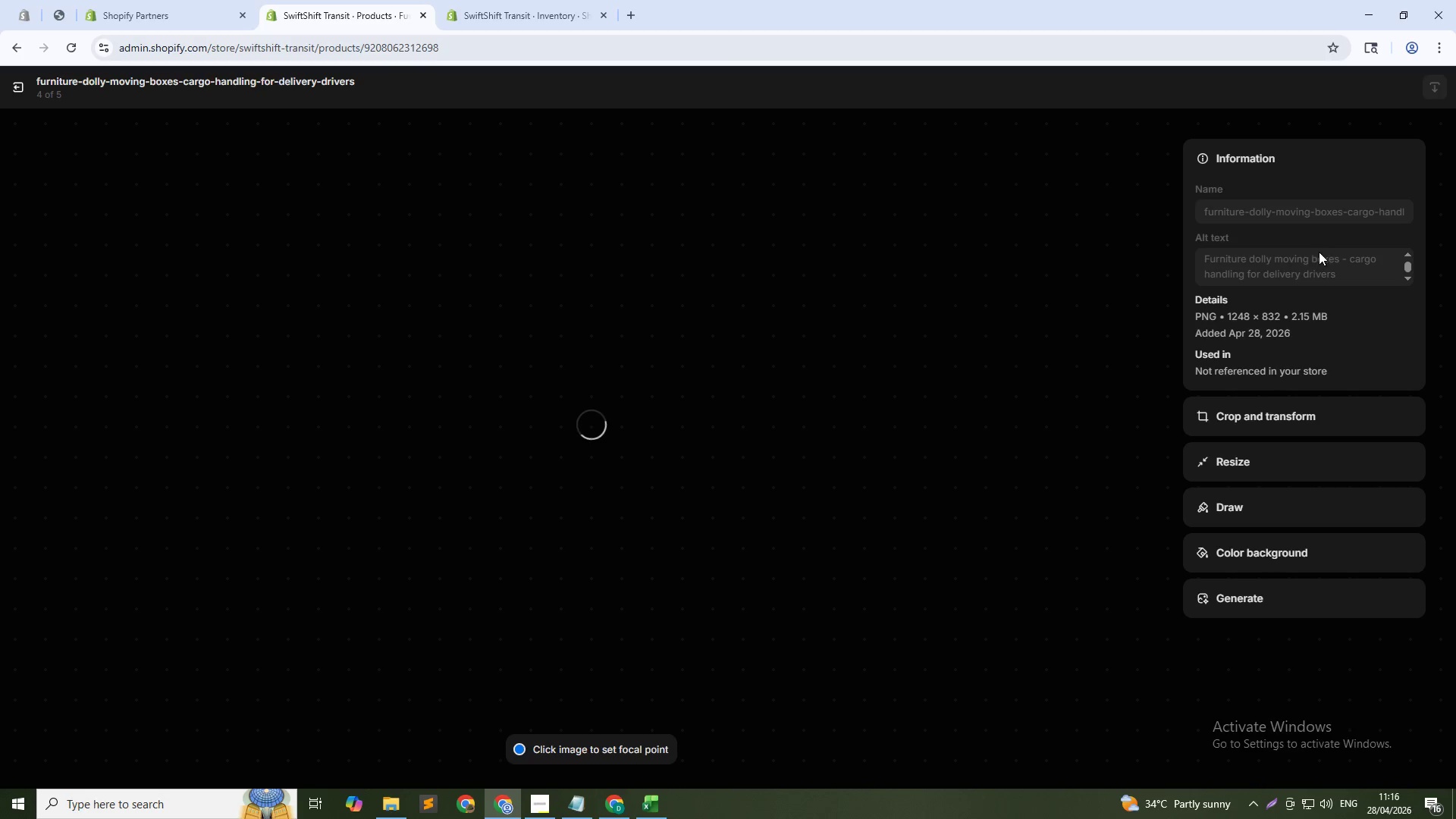 
left_click([1320, 261])
 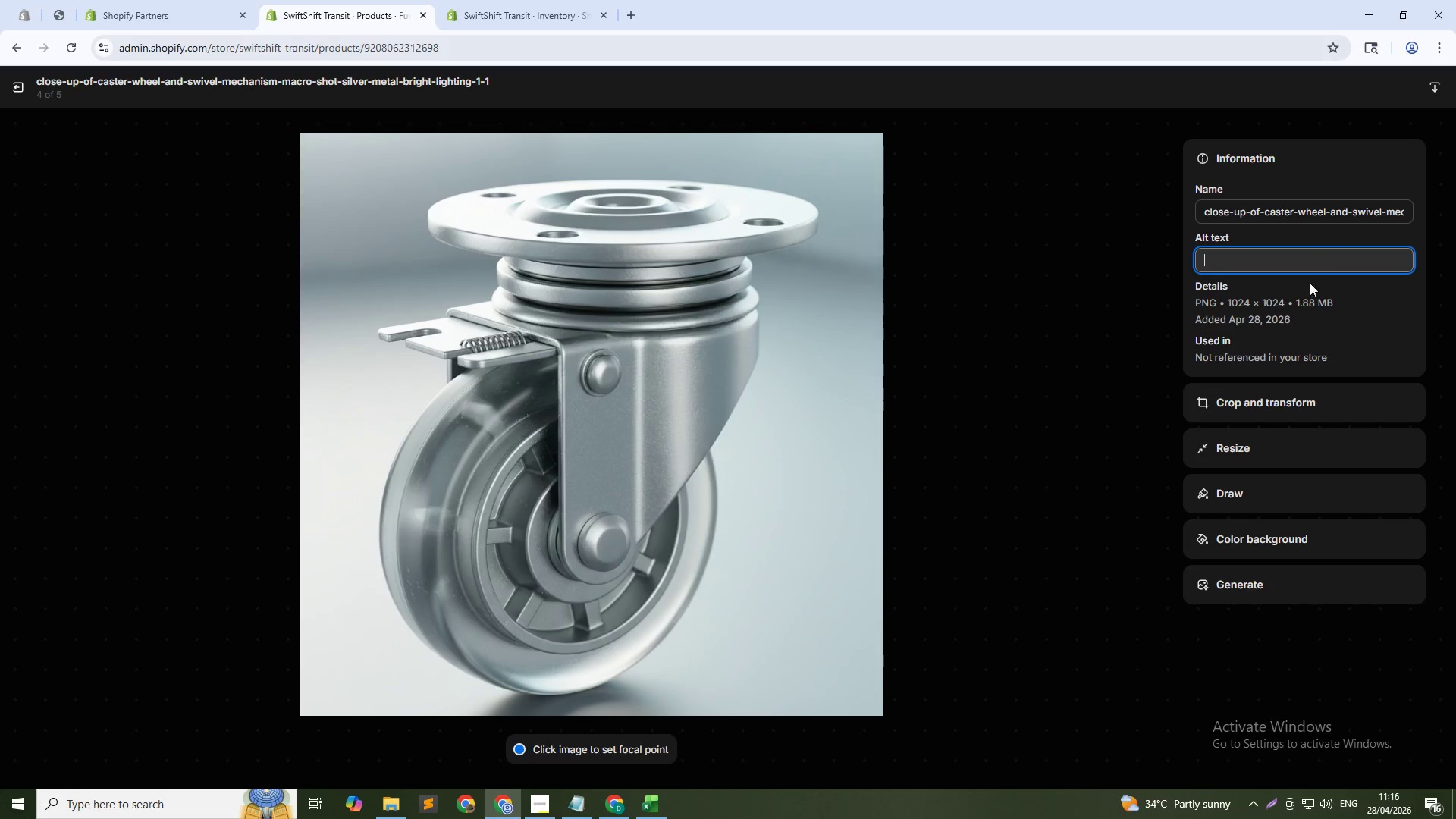 
key(Control+V)
 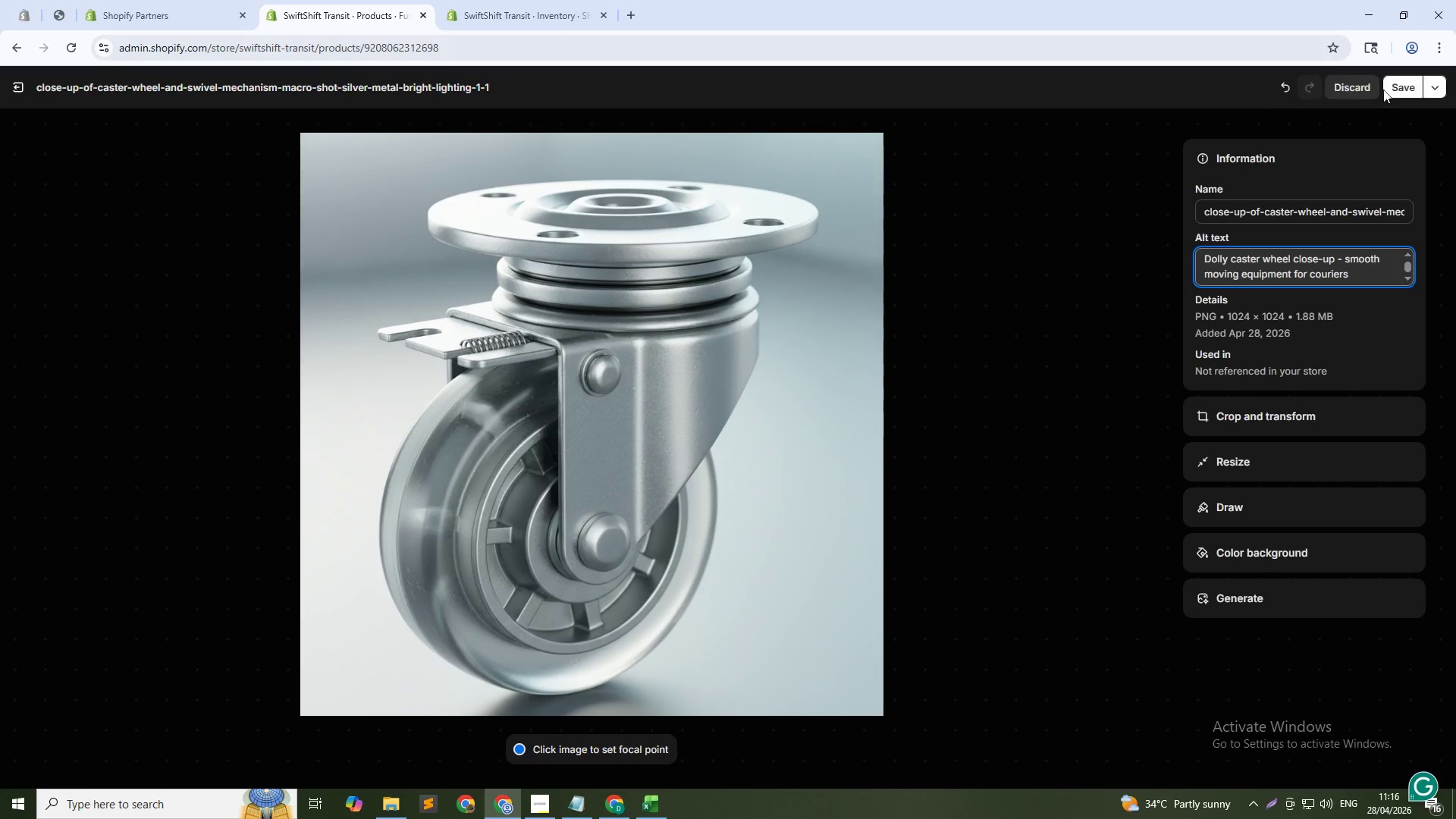 
left_click([1389, 85])
 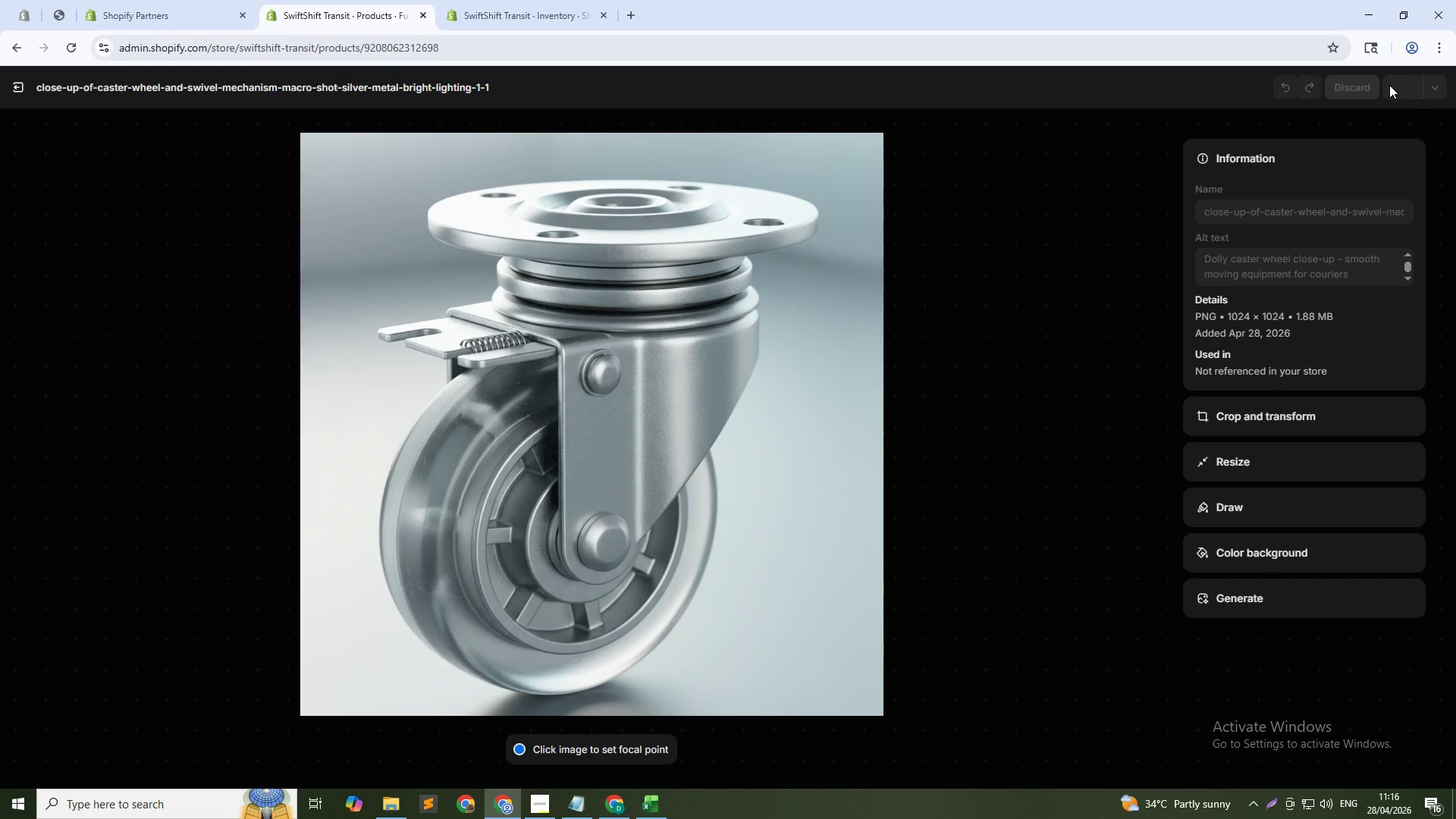 
key(Alt+AltLeft)
 